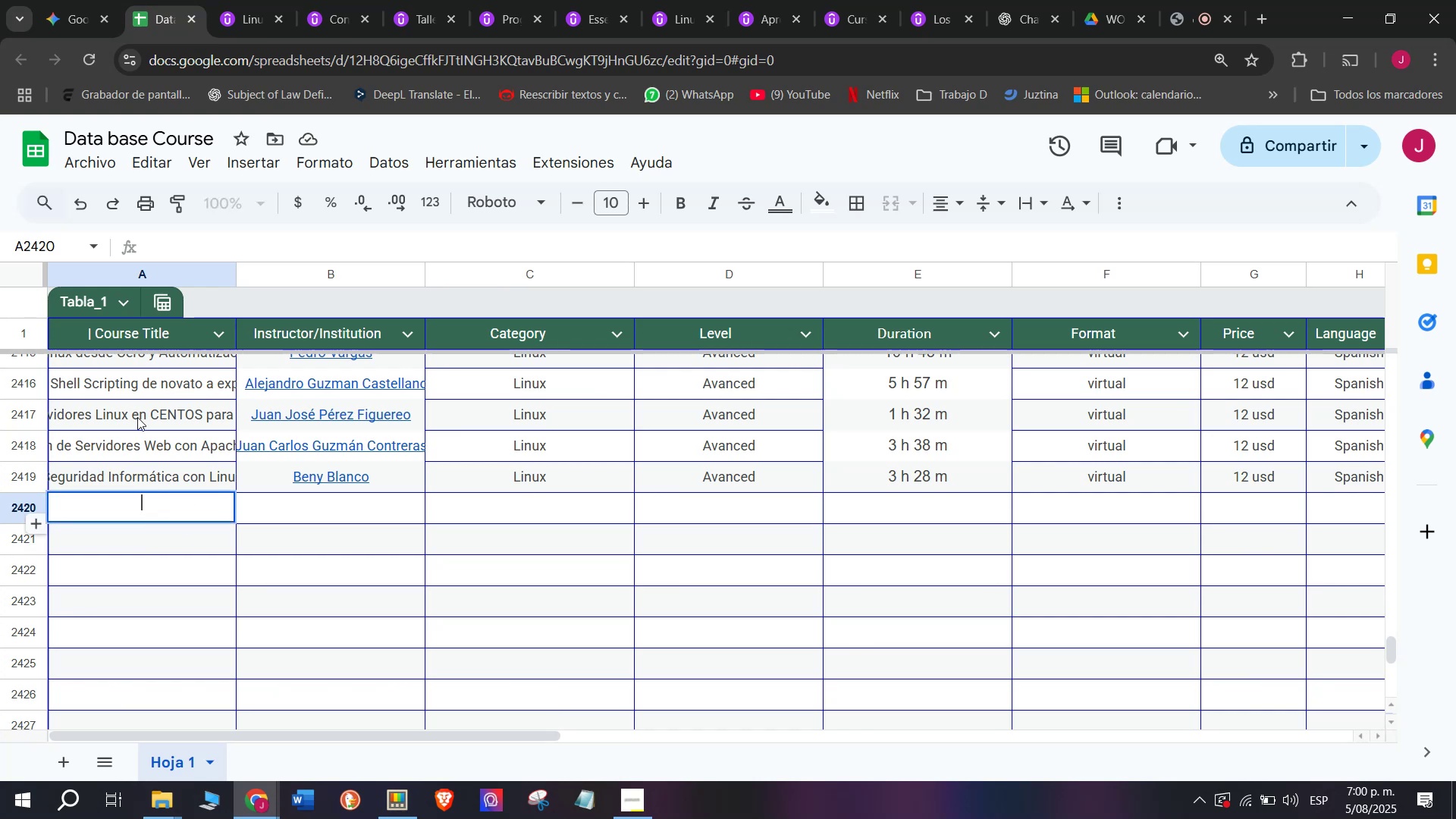 
key(Control+ControlLeft)
 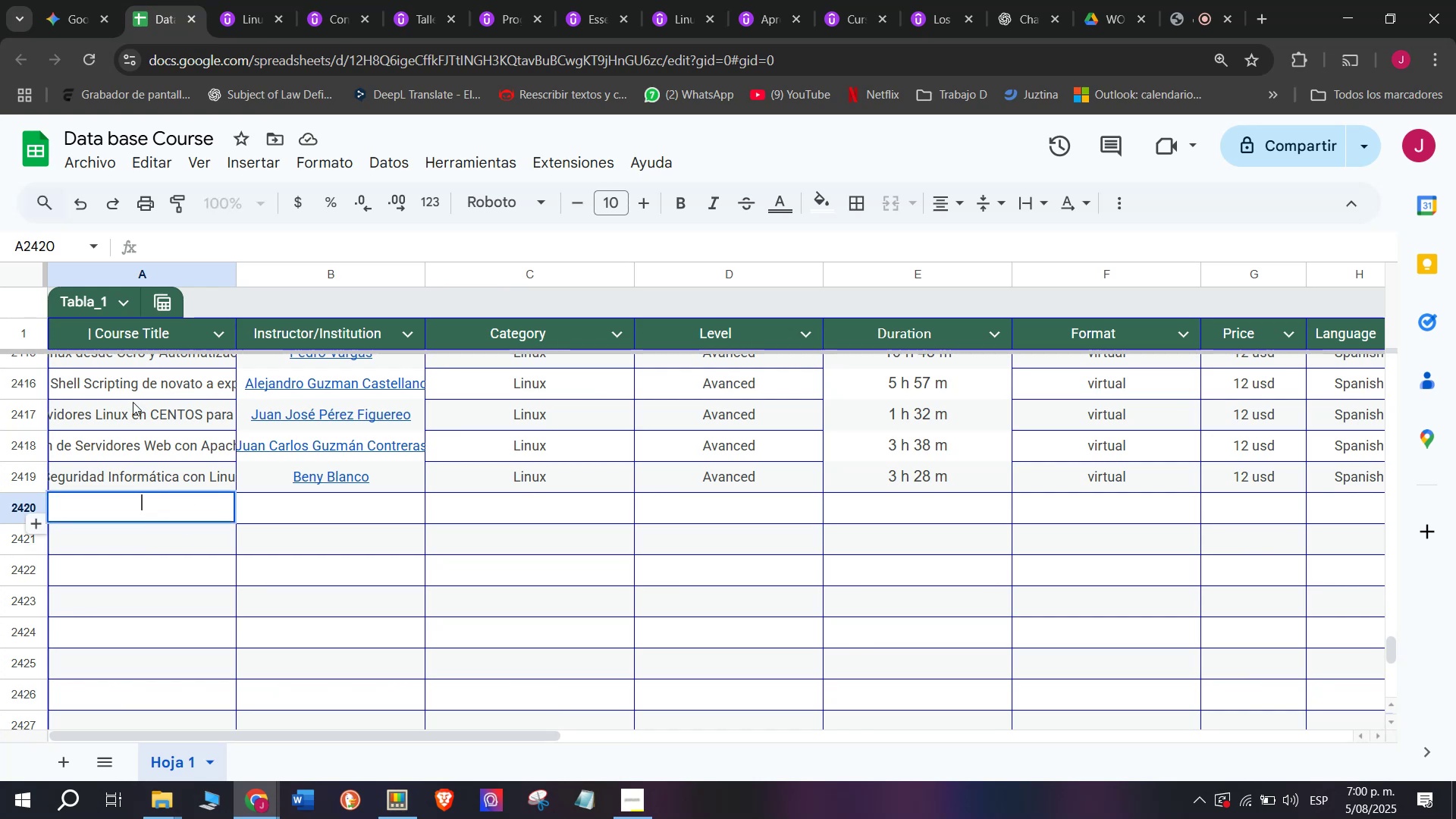 
key(Z)
 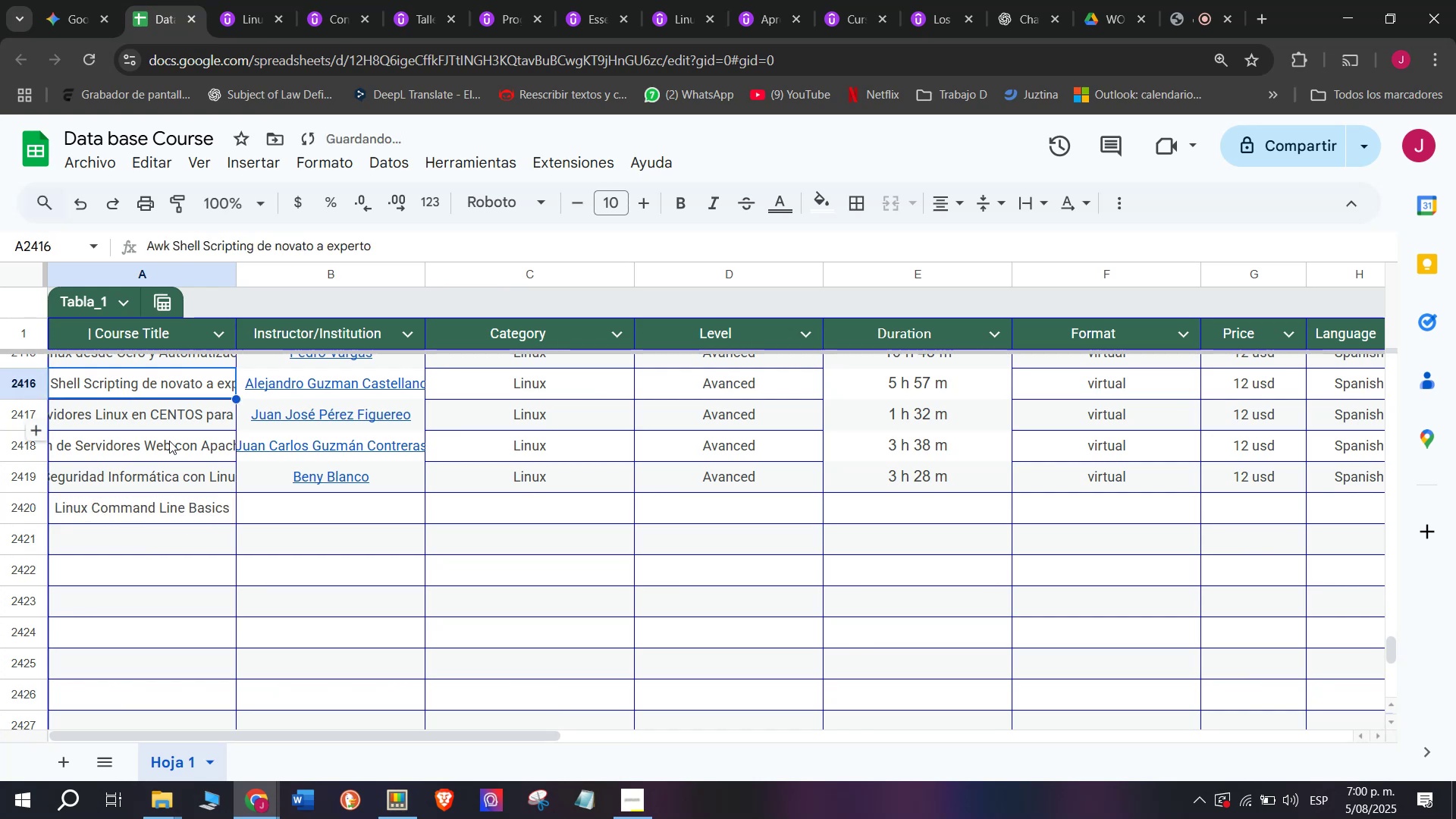 
key(Control+V)
 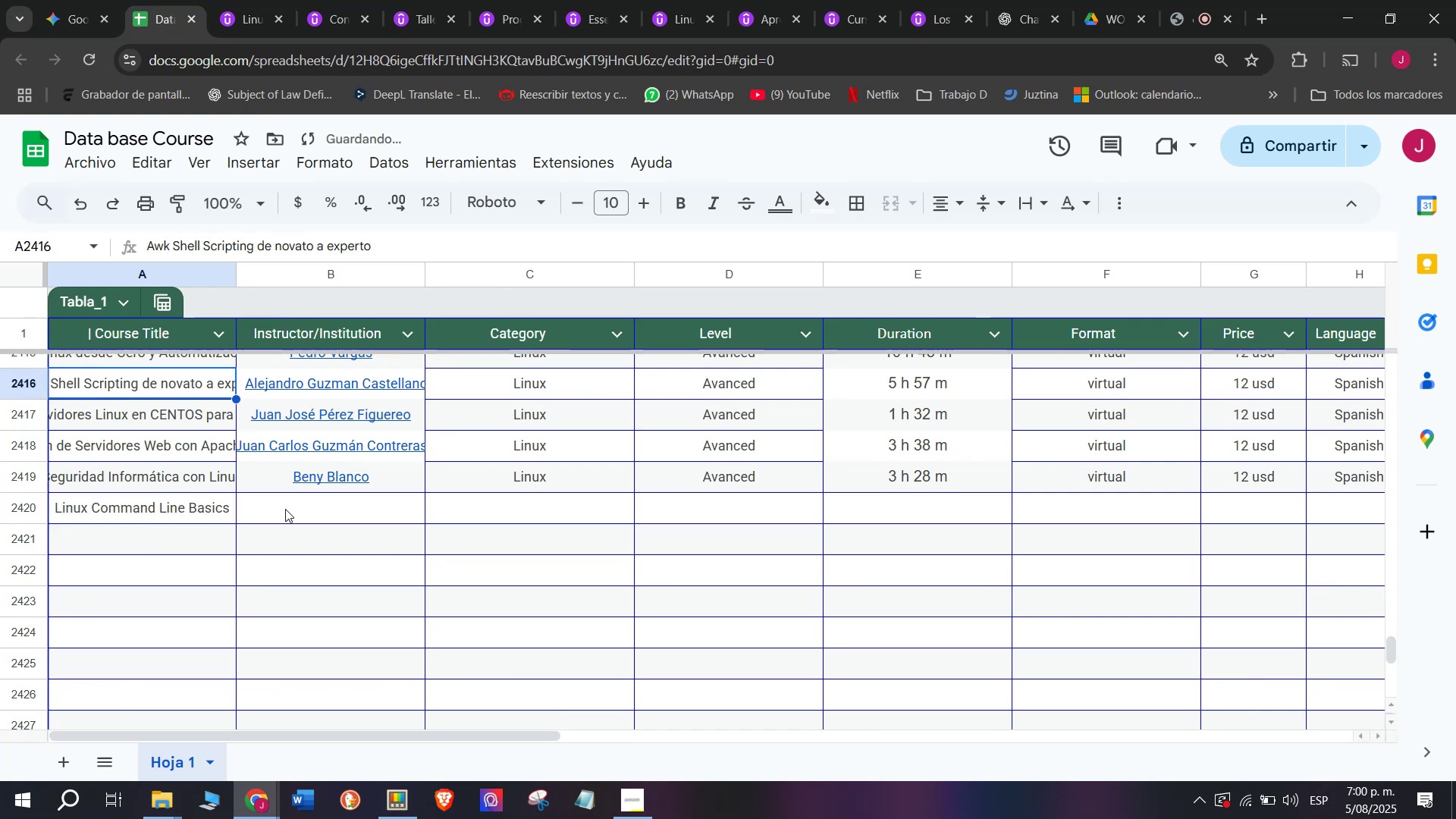 
double_click([293, 514])
 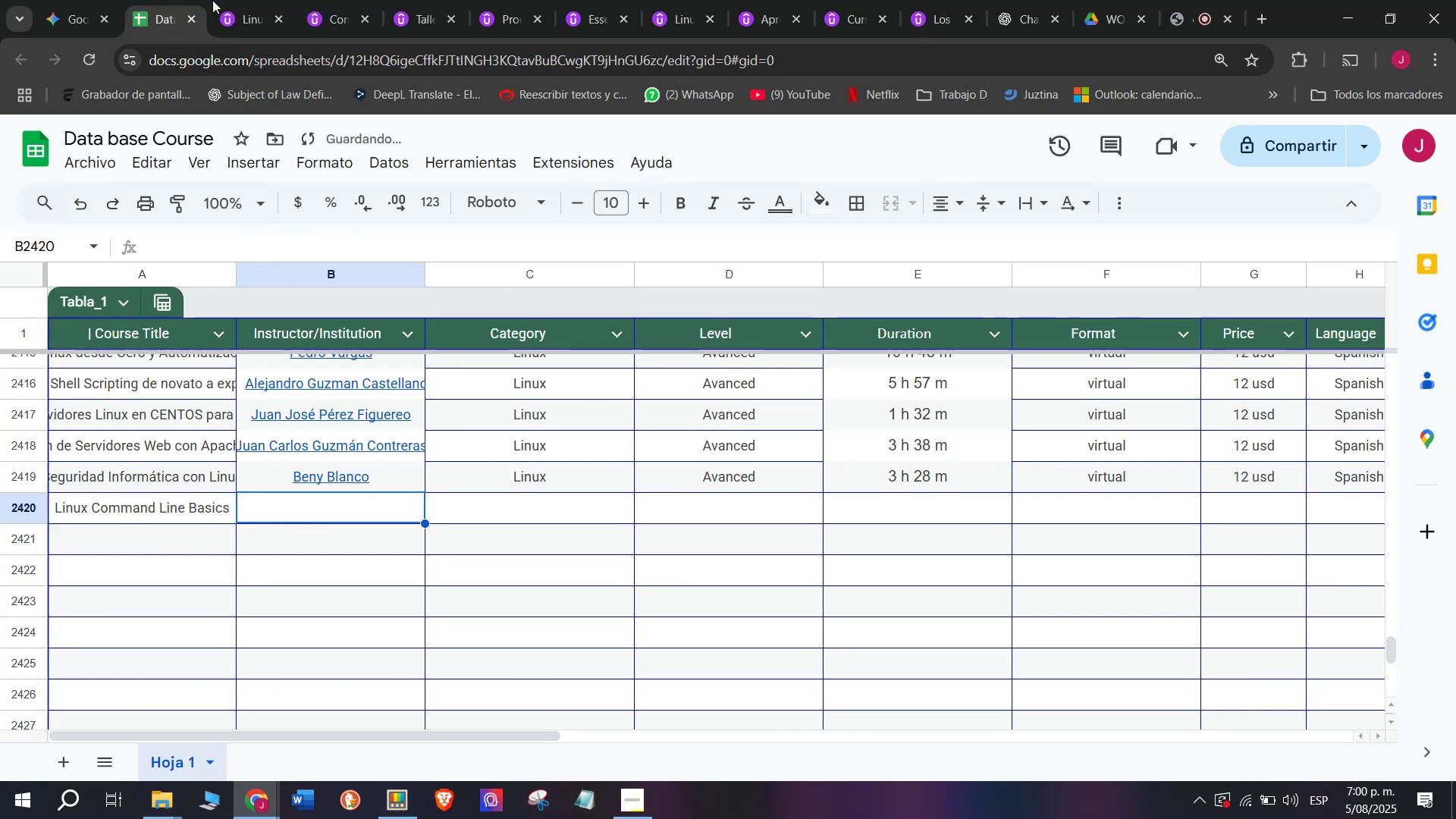 
left_click([218, 0])
 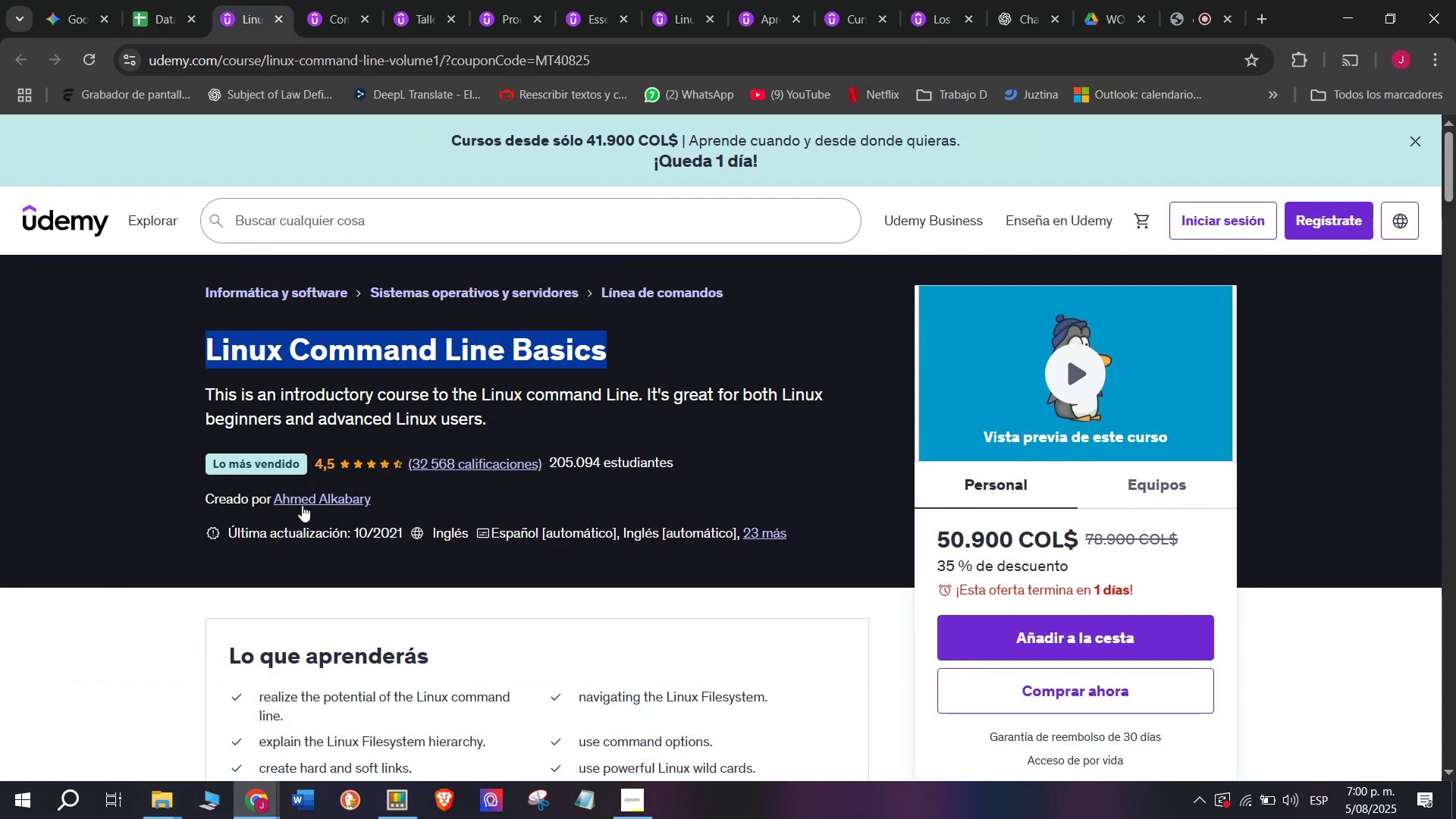 
left_click([303, 503])
 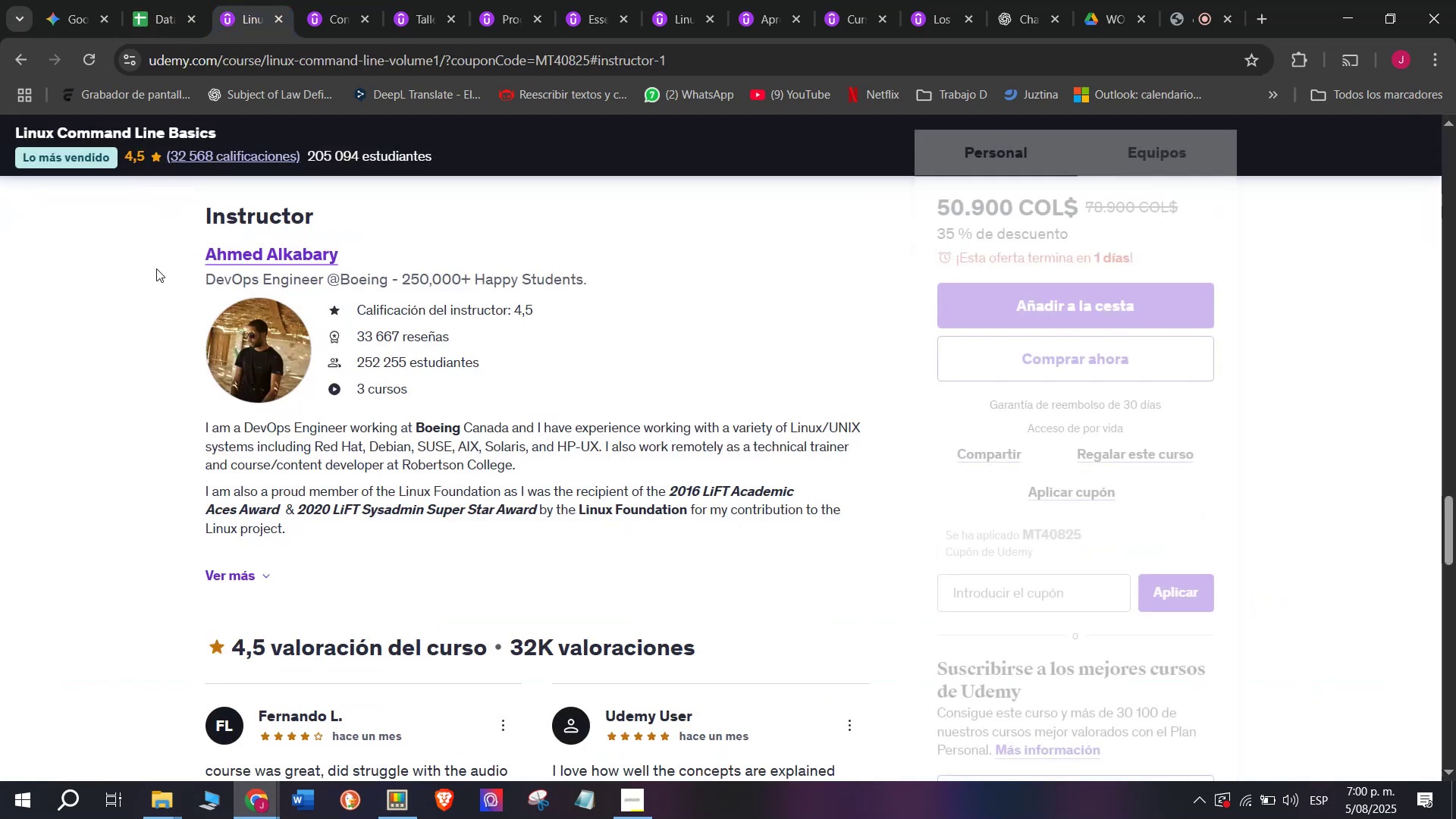 
left_click_drag(start_coordinate=[154, 252], to_coordinate=[447, 243])
 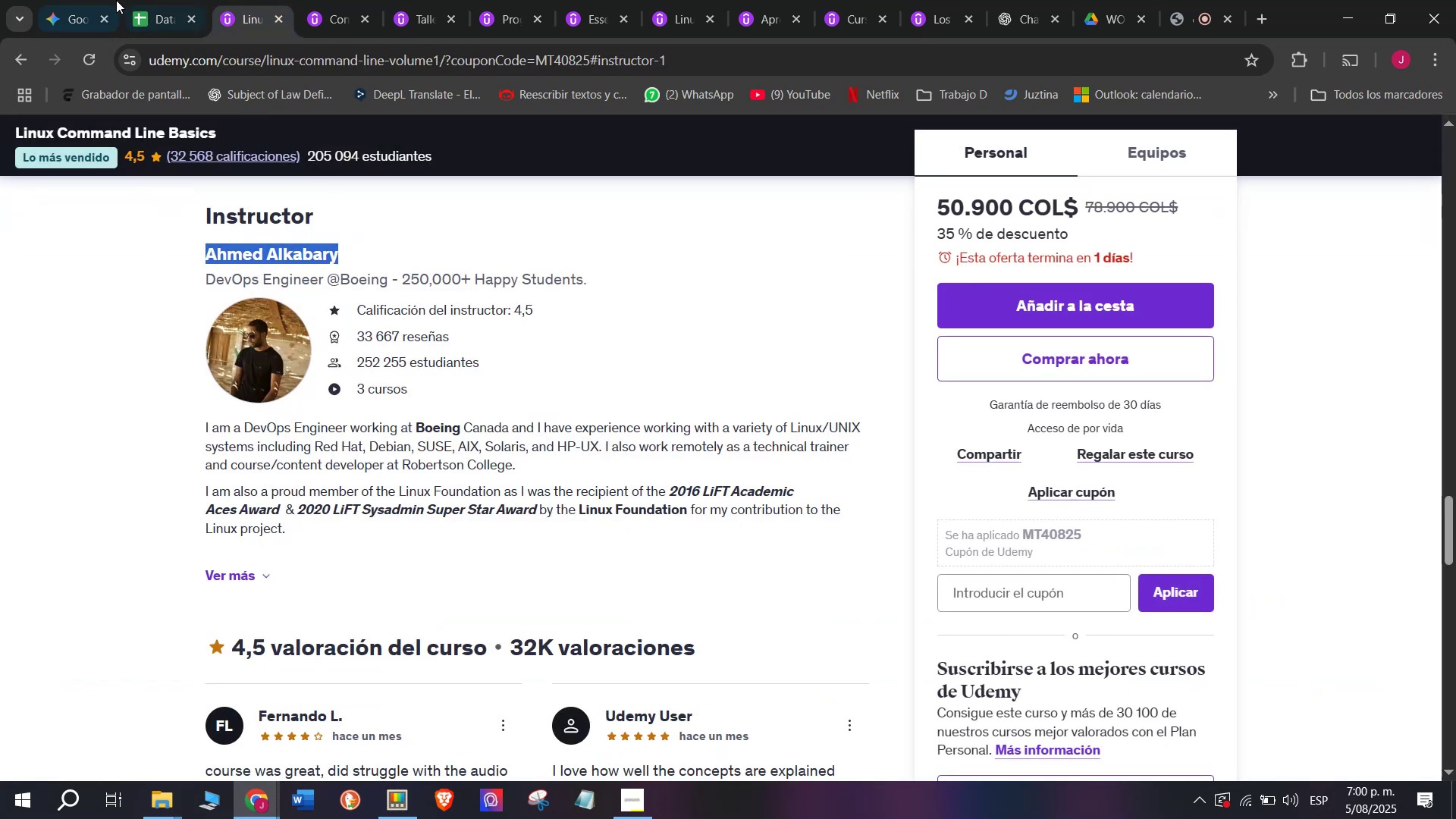 
key(Control+ControlLeft)
 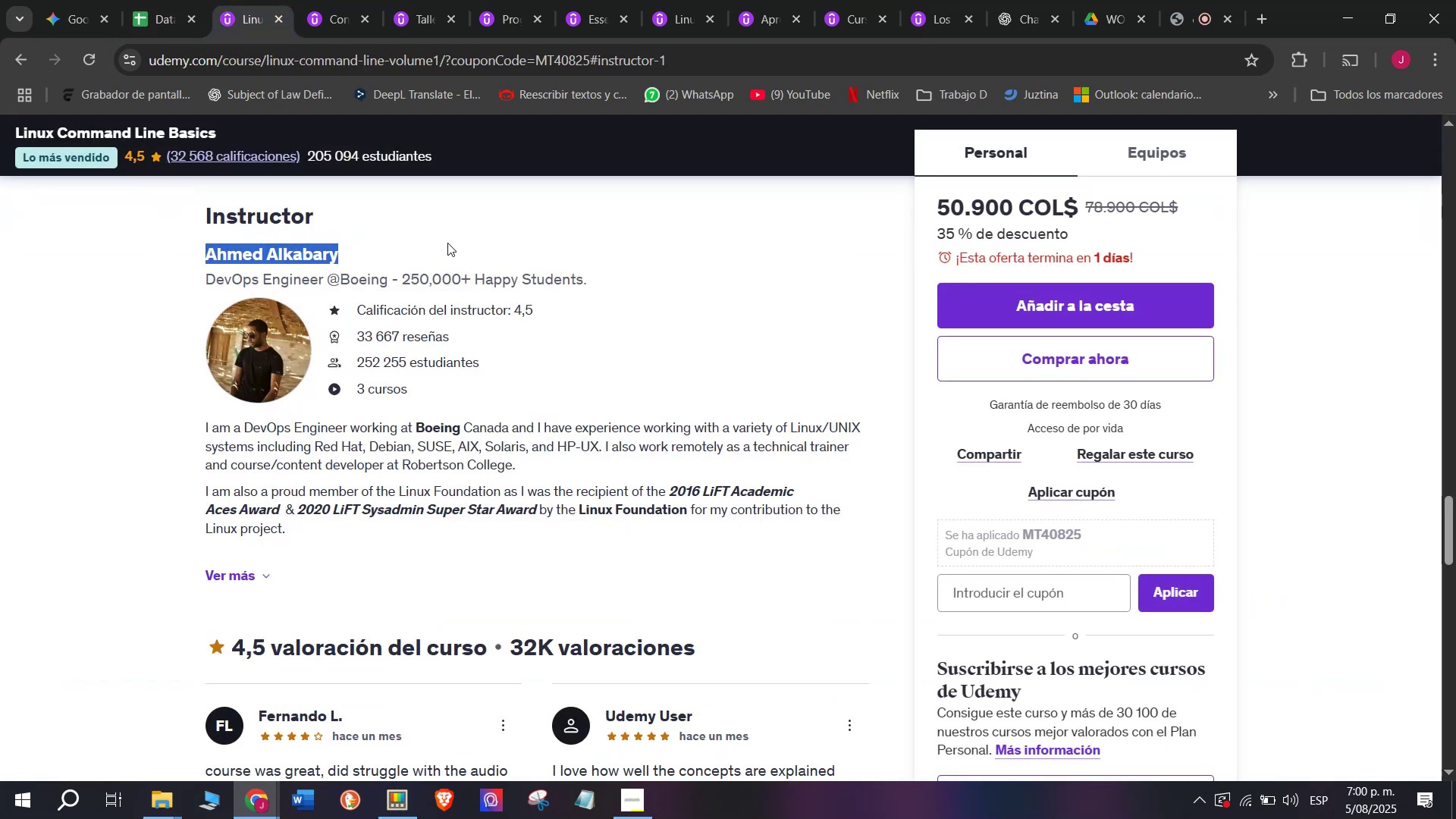 
key(Break)
 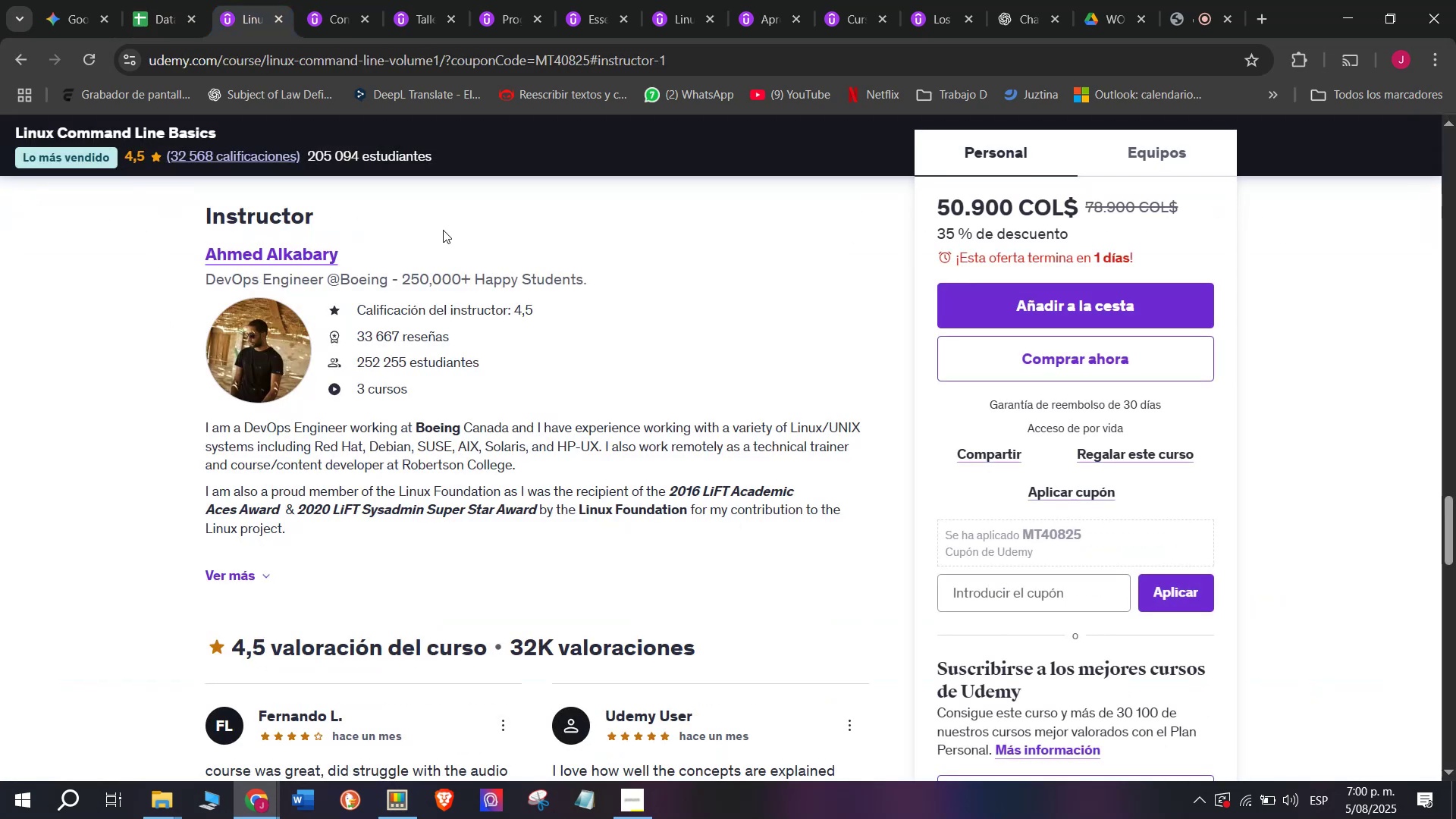 
key(Control+C)
 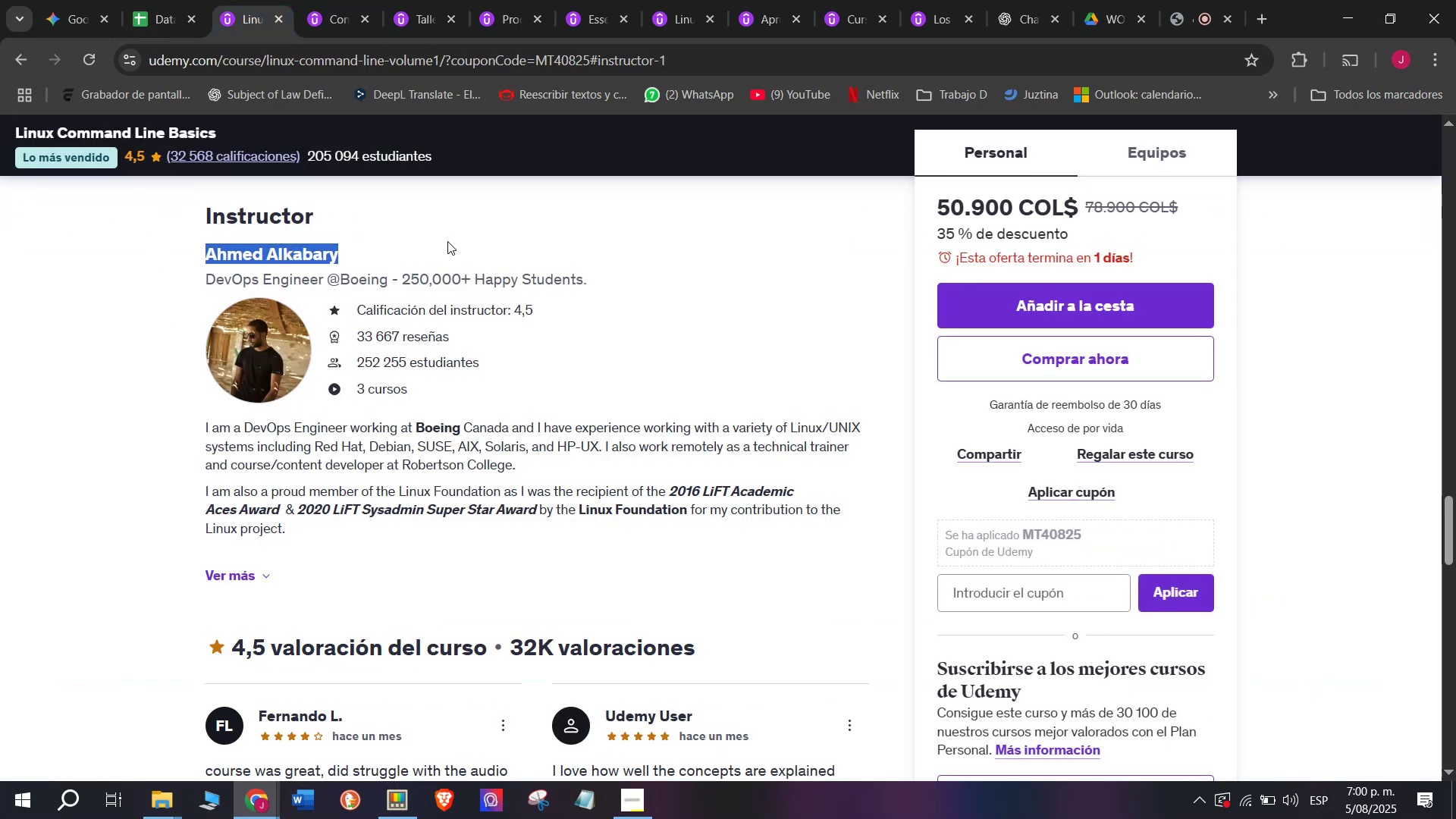 
key(Break)
 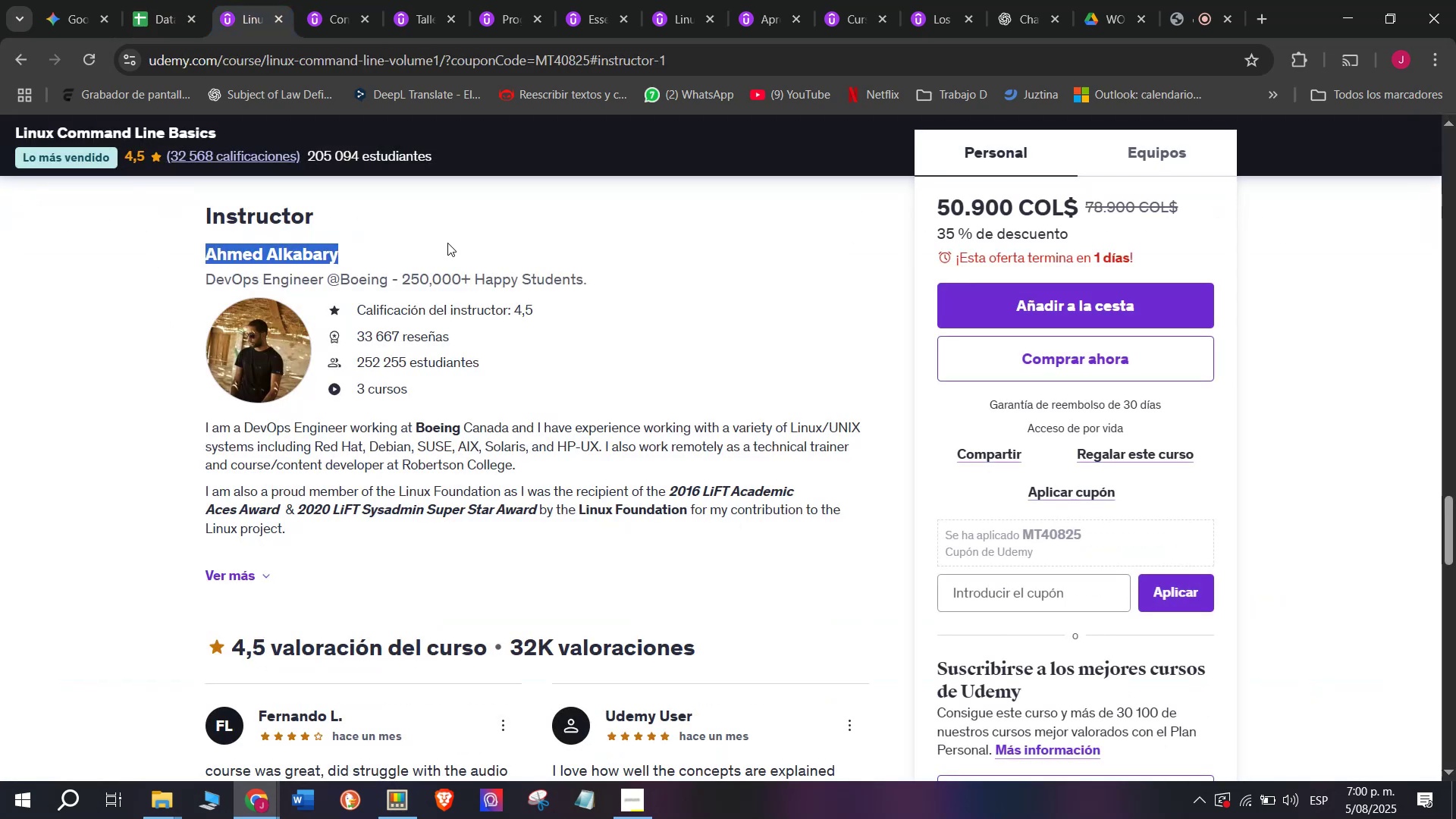 
key(Control+ControlLeft)
 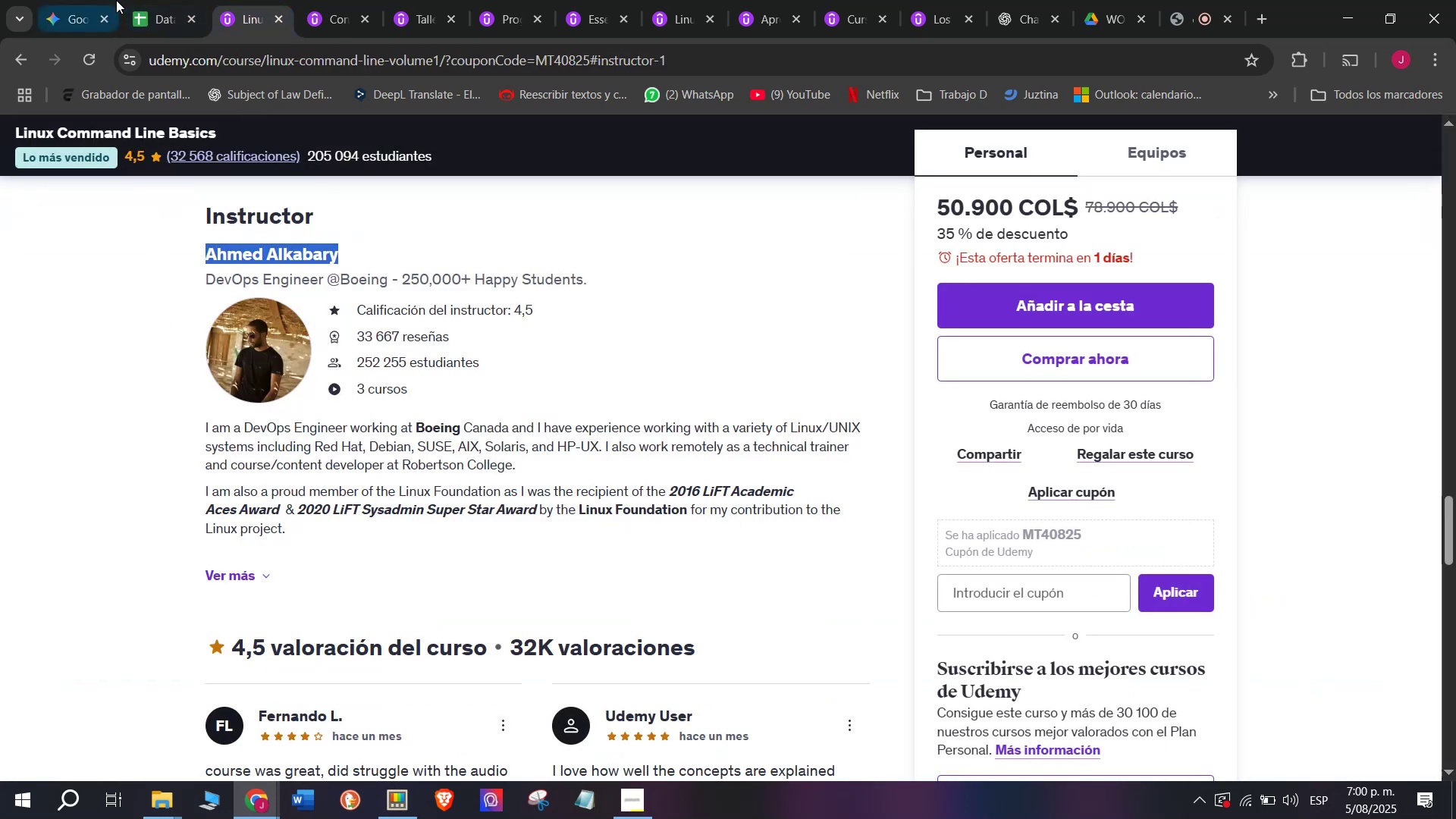 
key(Control+C)
 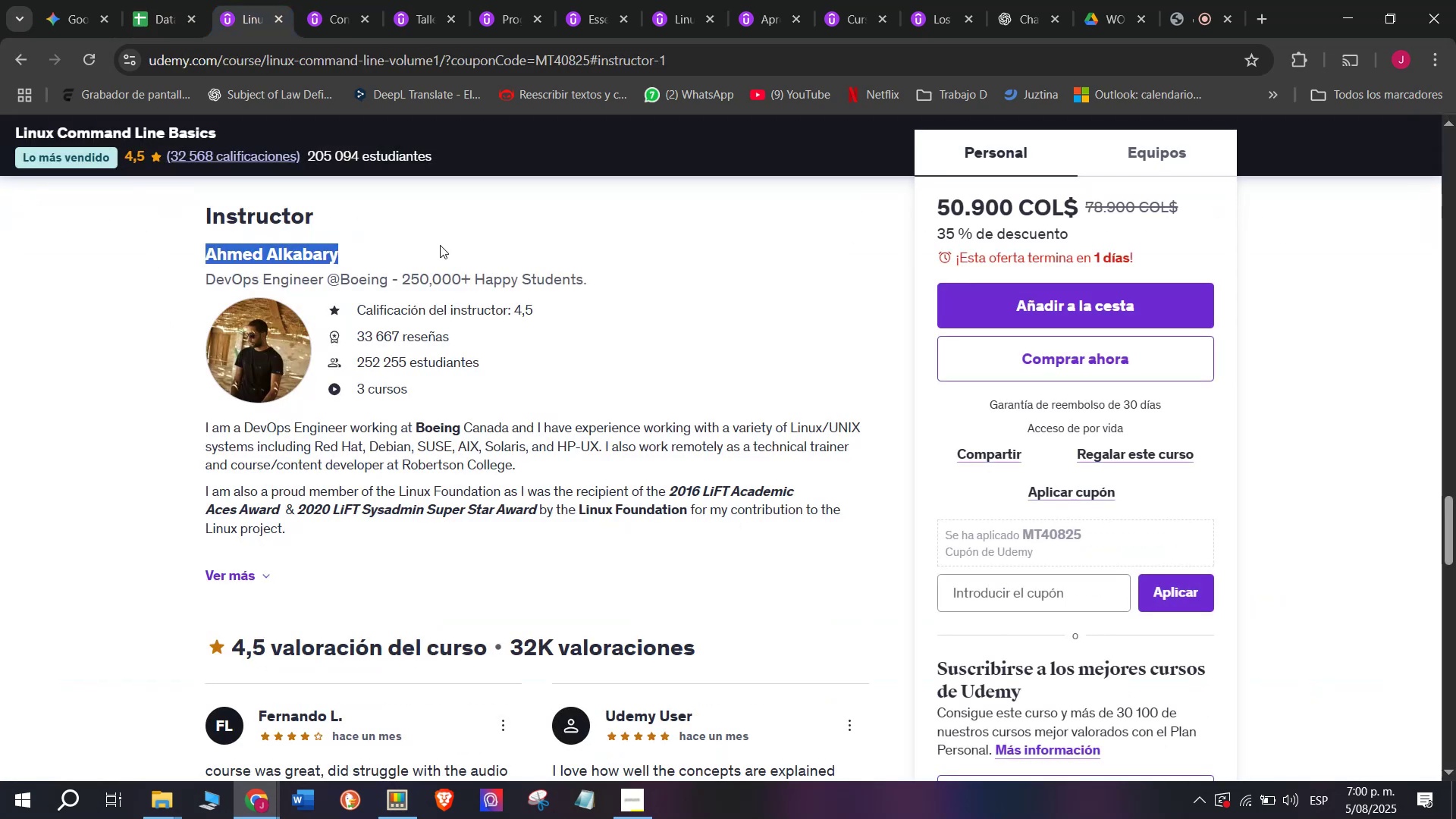 
key(Break)
 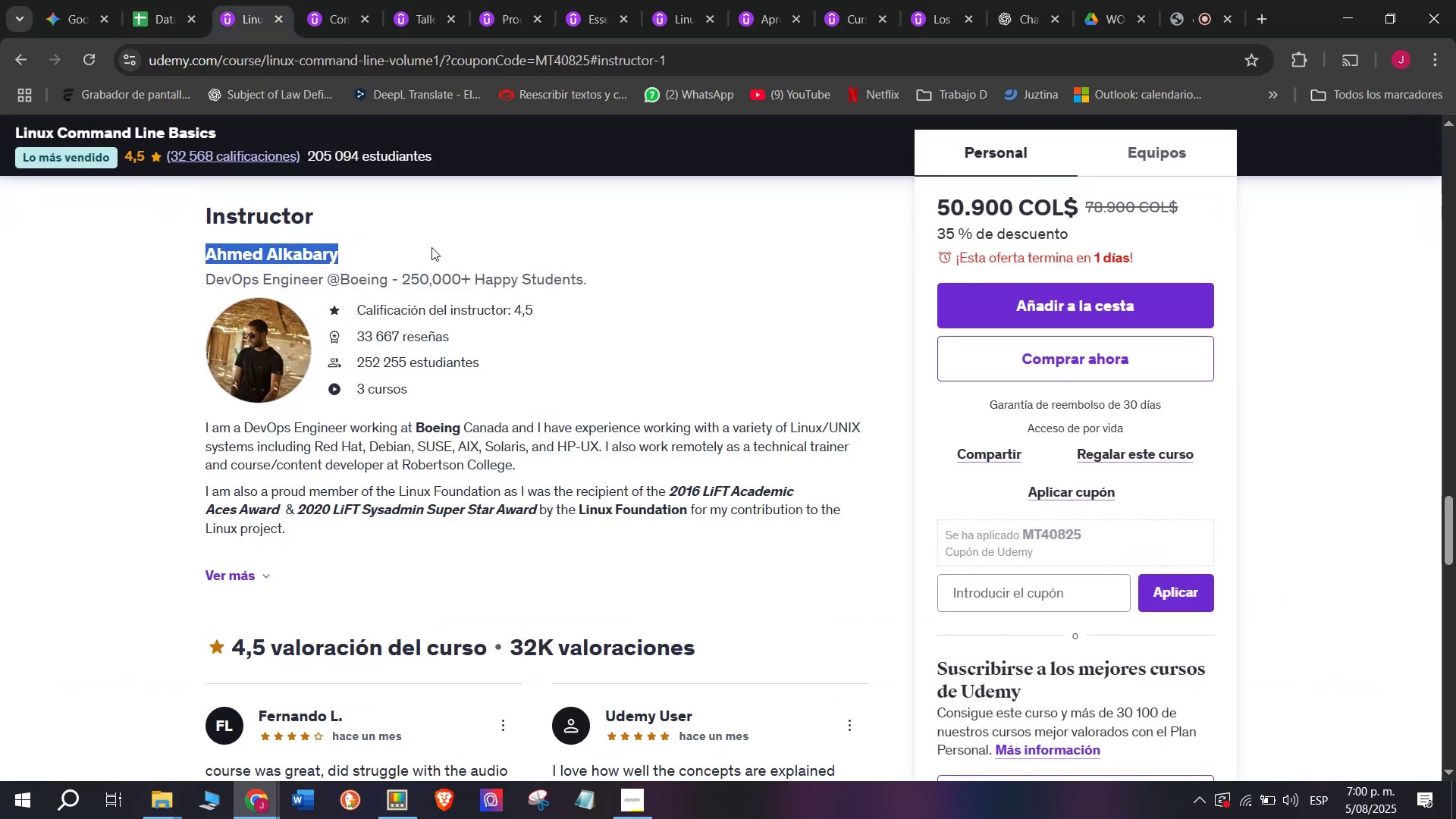 
key(Control+ControlLeft)
 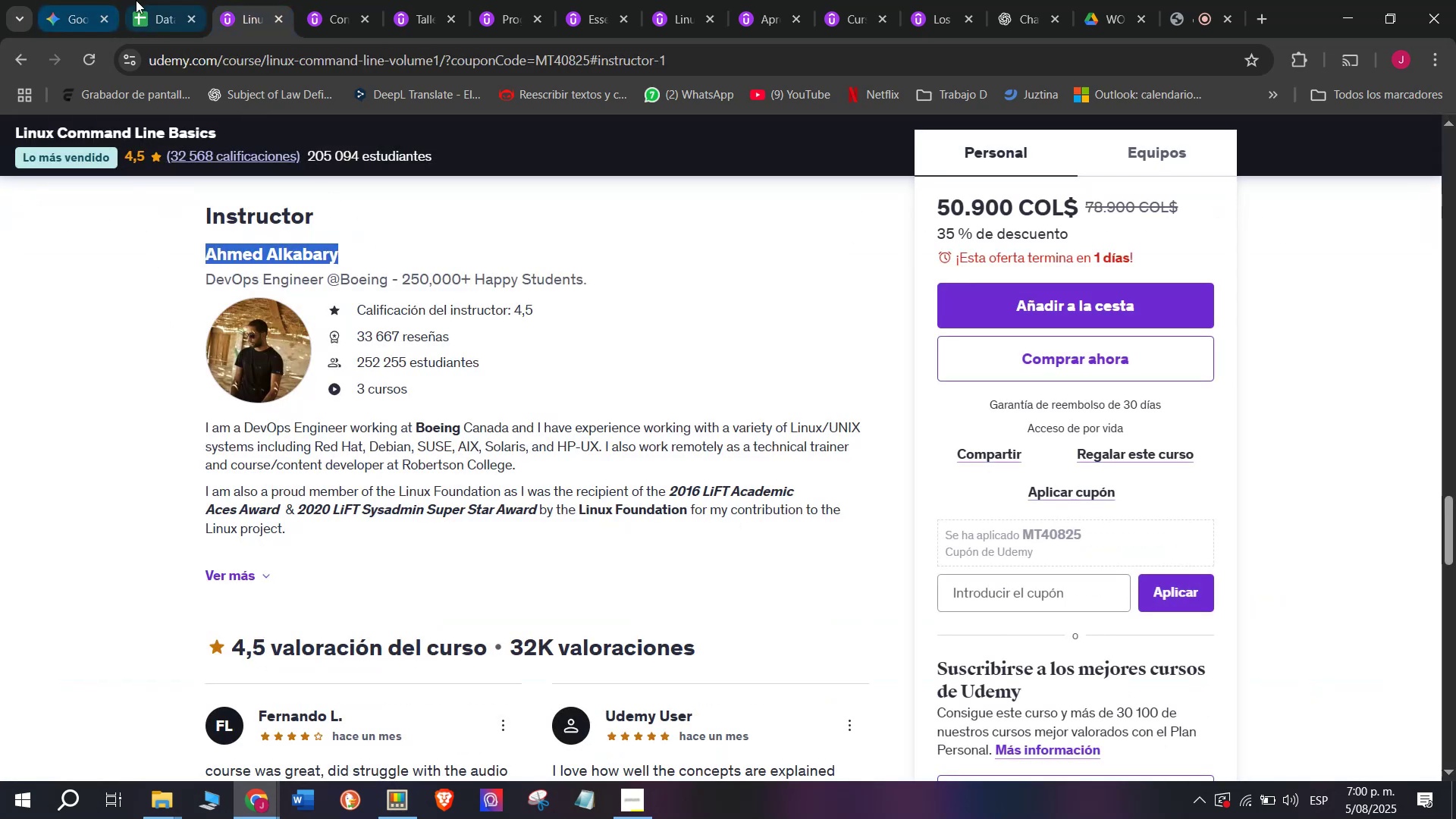 
key(Control+C)
 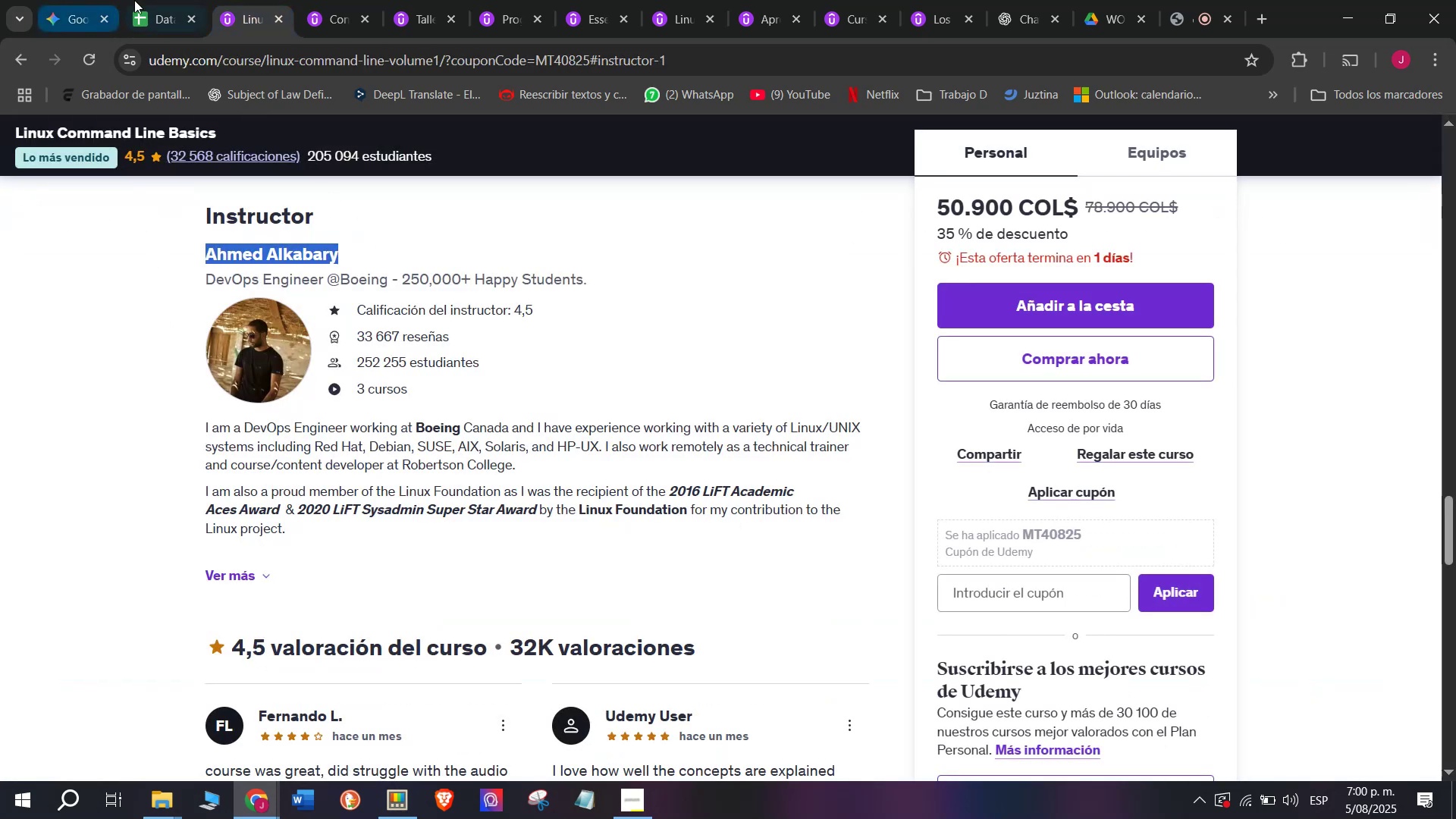 
left_click([136, 0])
 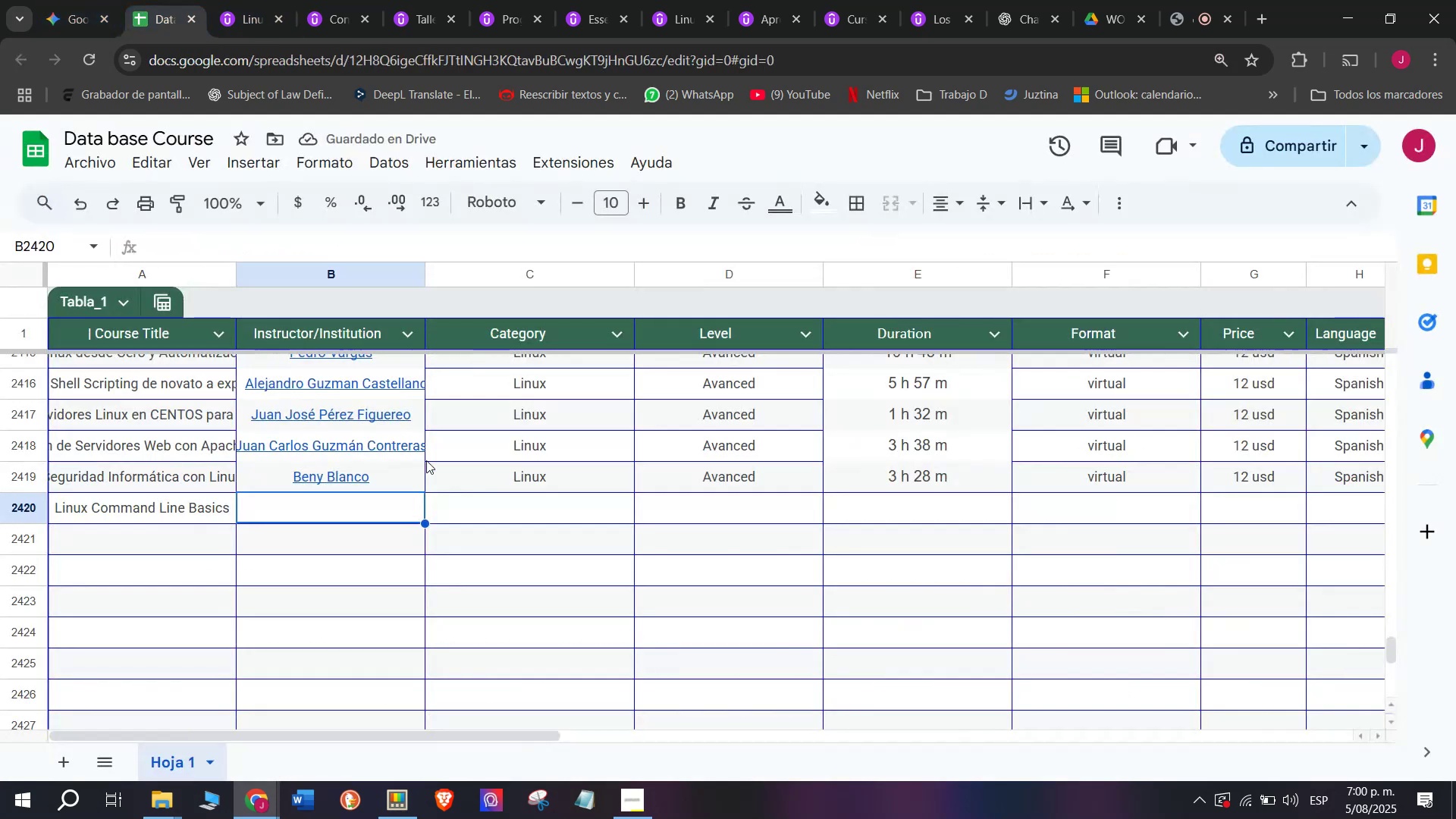 
key(Z)
 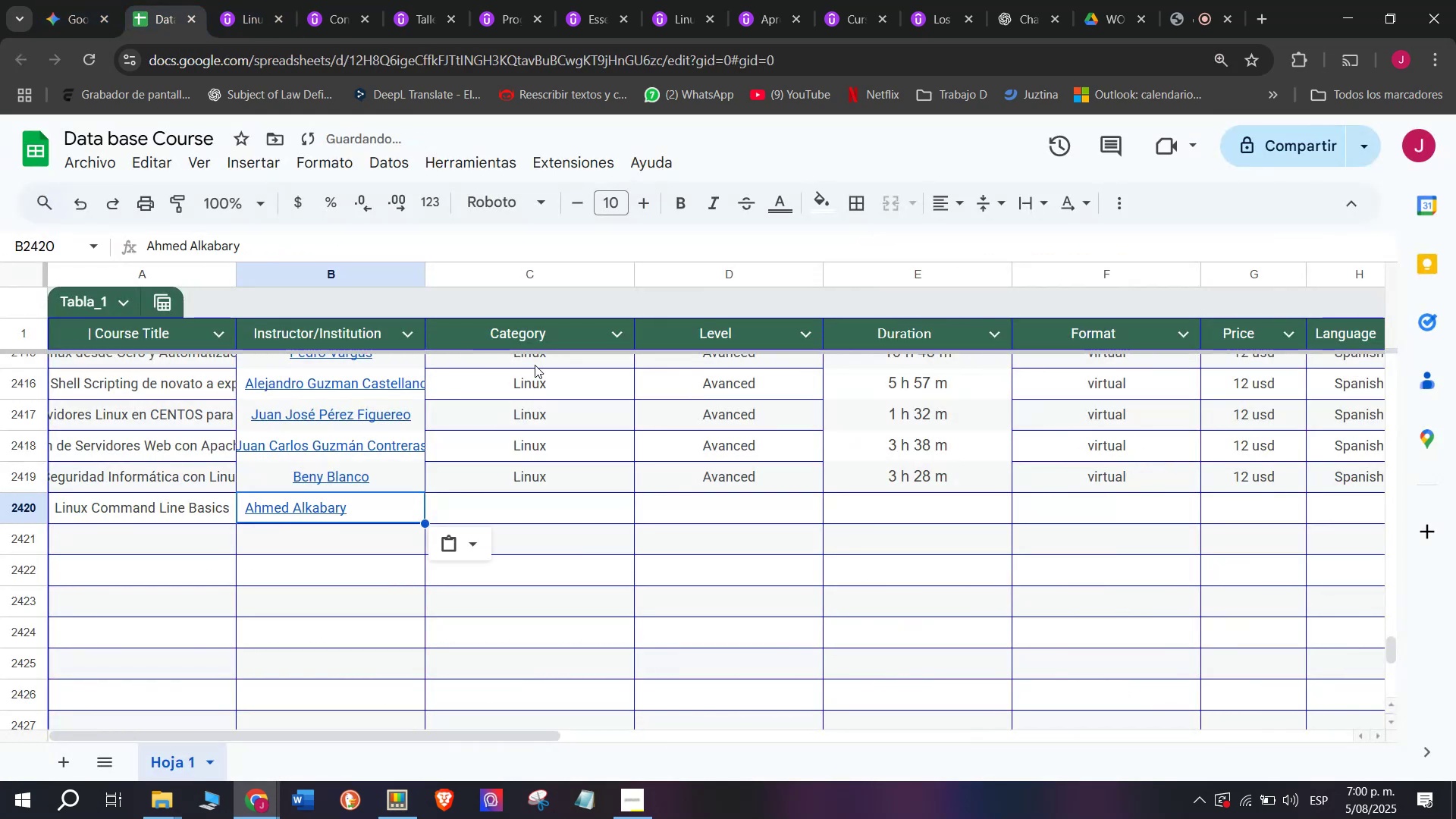 
key(Control+ControlLeft)
 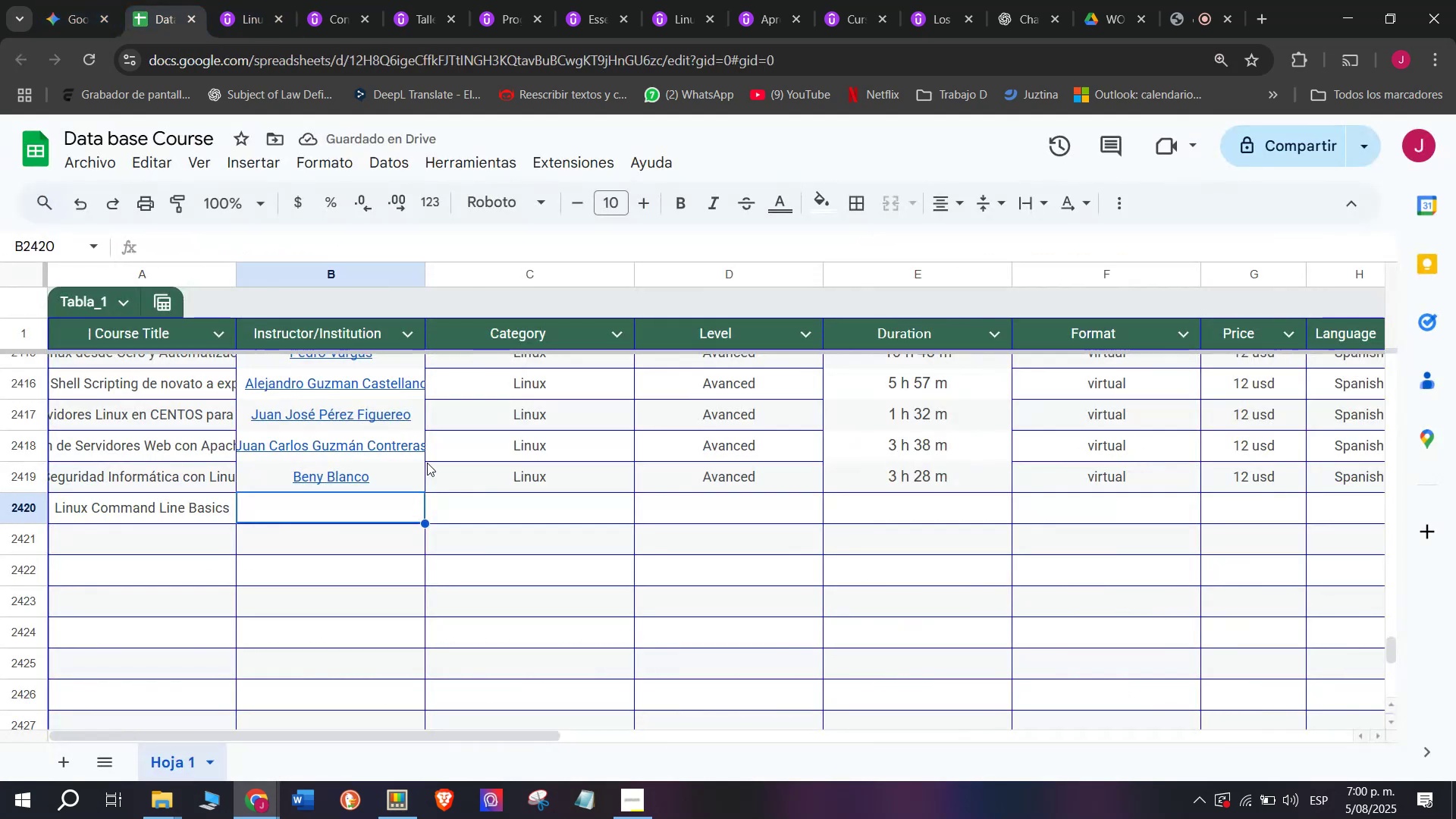 
key(Control+V)
 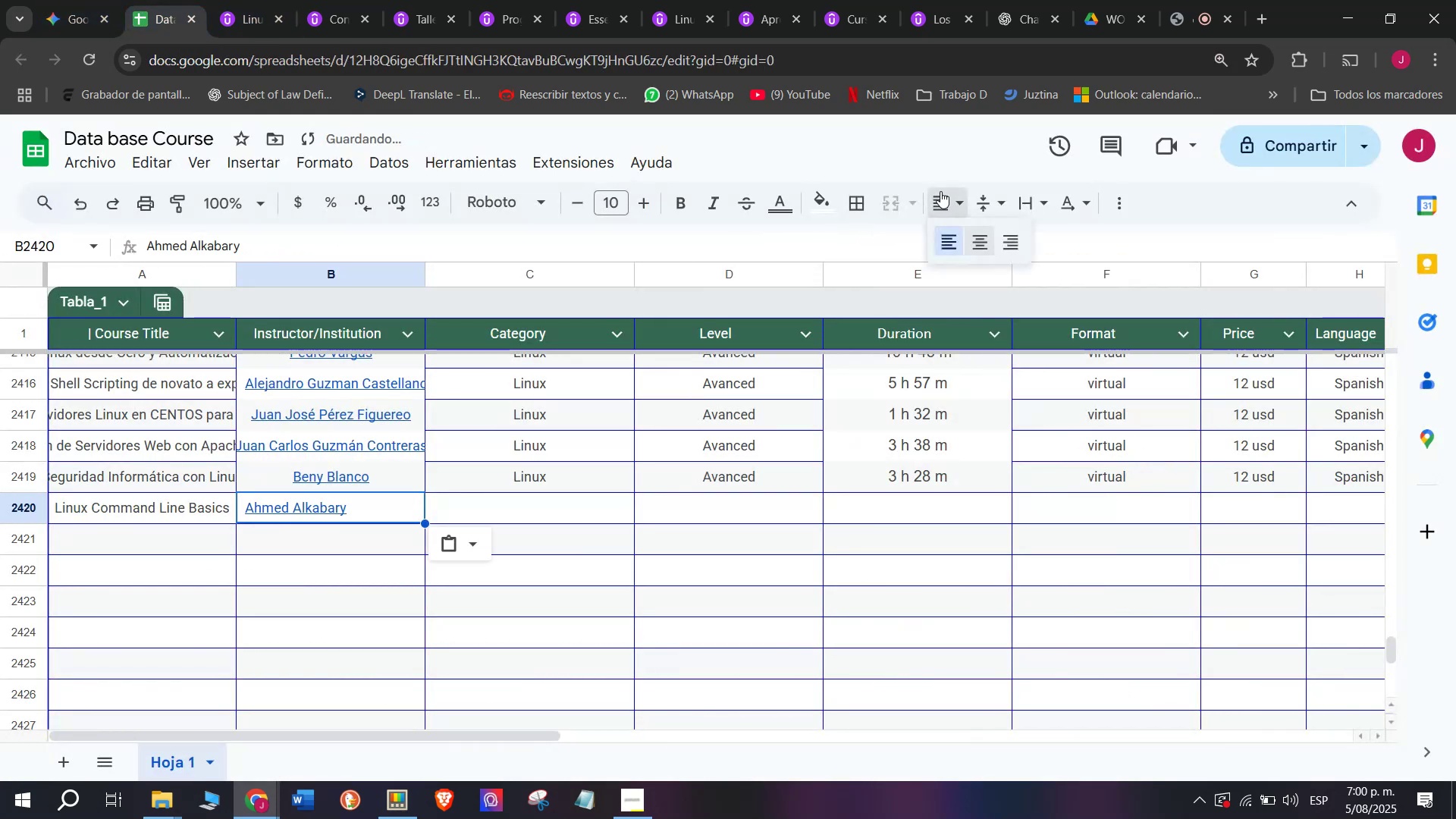 
double_click([976, 246])
 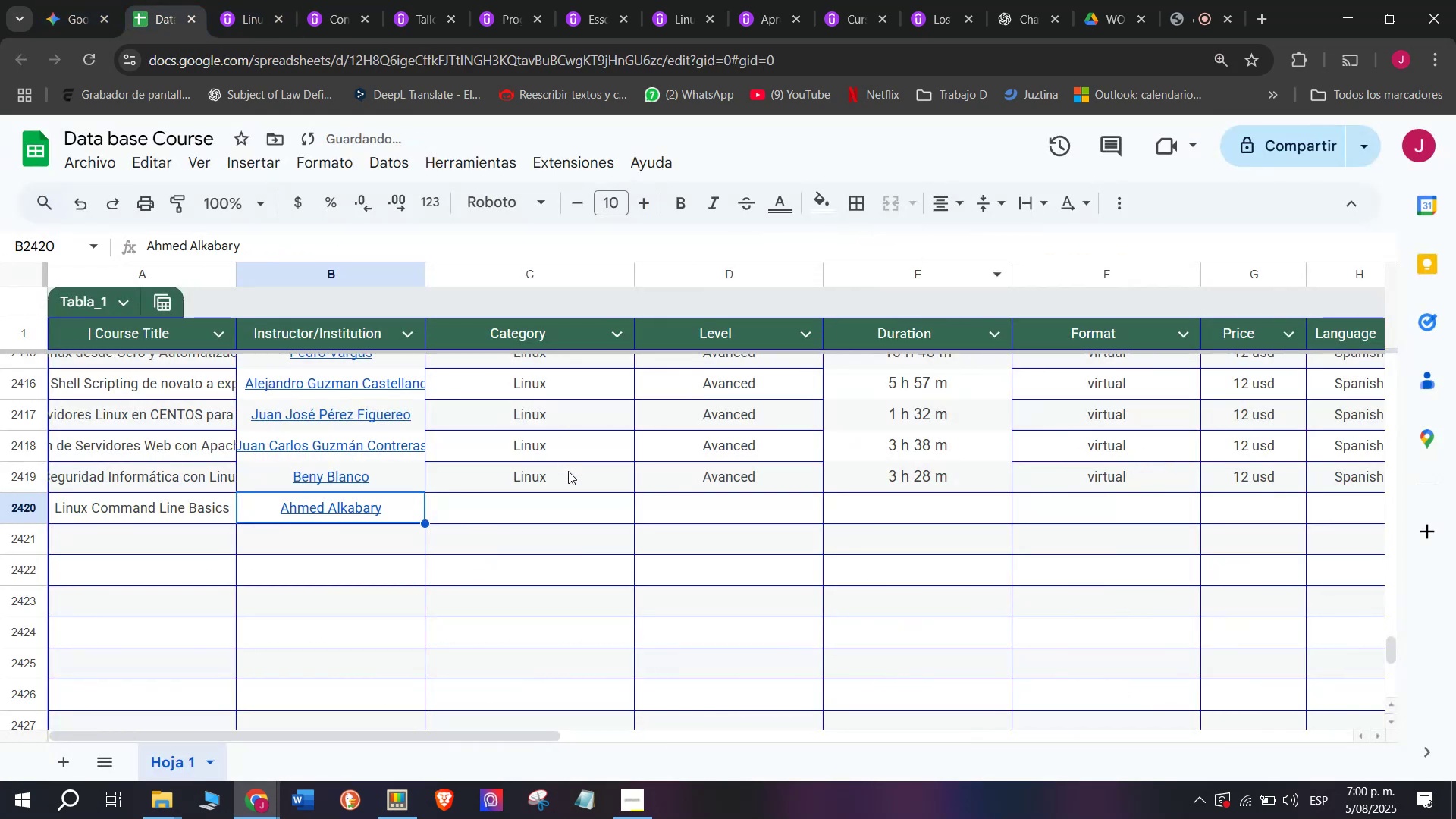 
left_click([570, 478])
 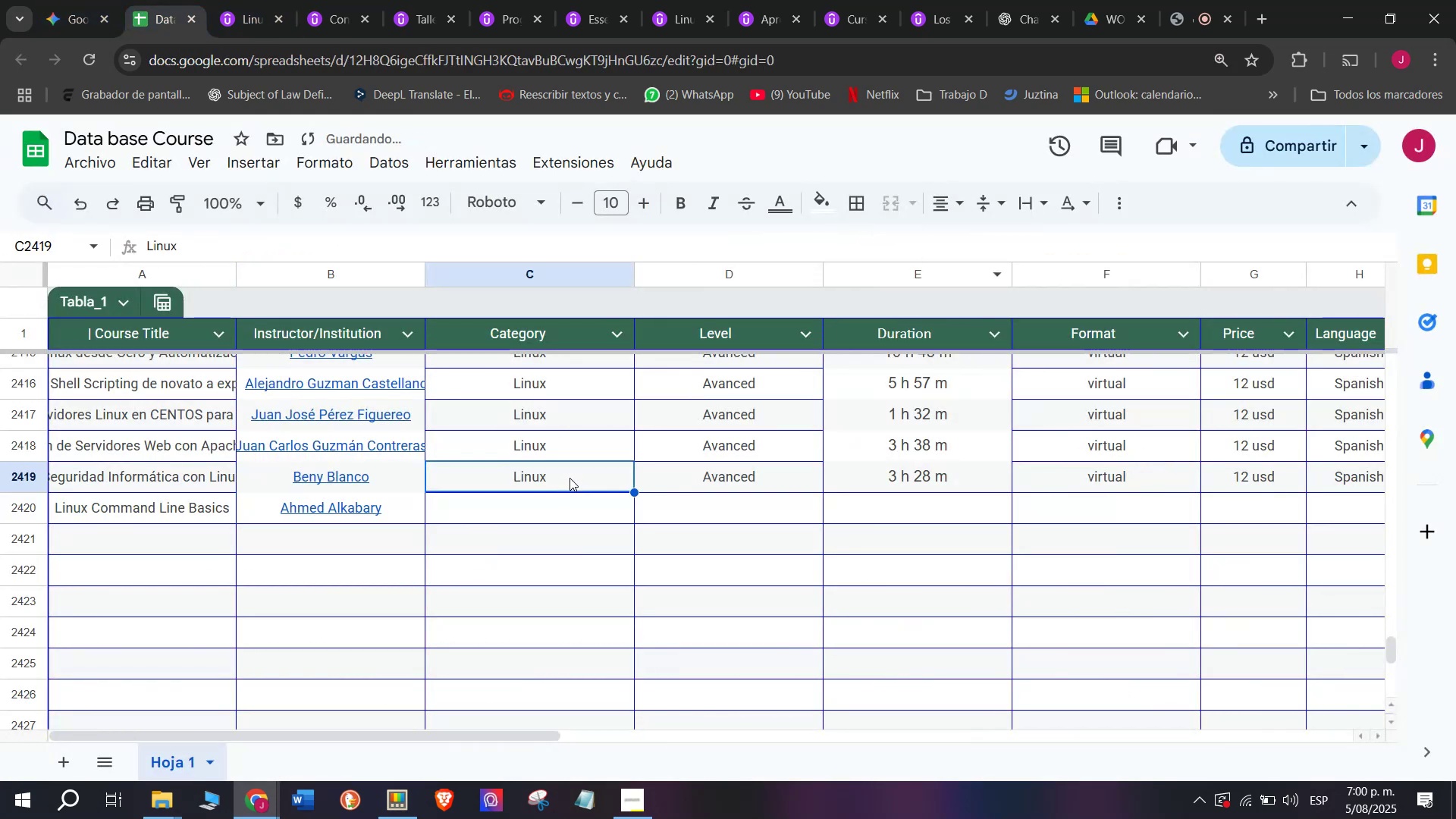 
key(Control+ControlLeft)
 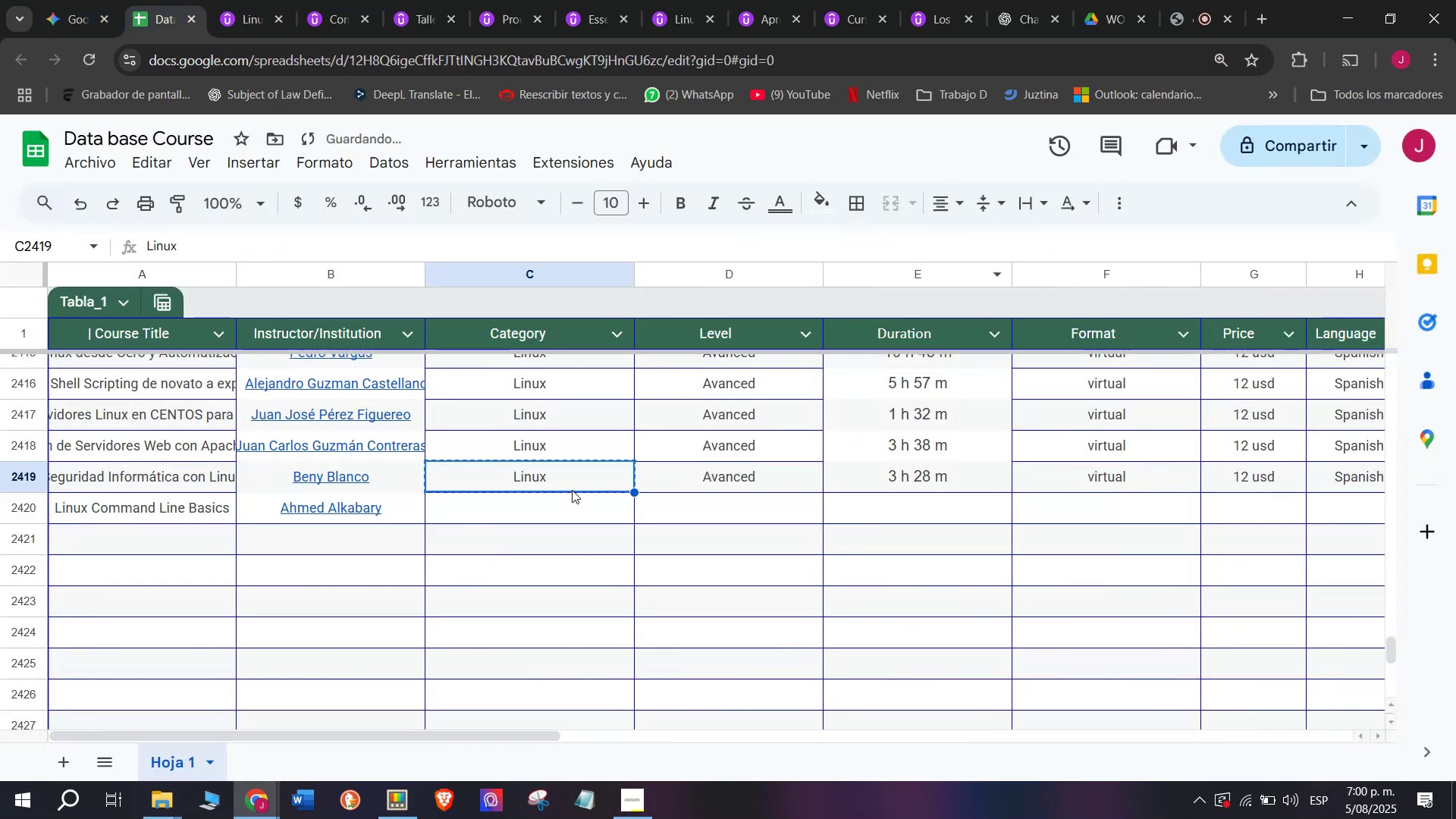 
key(Break)
 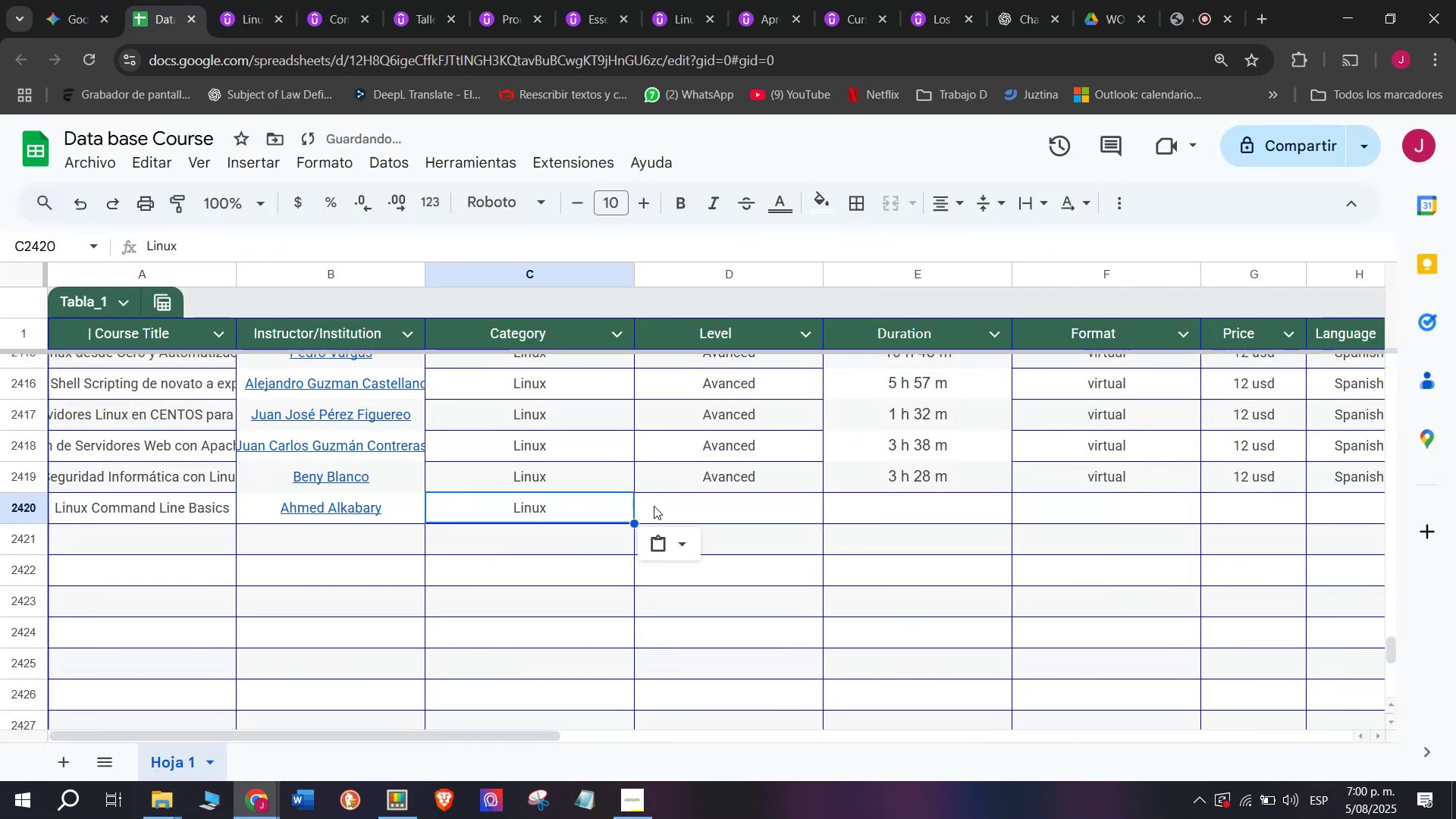 
key(Control+C)
 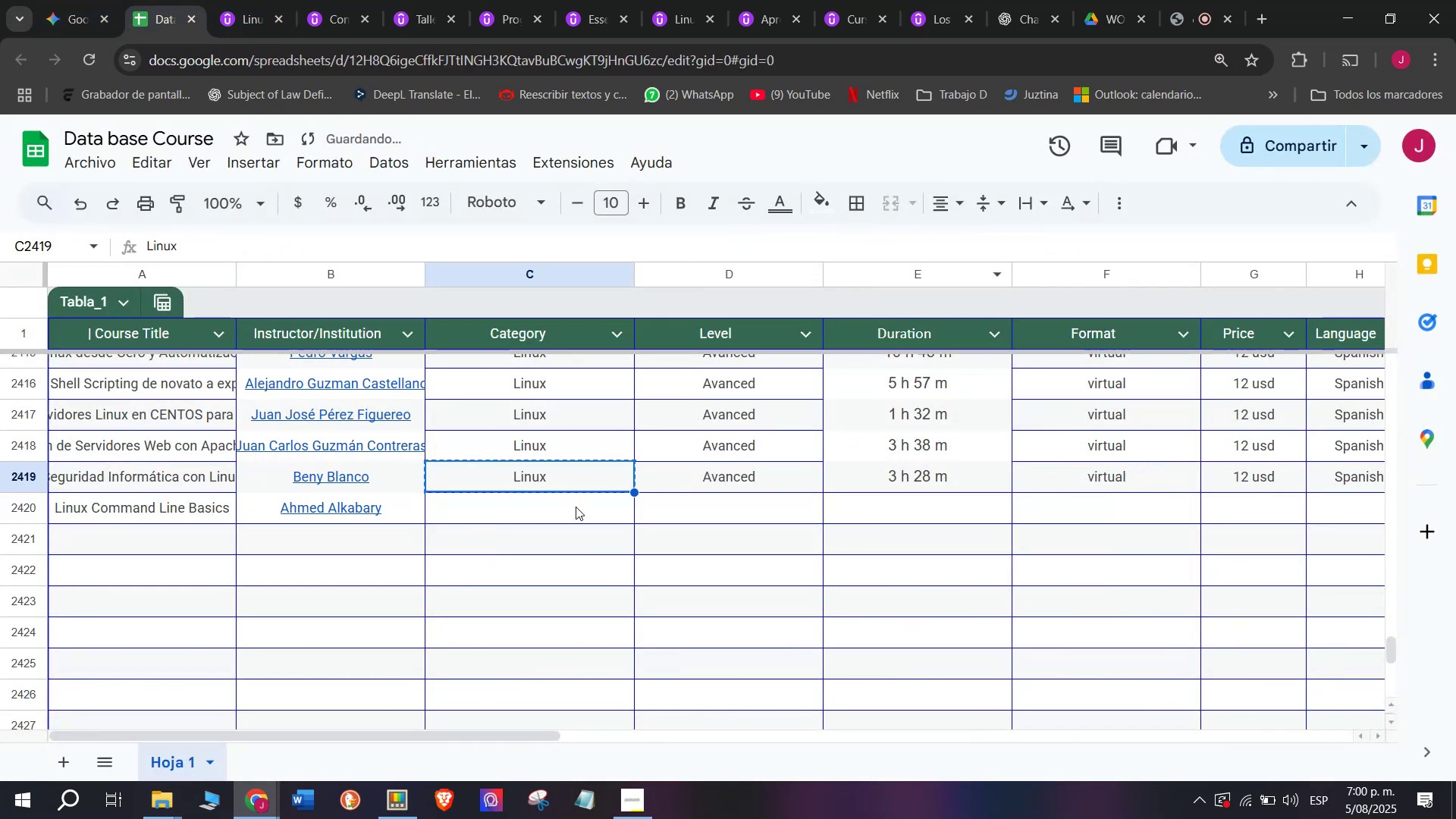 
double_click([576, 507])
 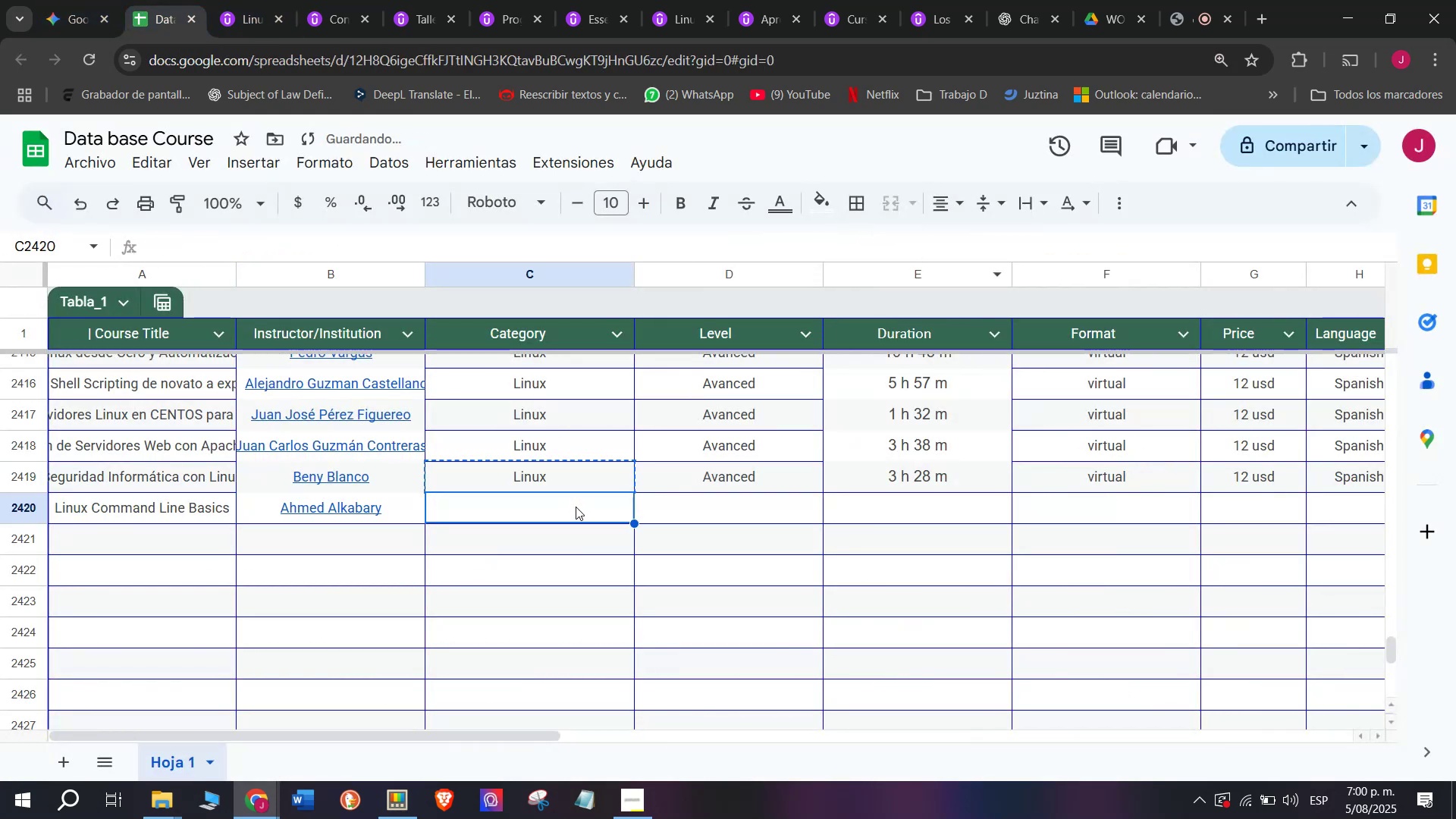 
key(Control+ControlLeft)
 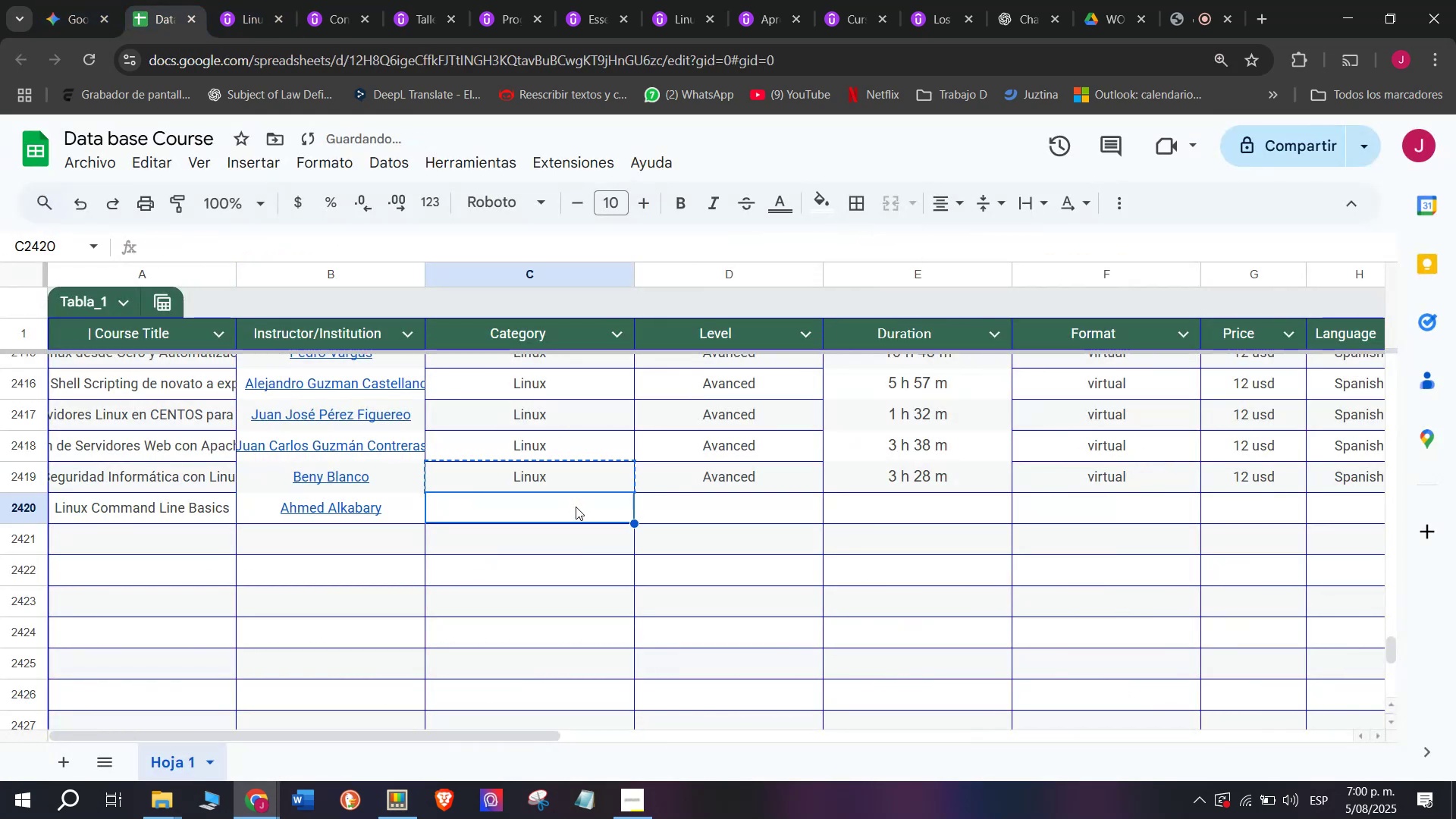 
key(Z)
 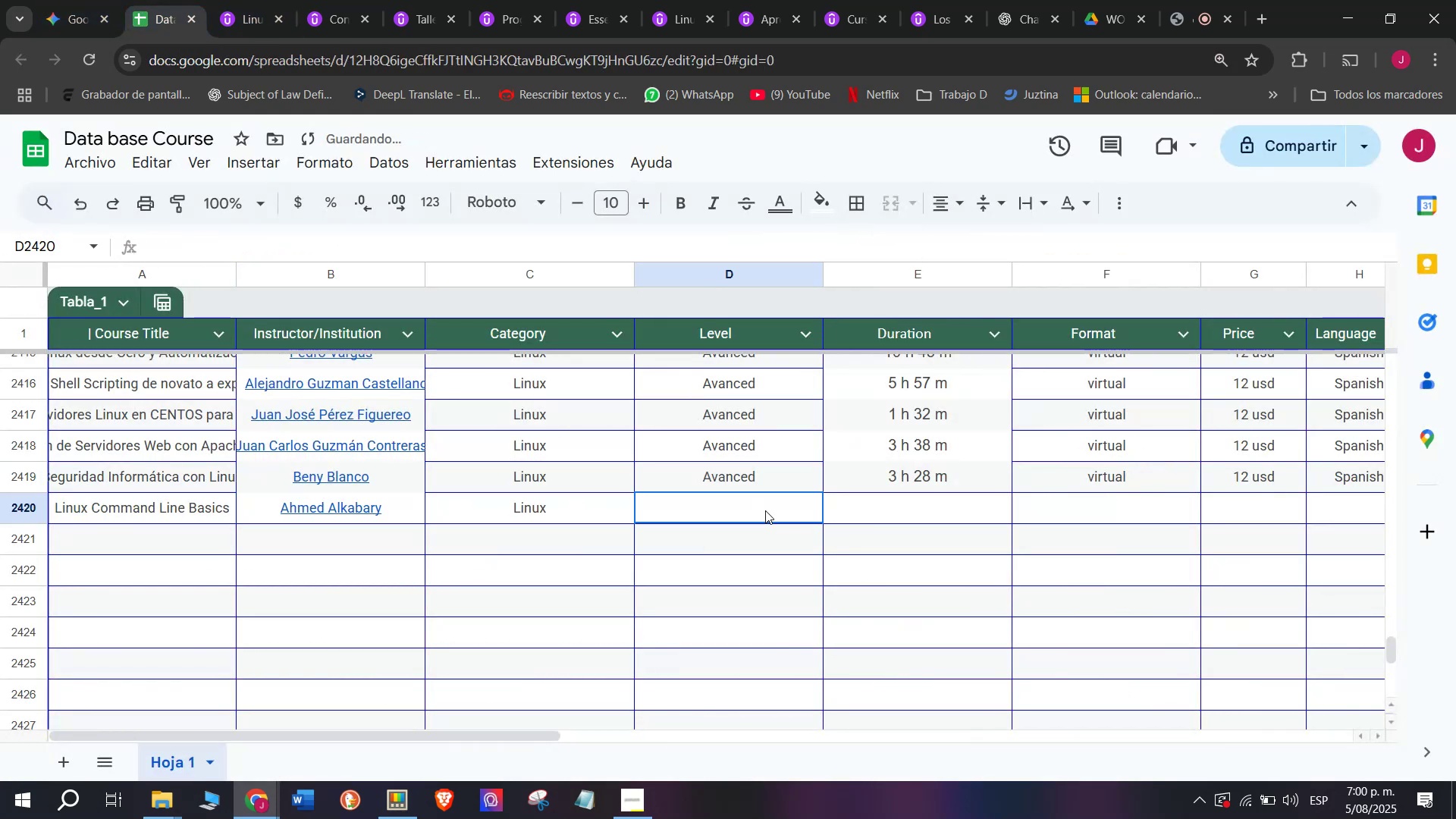 
key(Control+V)
 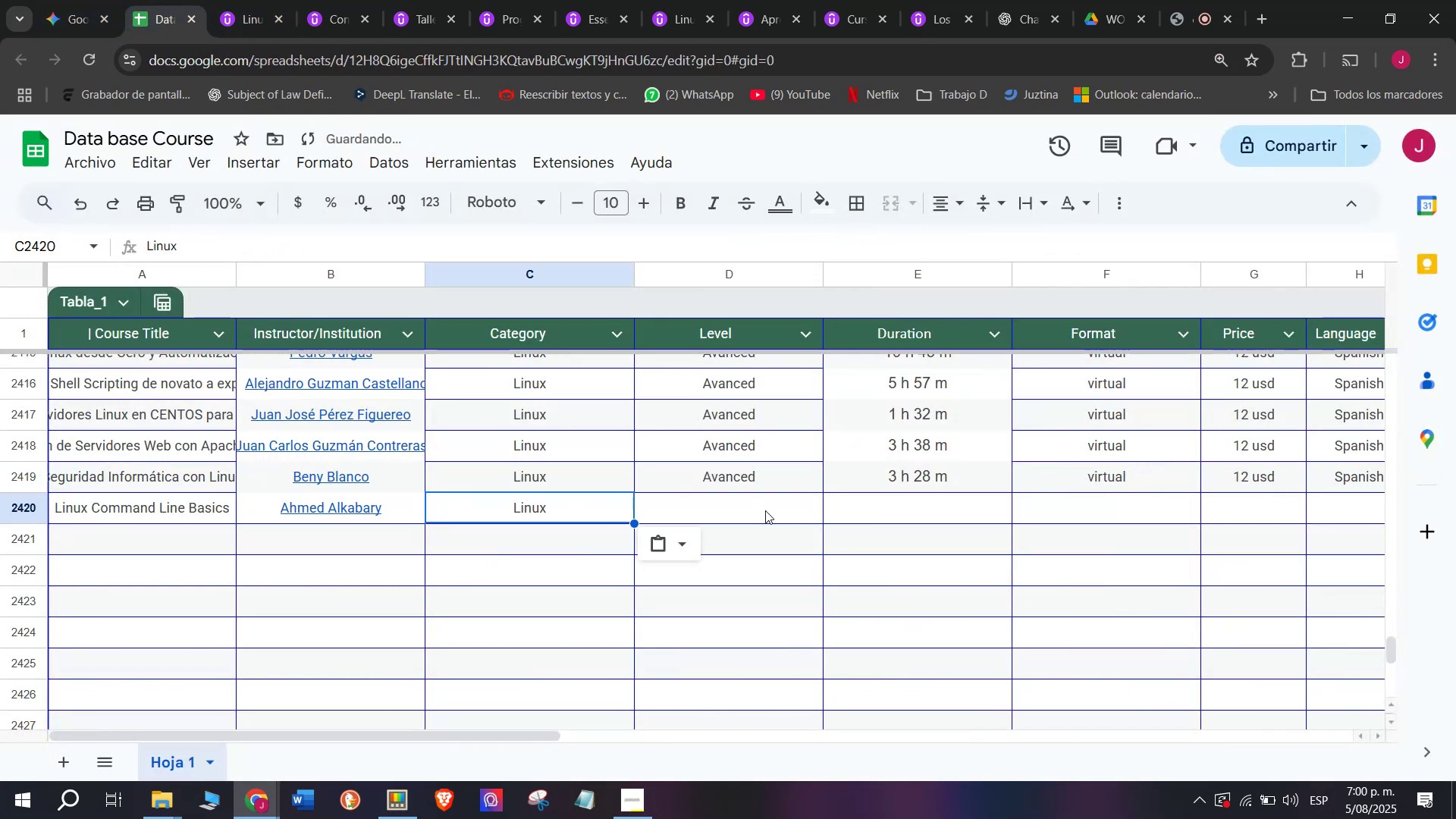 
left_click([765, 510])
 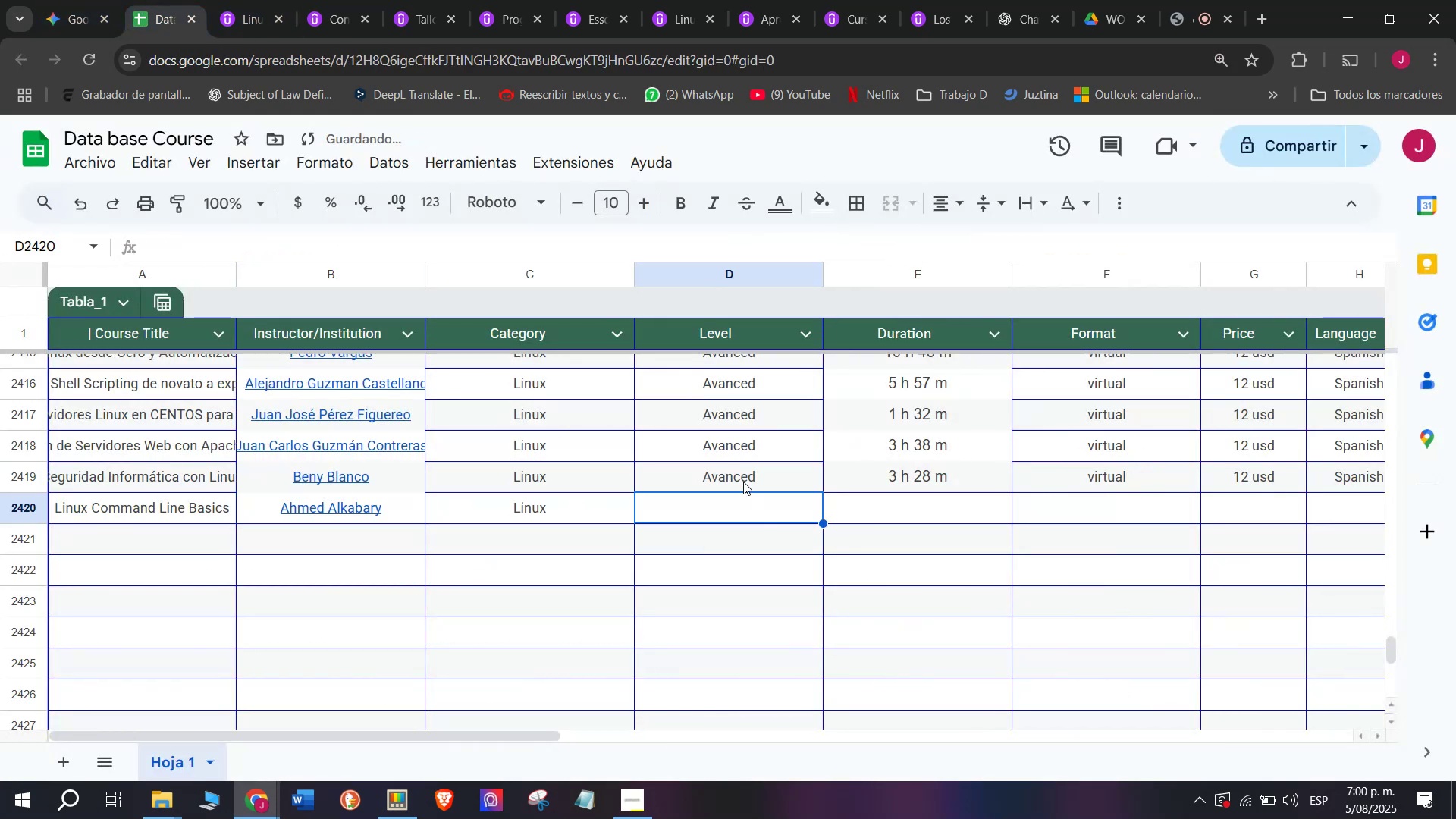 
left_click([743, 482])
 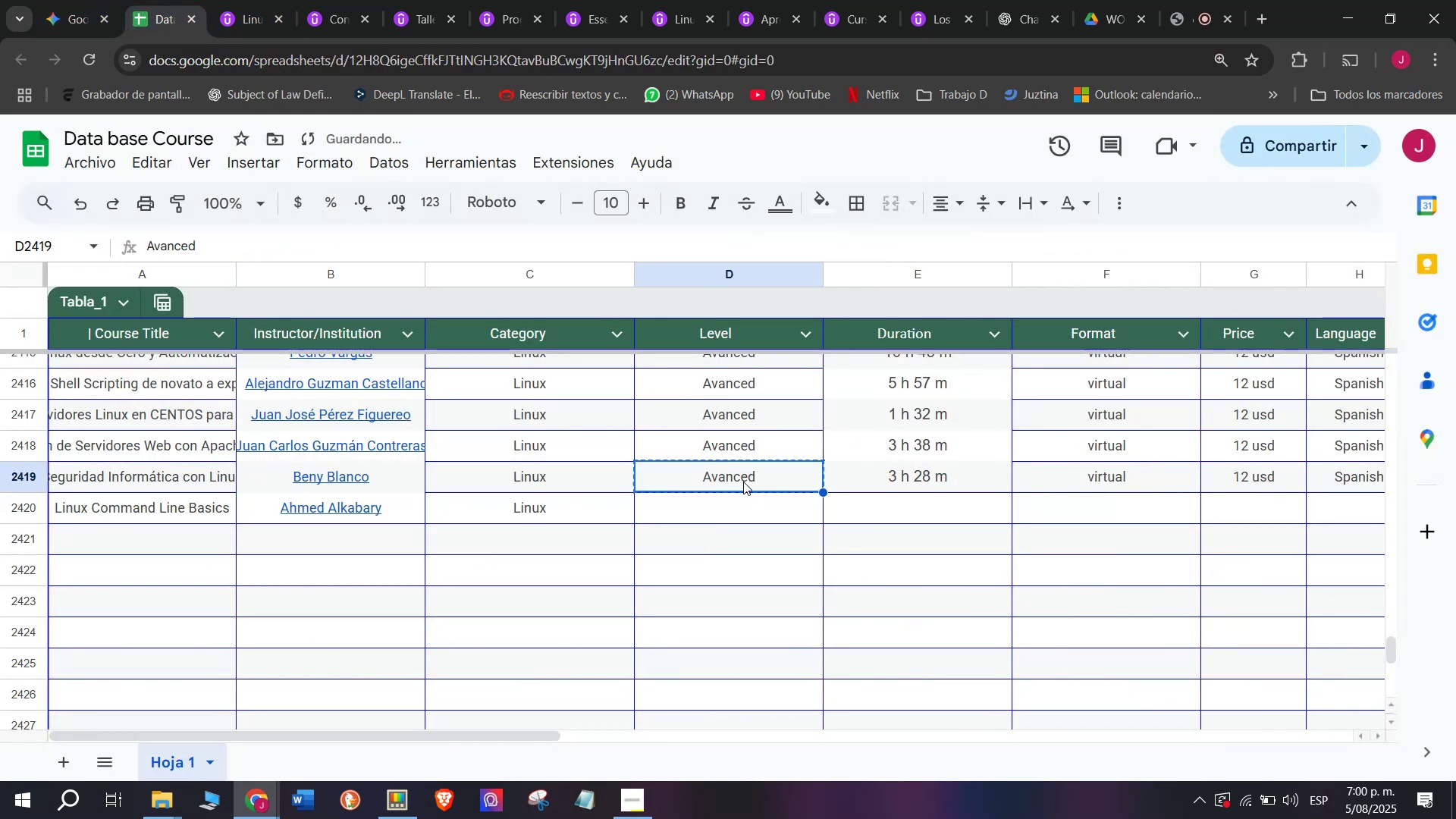 
key(Control+ControlLeft)
 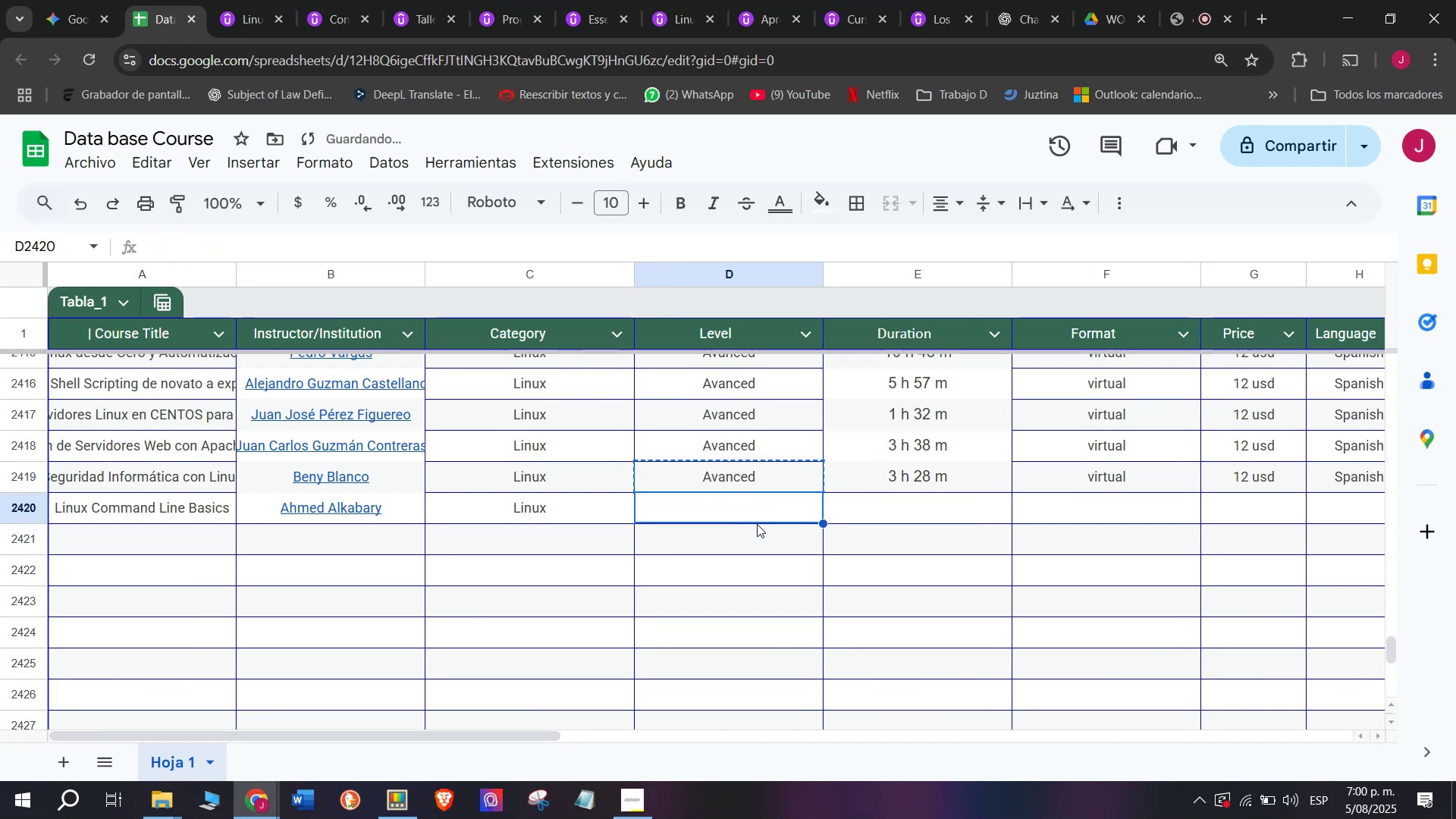 
key(Break)
 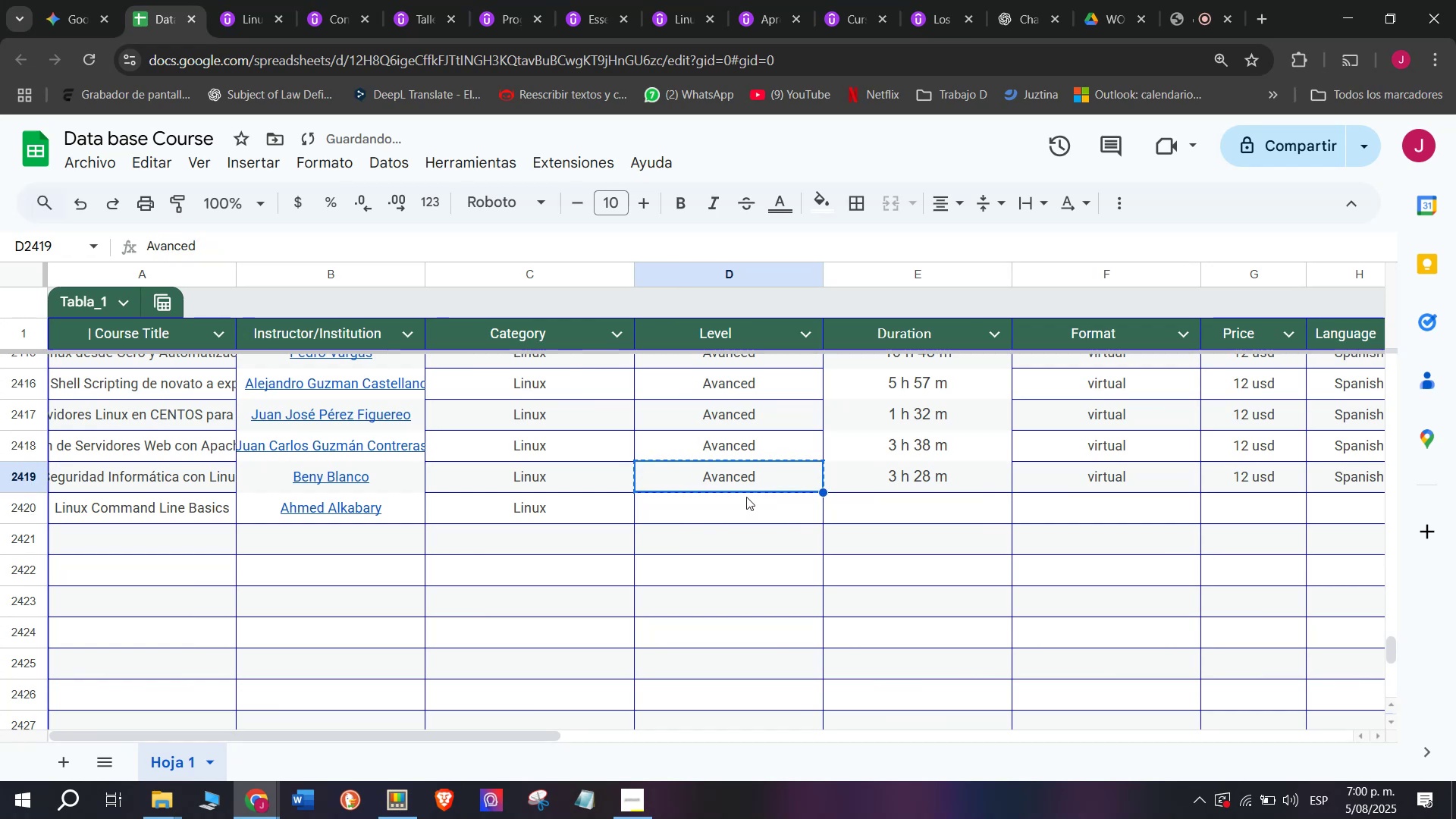 
key(Control+C)
 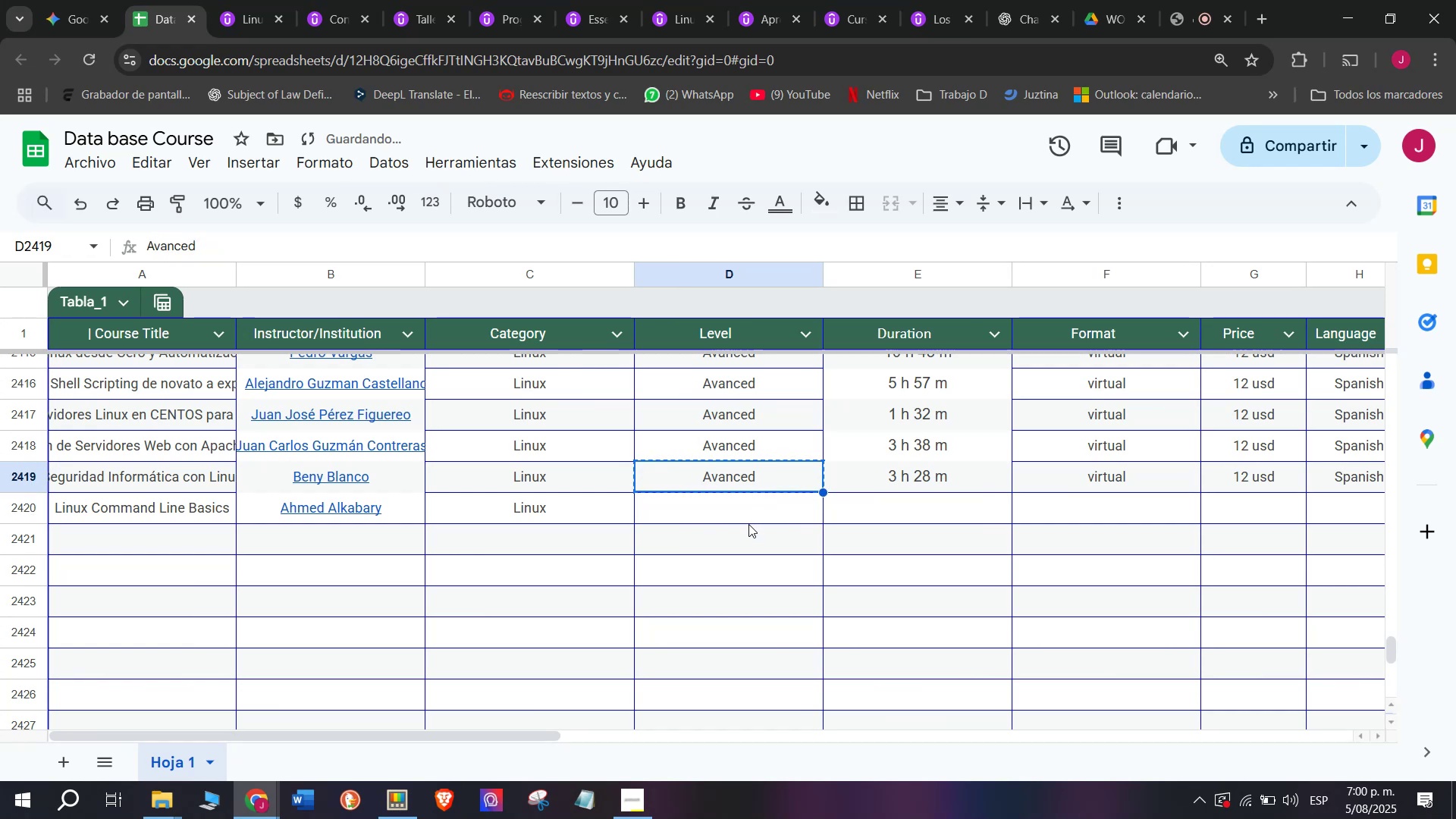 
double_click([748, 524])
 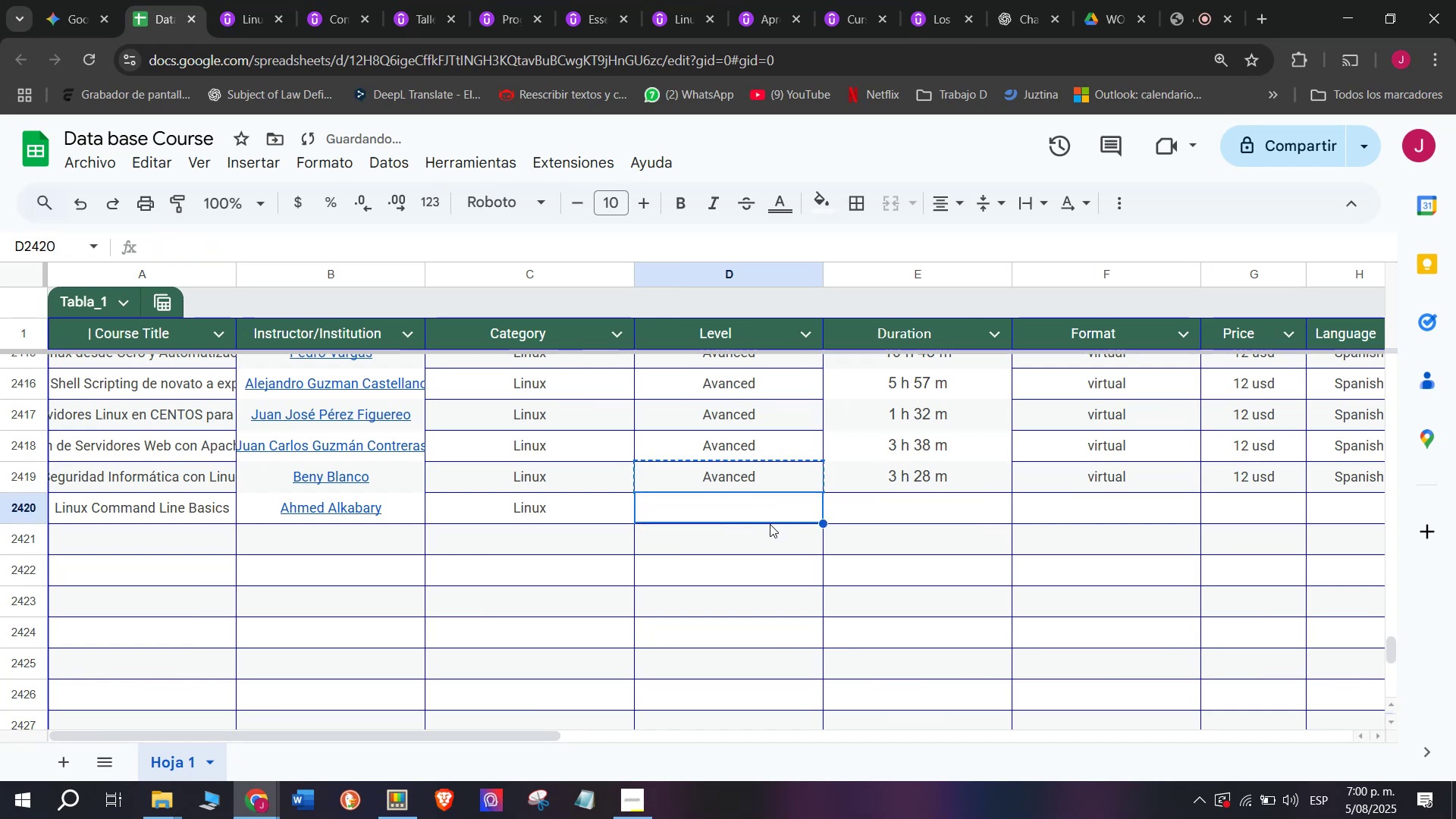 
key(Z)
 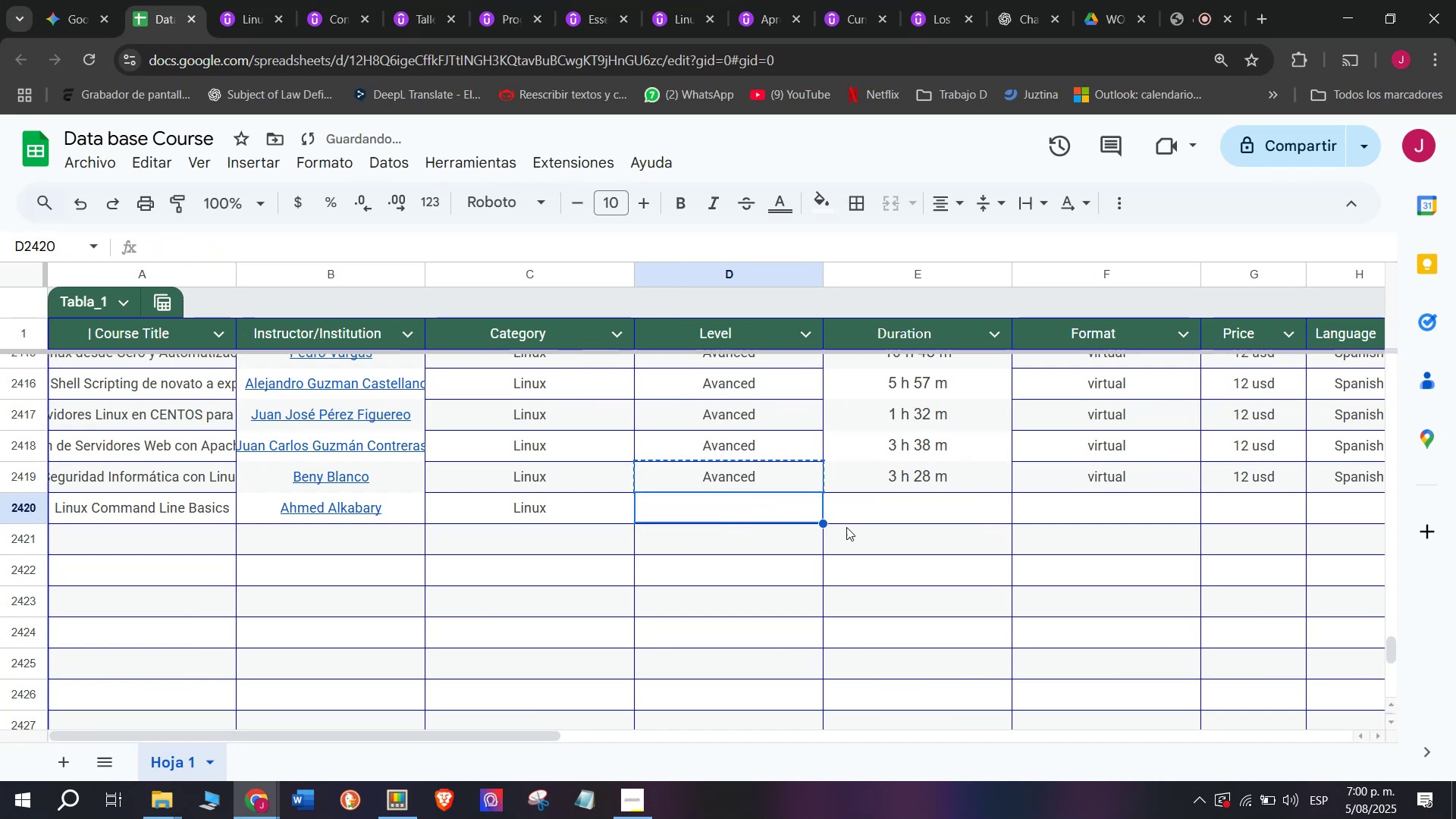 
key(Control+ControlLeft)
 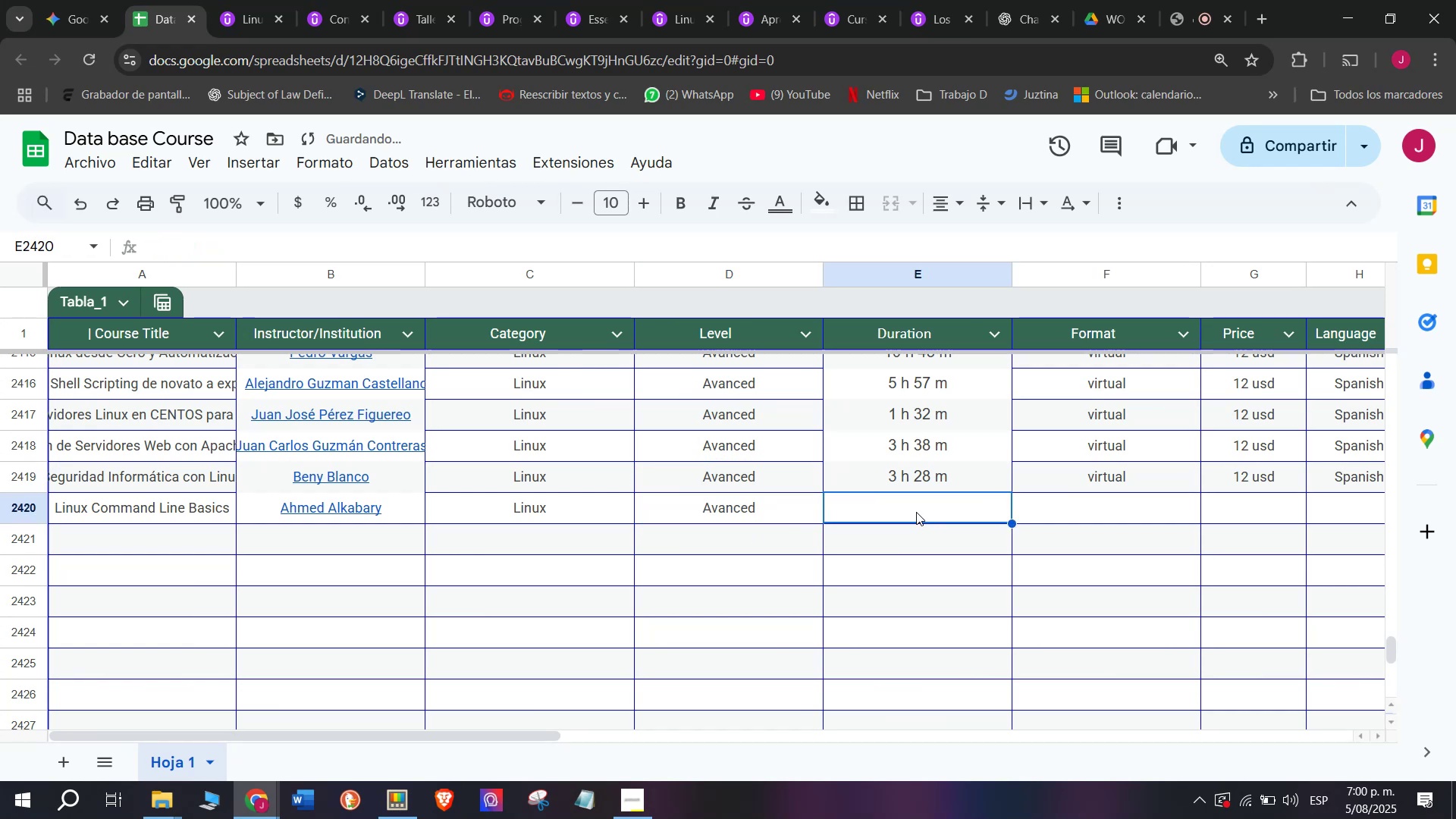 
key(Control+V)
 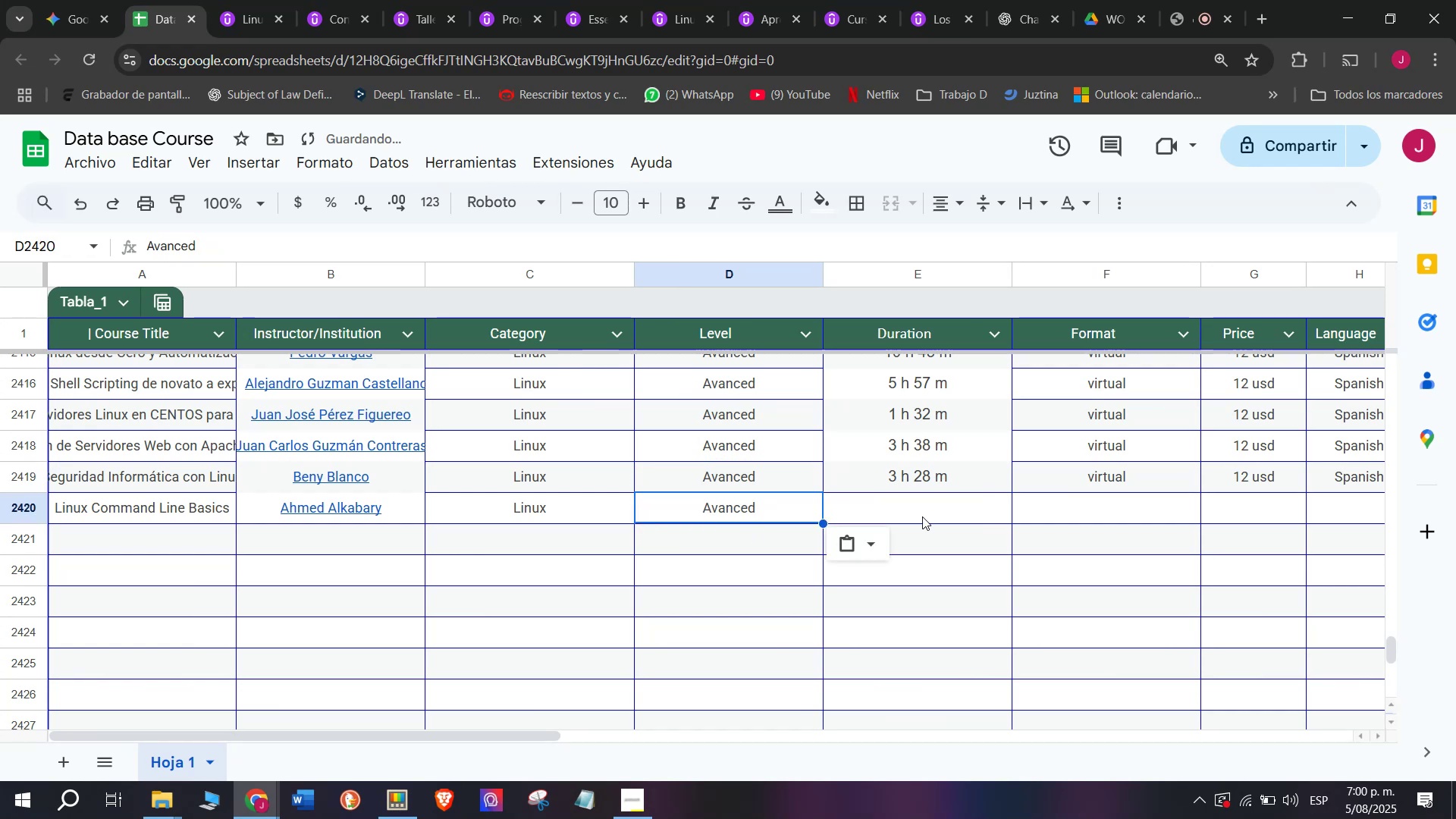 
left_click([922, 516])
 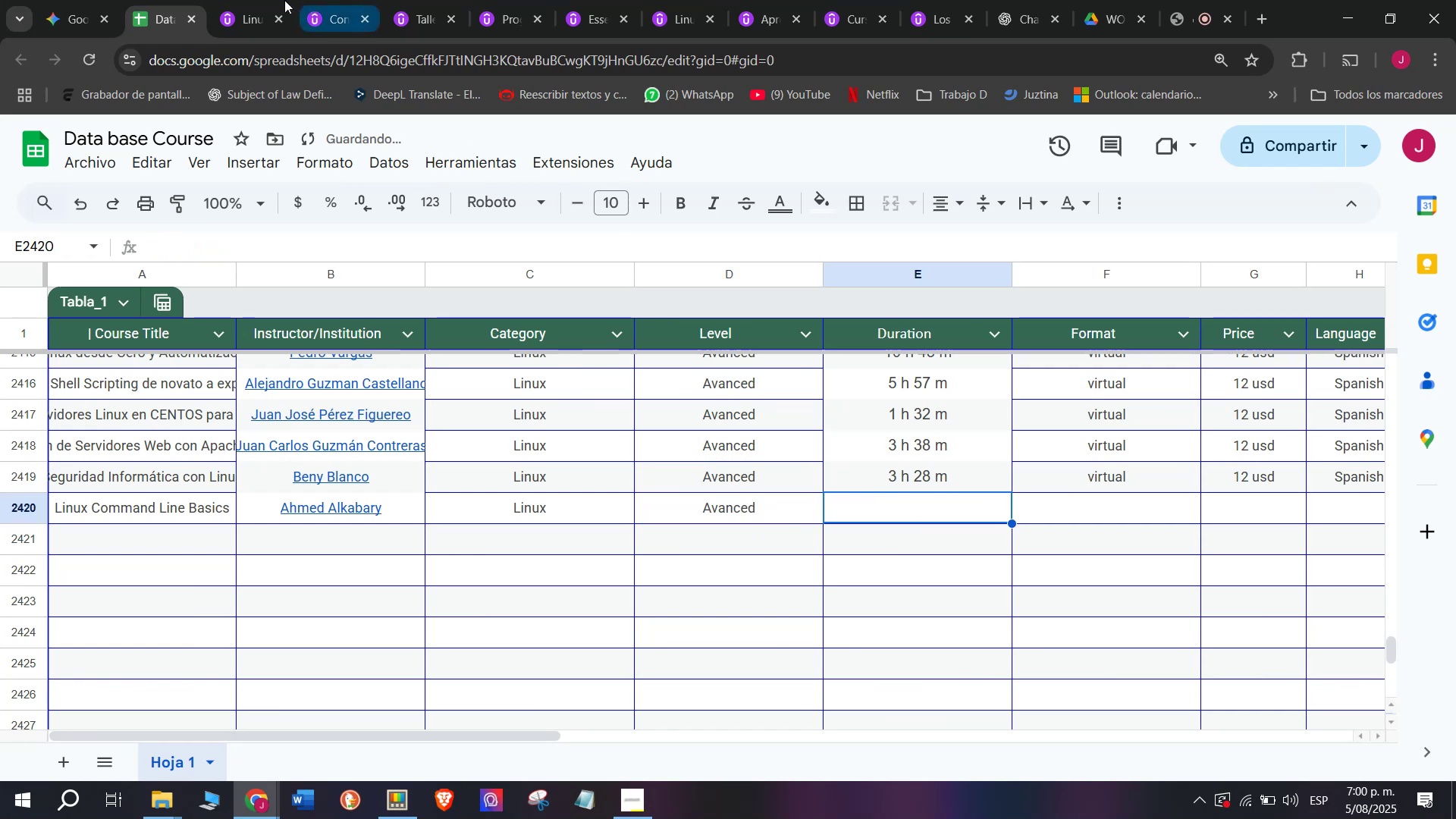 
left_click([253, 0])
 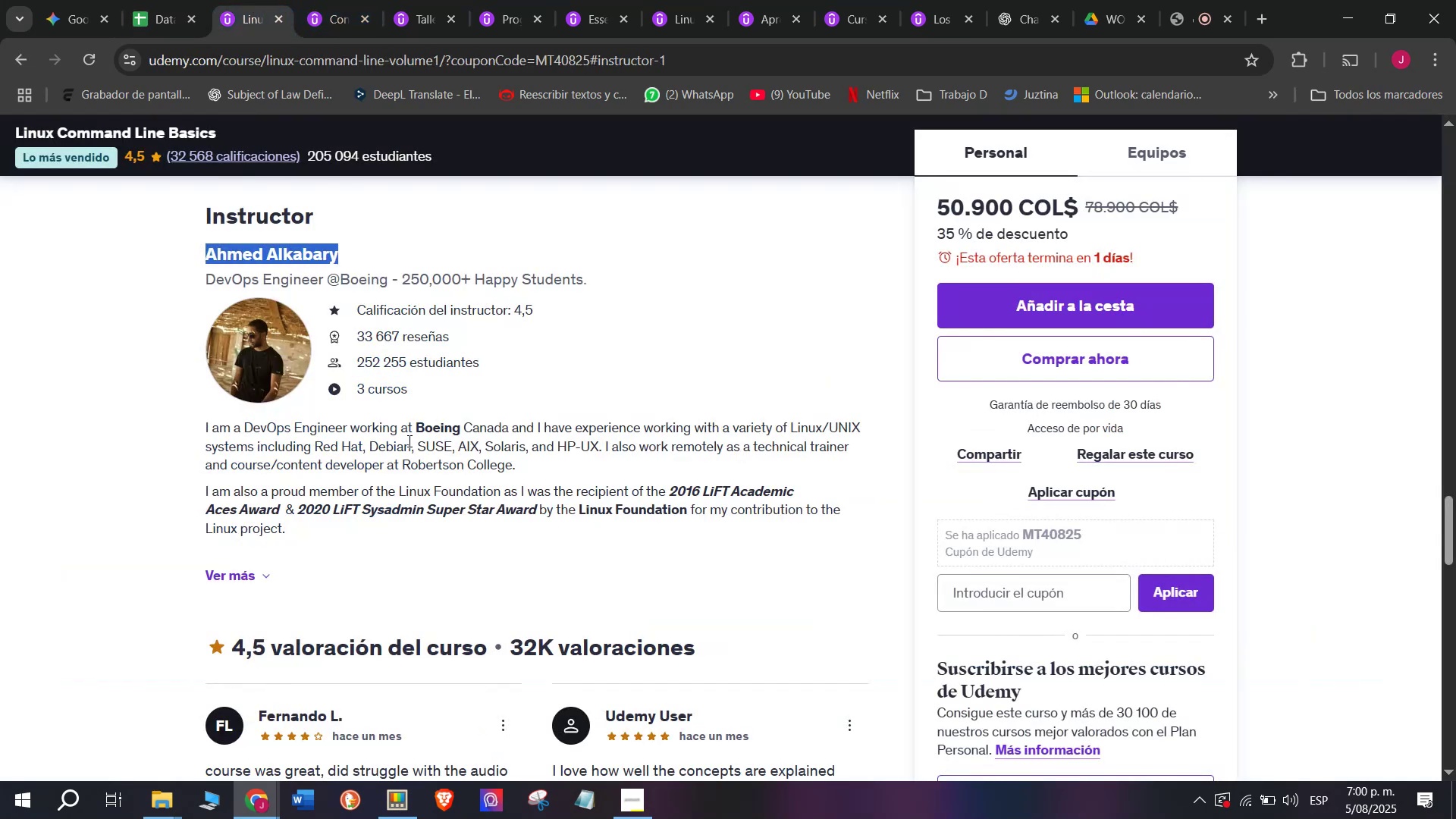 
scroll: coordinate [408, 441], scroll_direction: up, amount: 13.0
 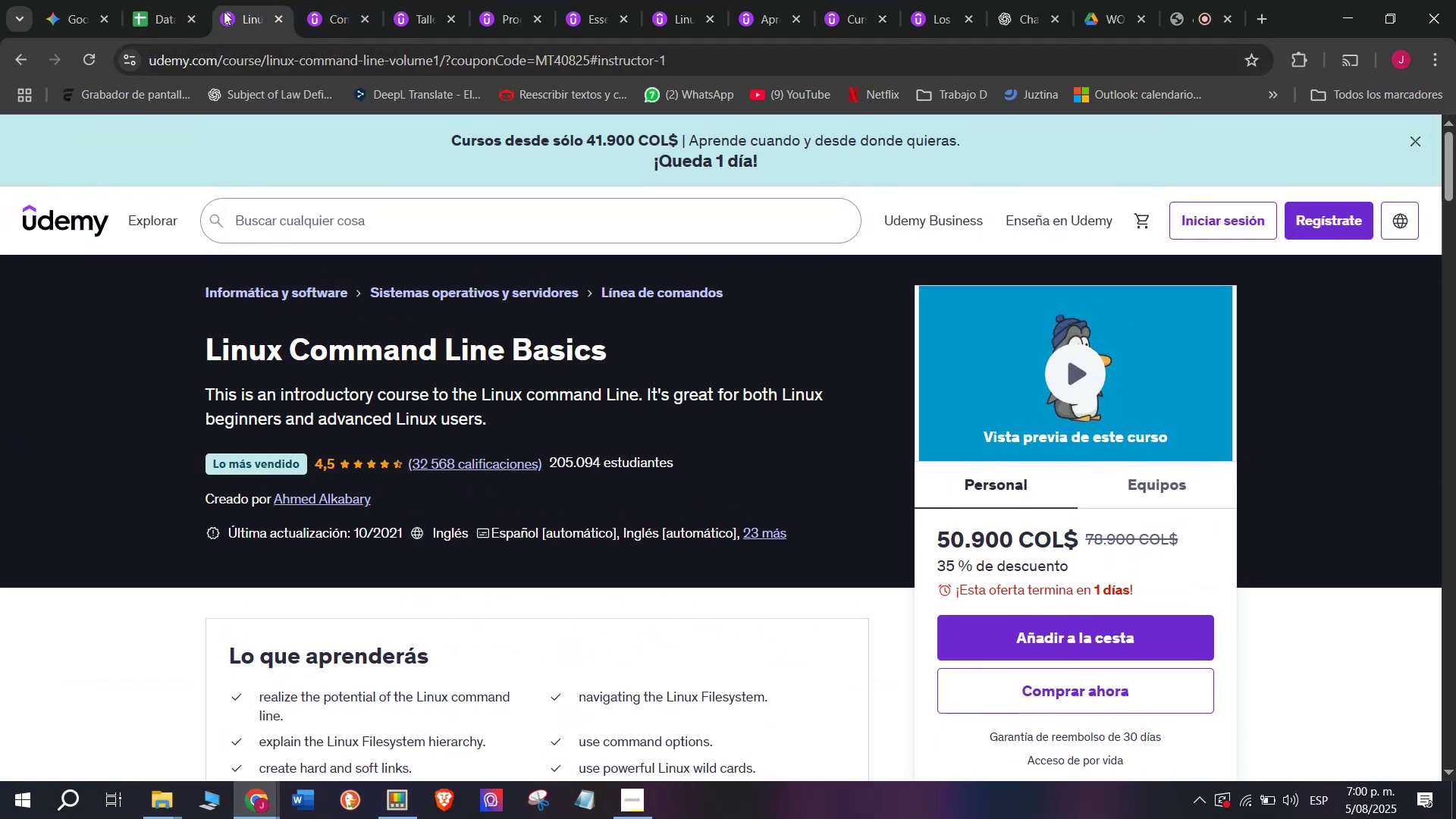 
left_click([185, 0])
 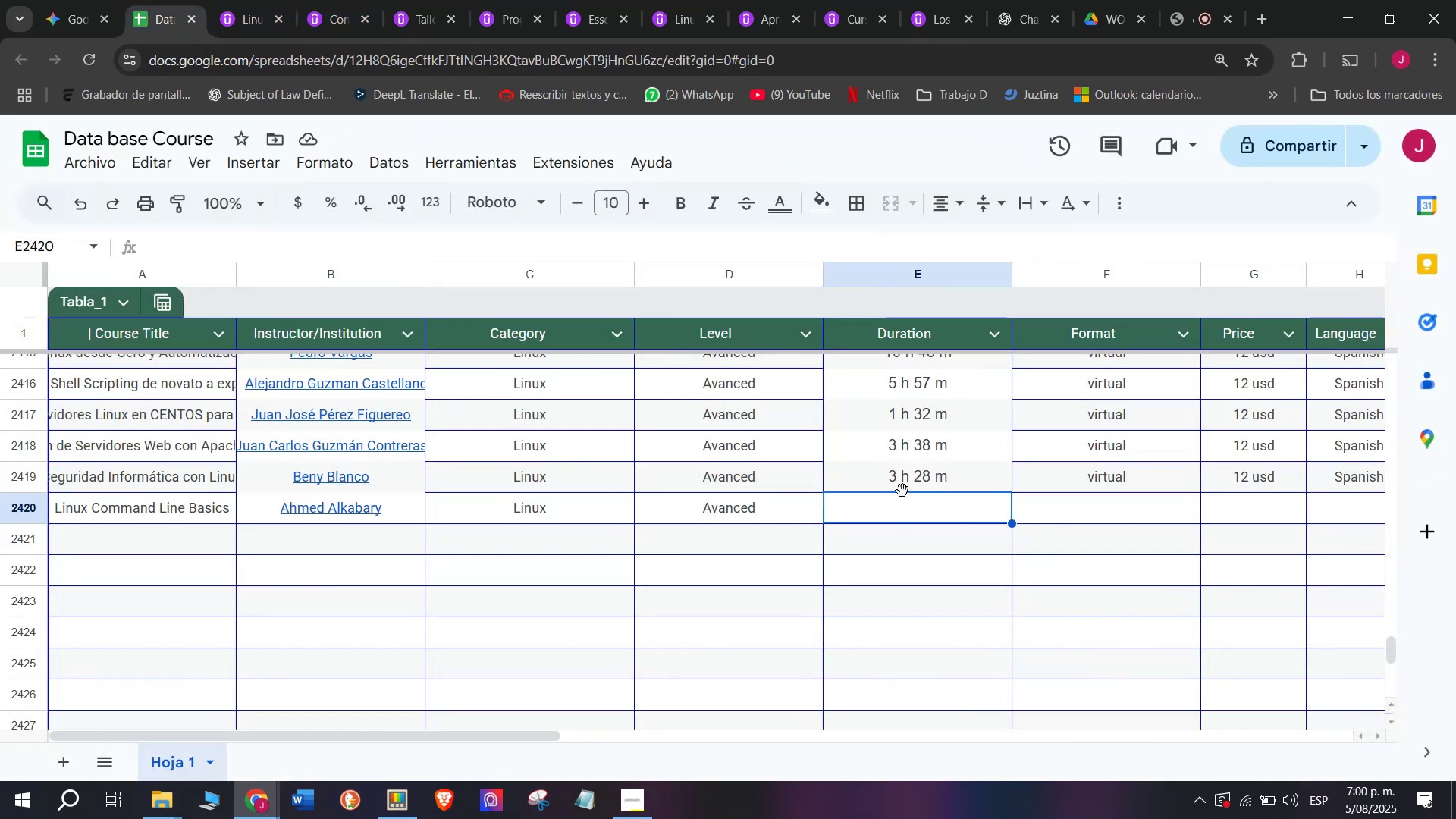 
left_click([906, 482])
 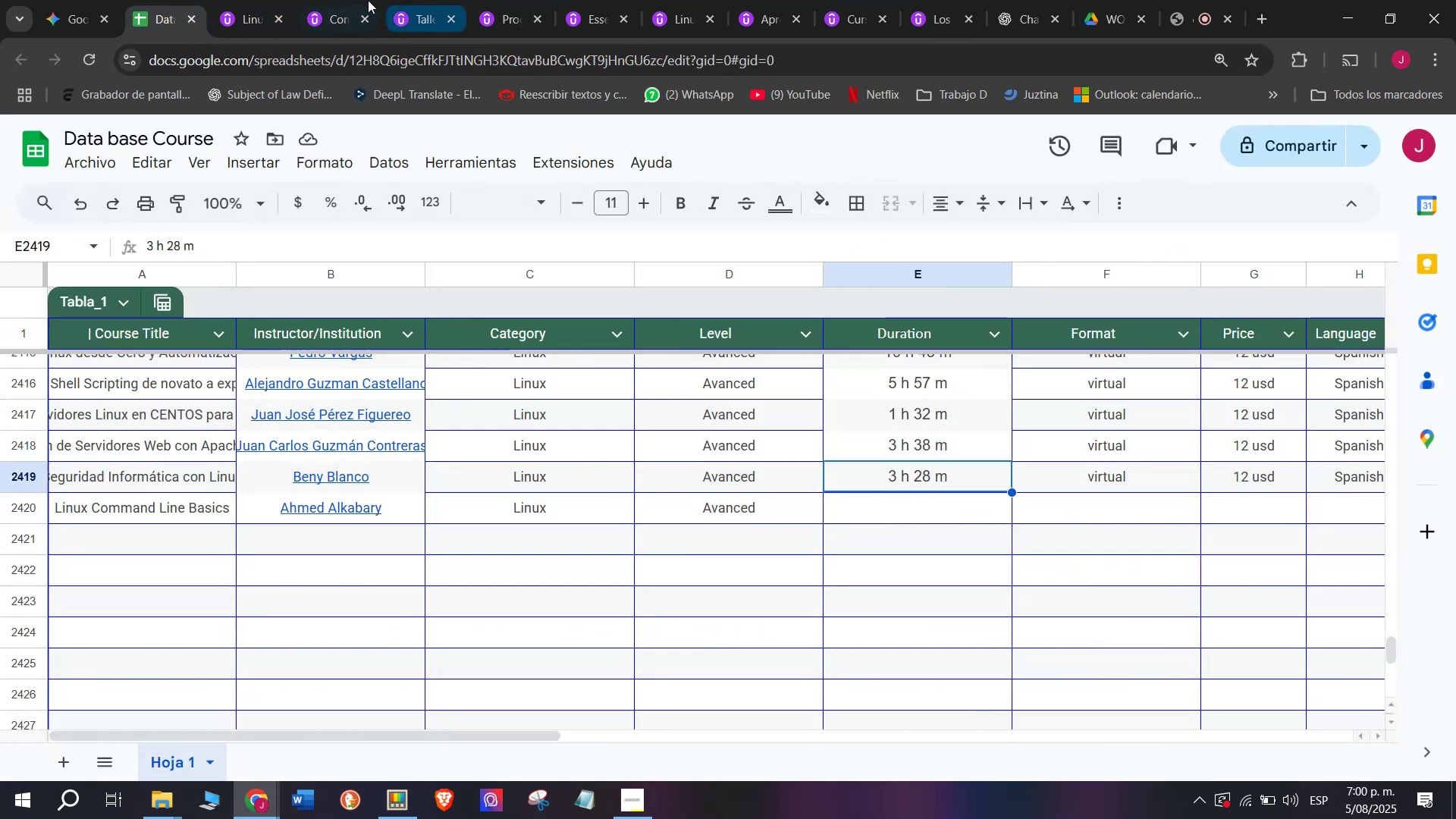 
key(Break)
 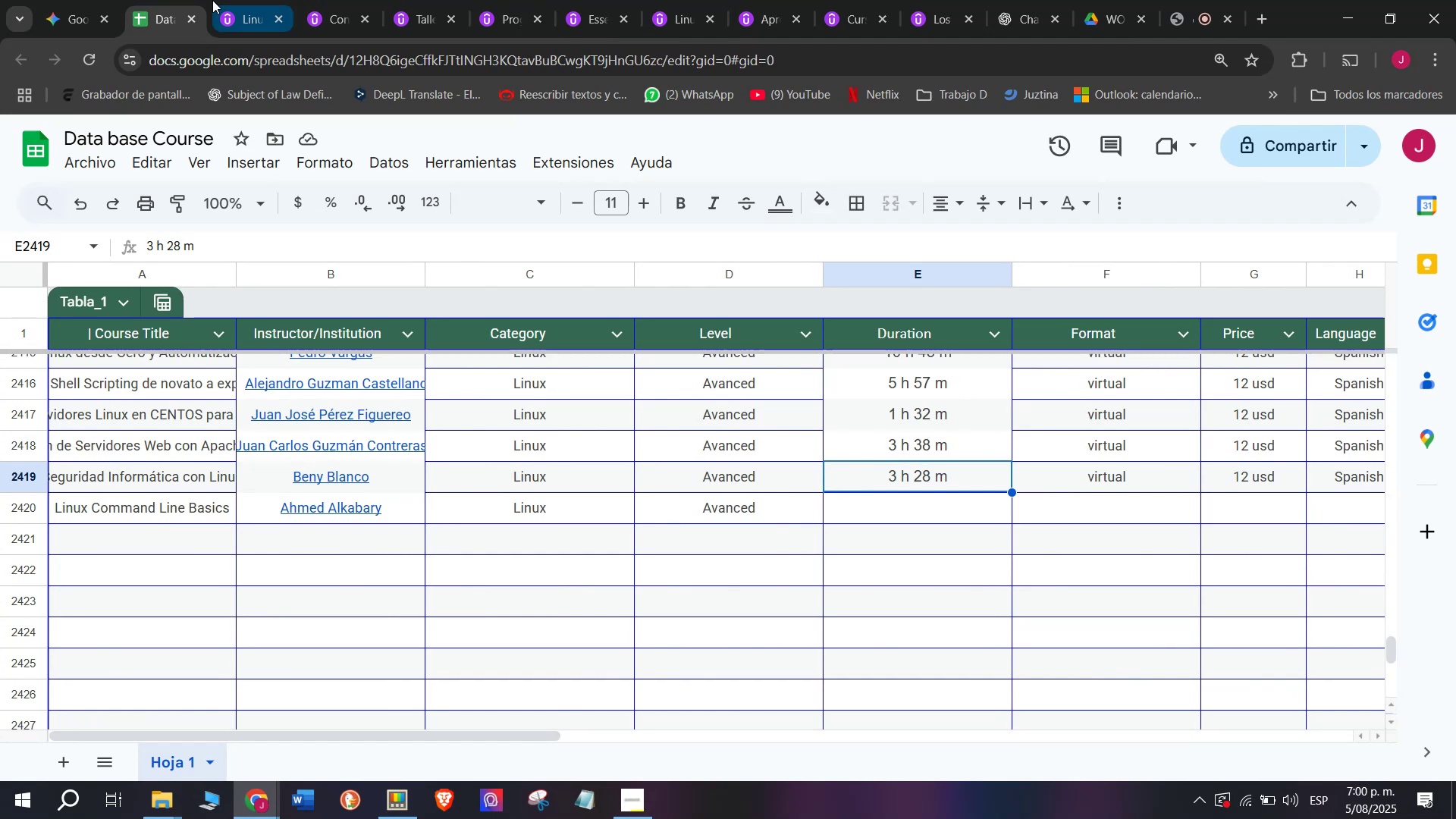 
key(Control+ControlLeft)
 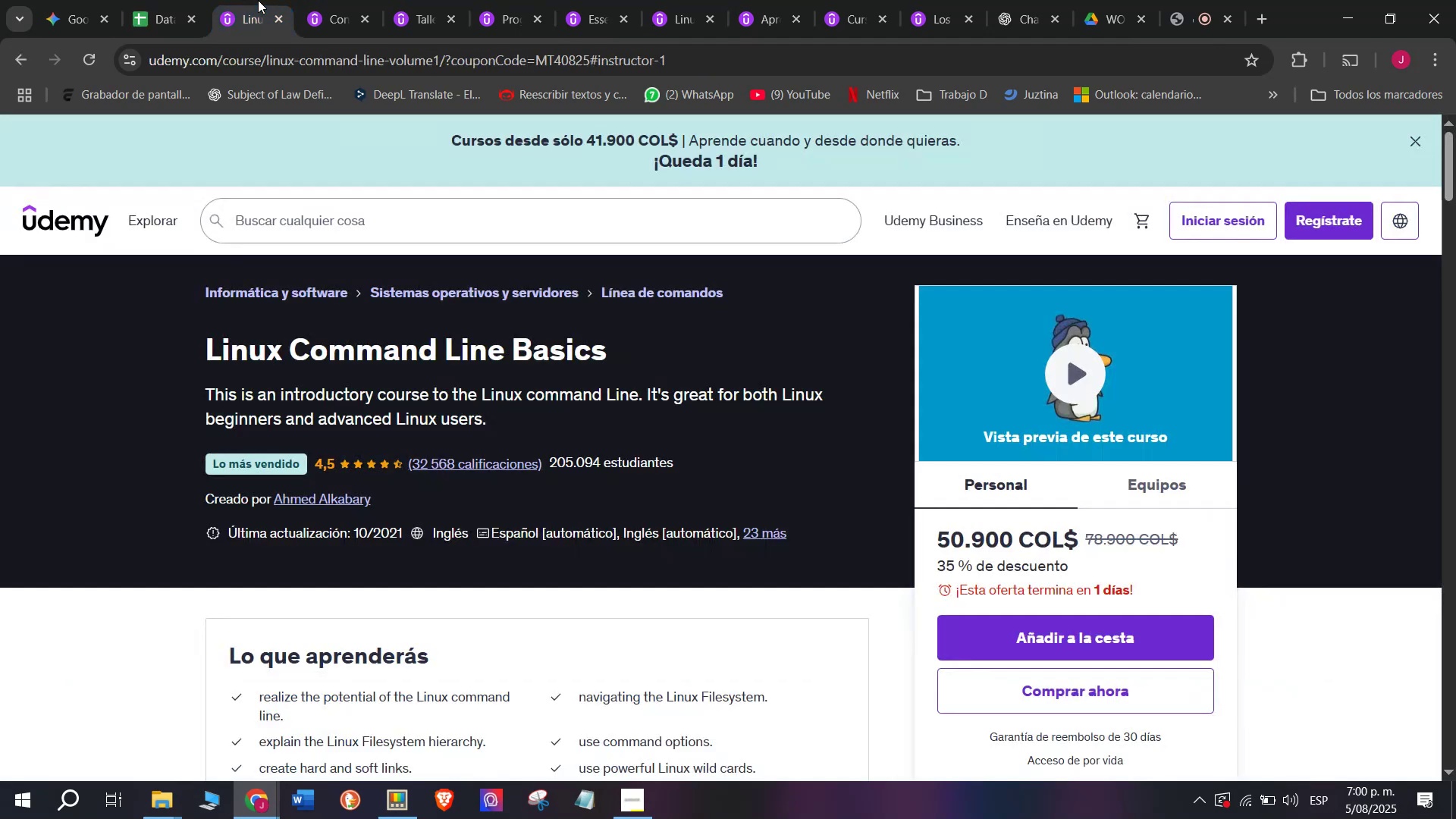 
key(Control+C)
 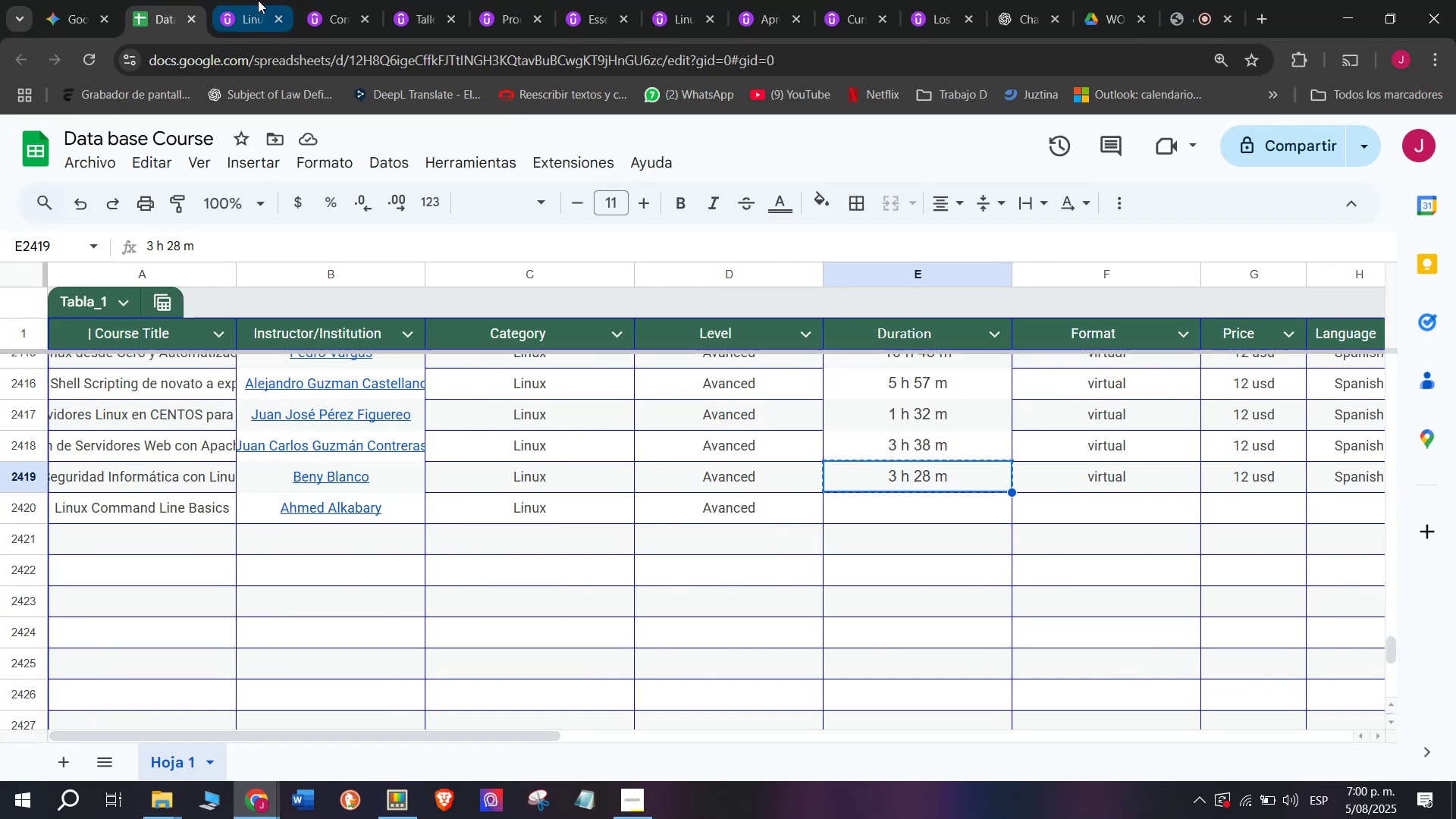 
left_click([258, 0])
 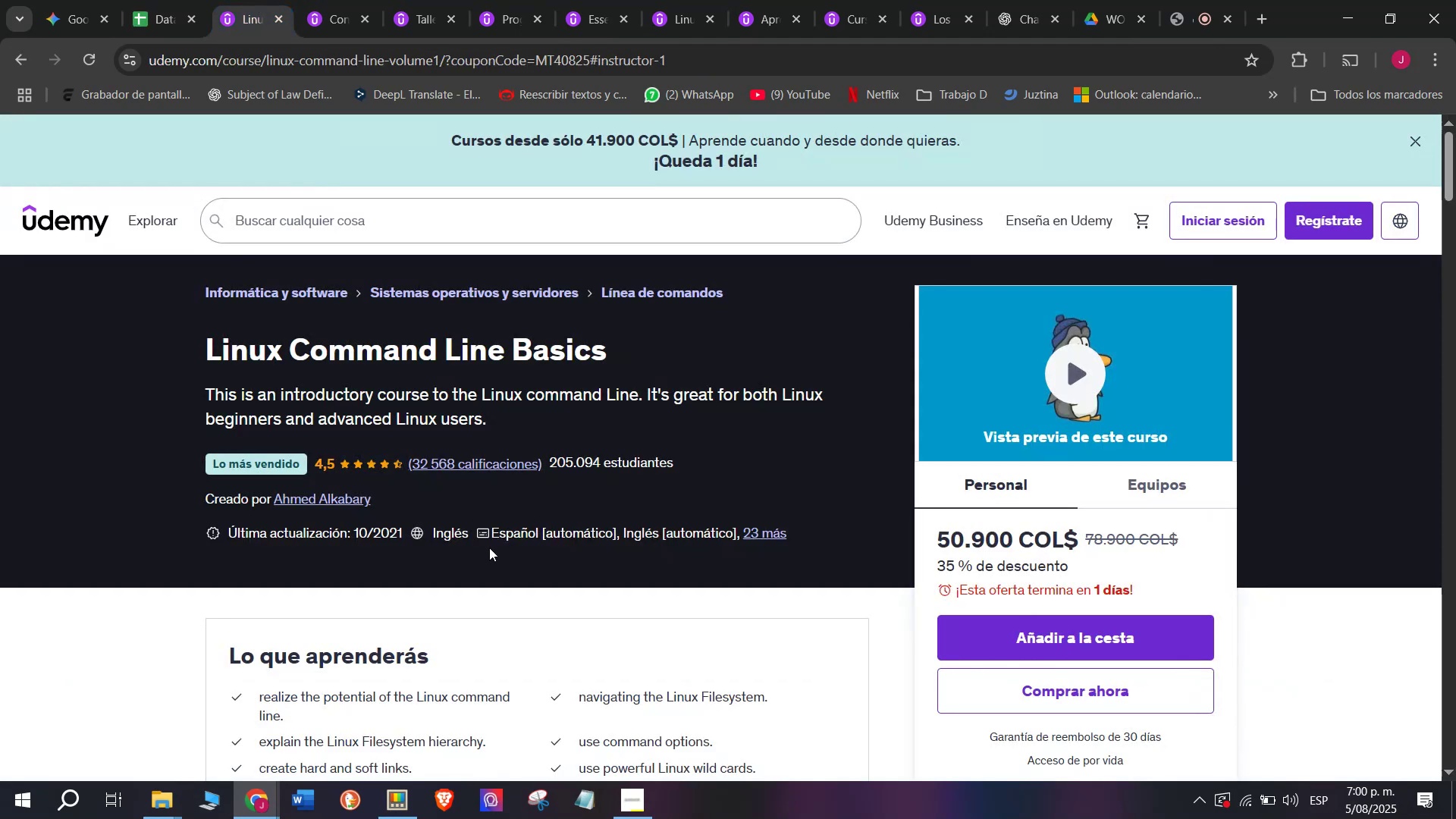 
scroll: coordinate [441, 581], scroll_direction: down, amount: 3.0
 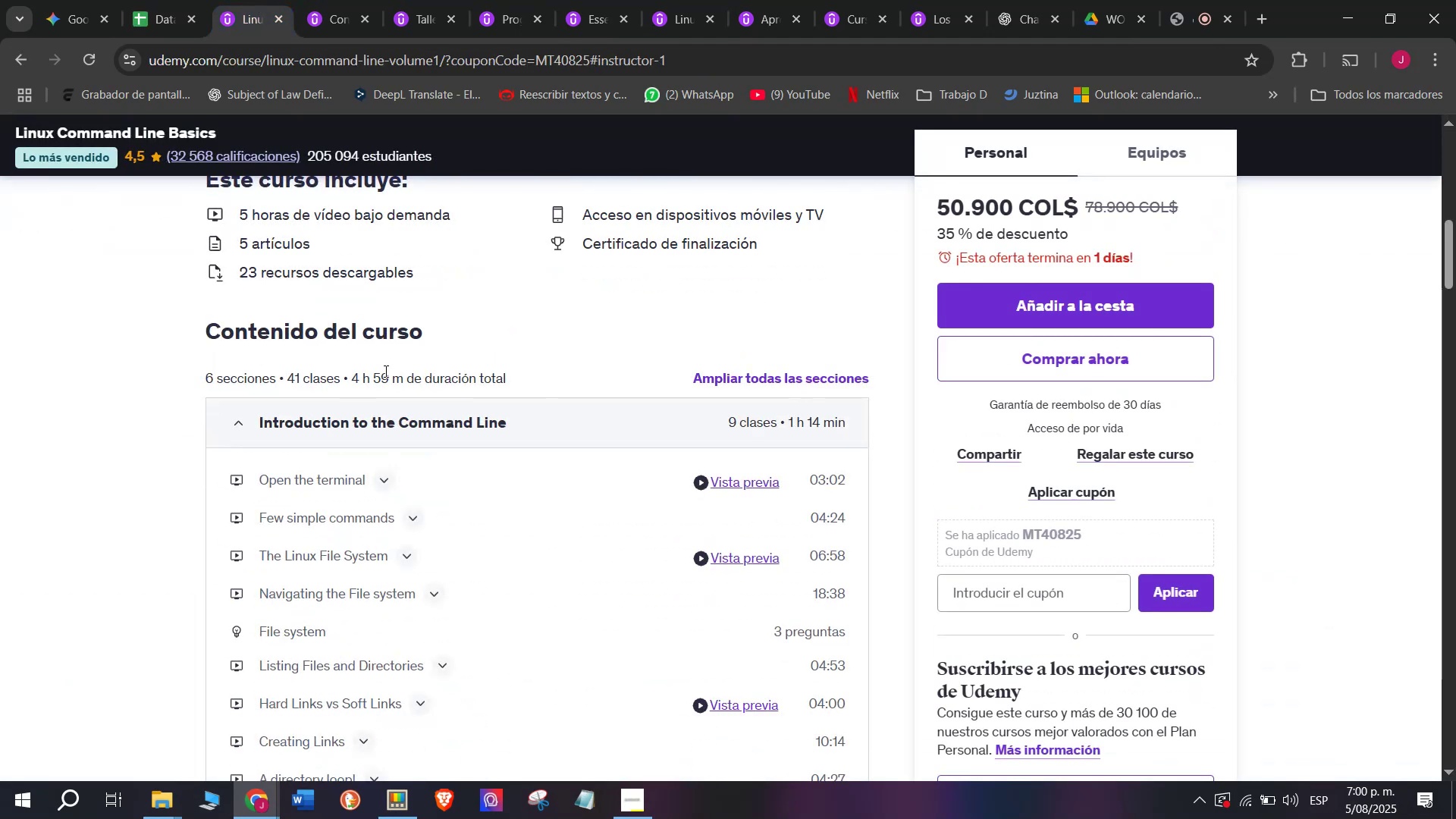 
left_click_drag(start_coordinate=[402, 376], to_coordinate=[350, 372])
 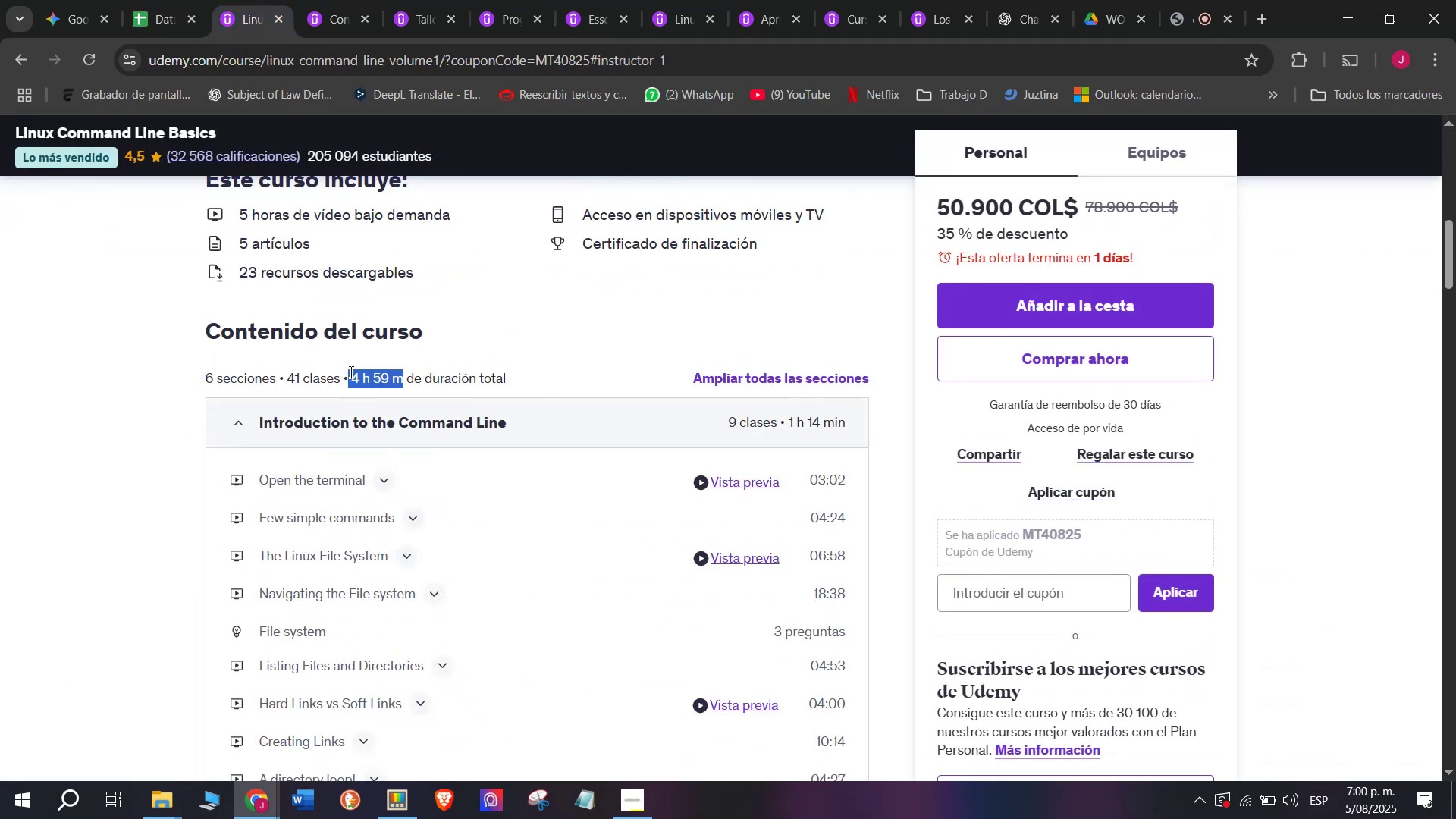 
key(Control+ControlLeft)
 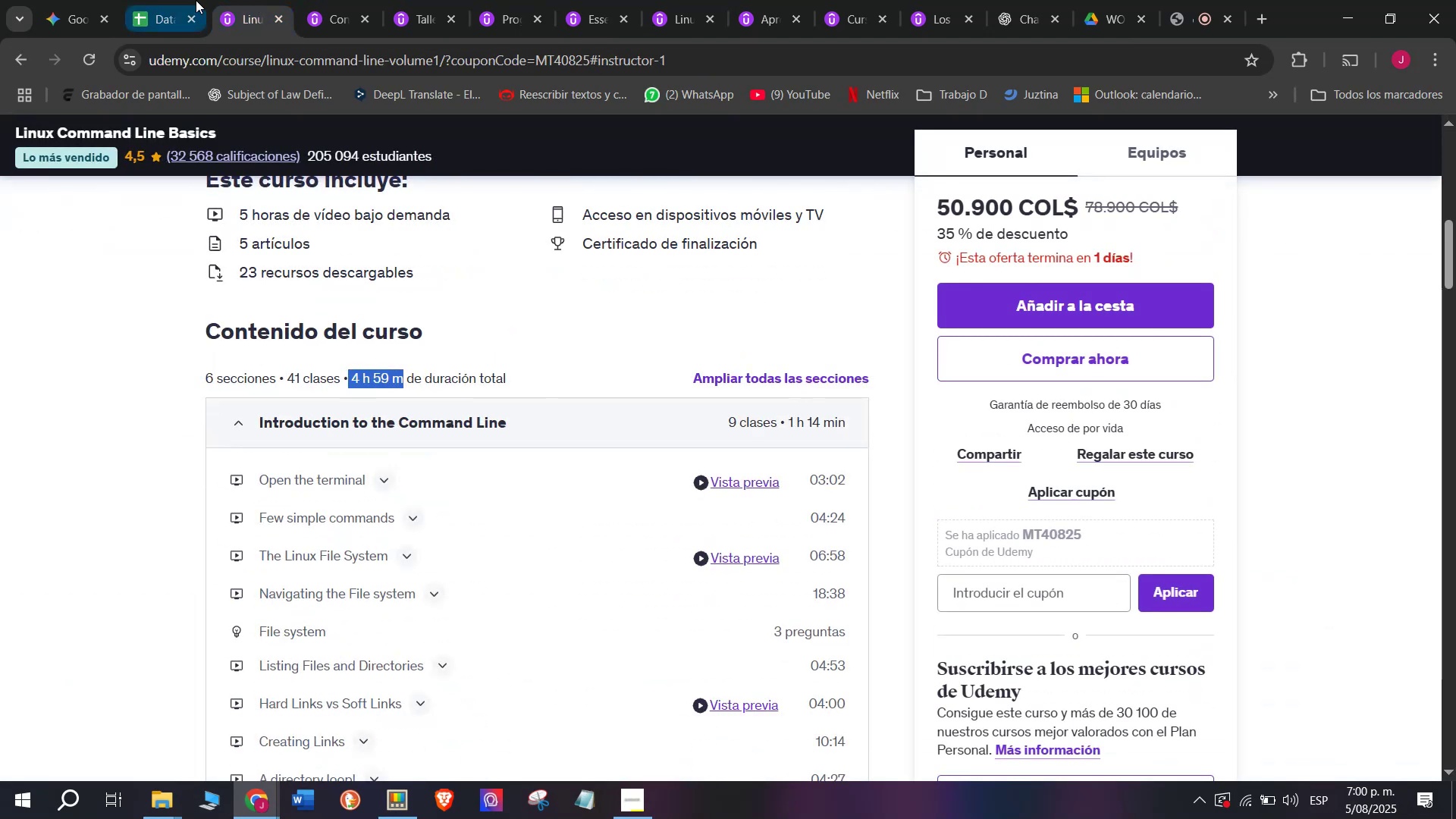 
key(Break)
 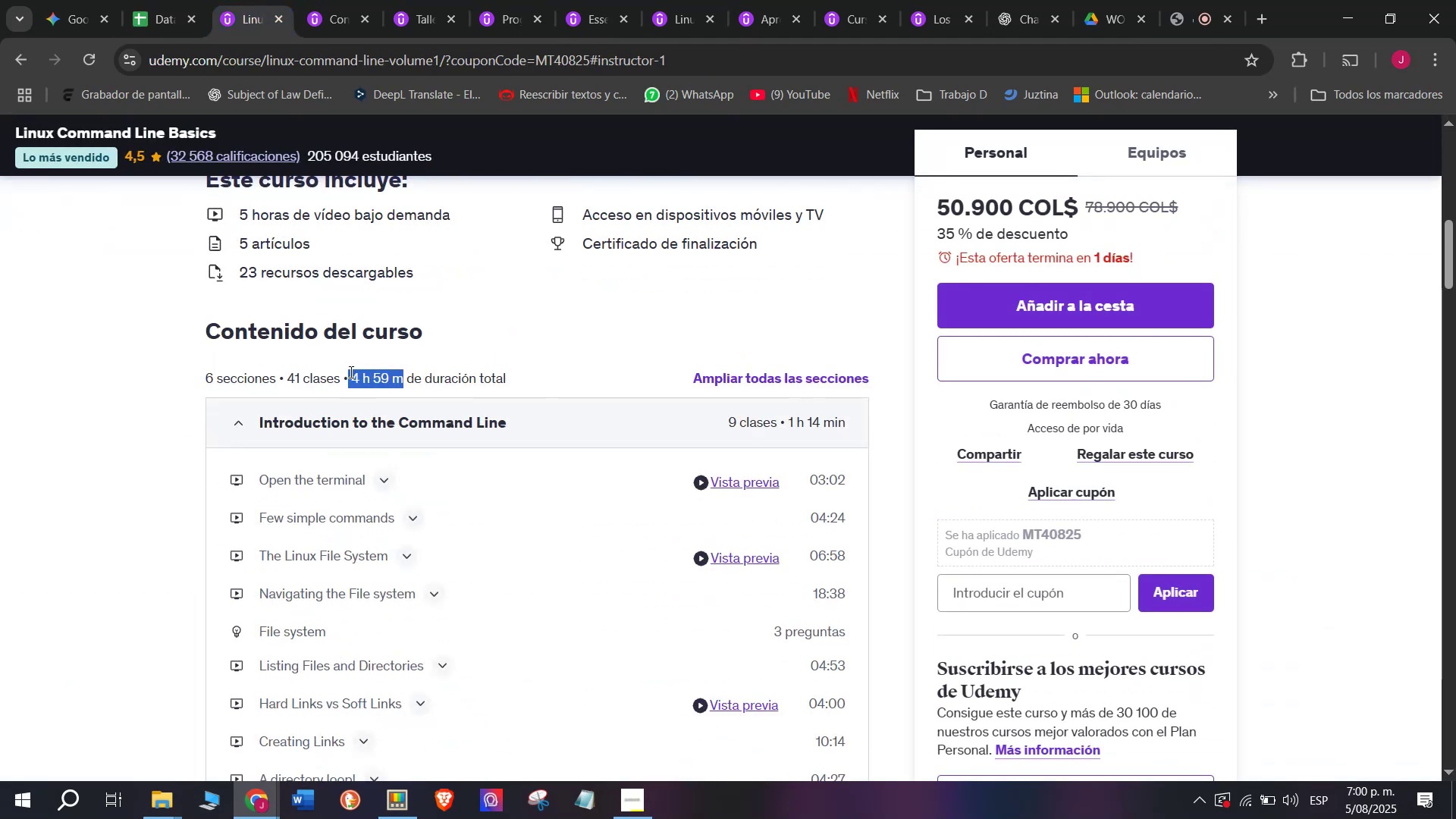 
key(Control+C)
 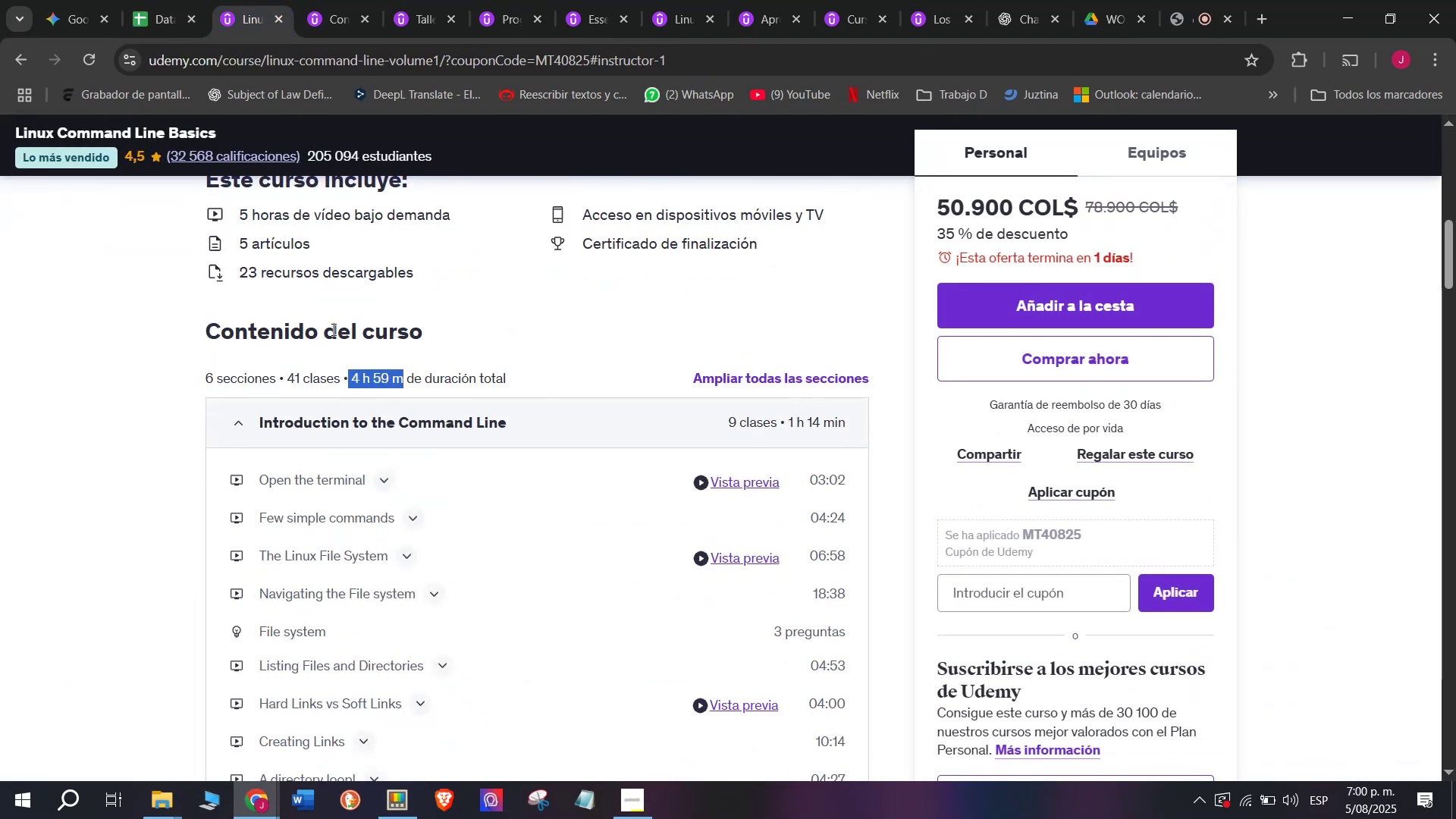 
key(Break)
 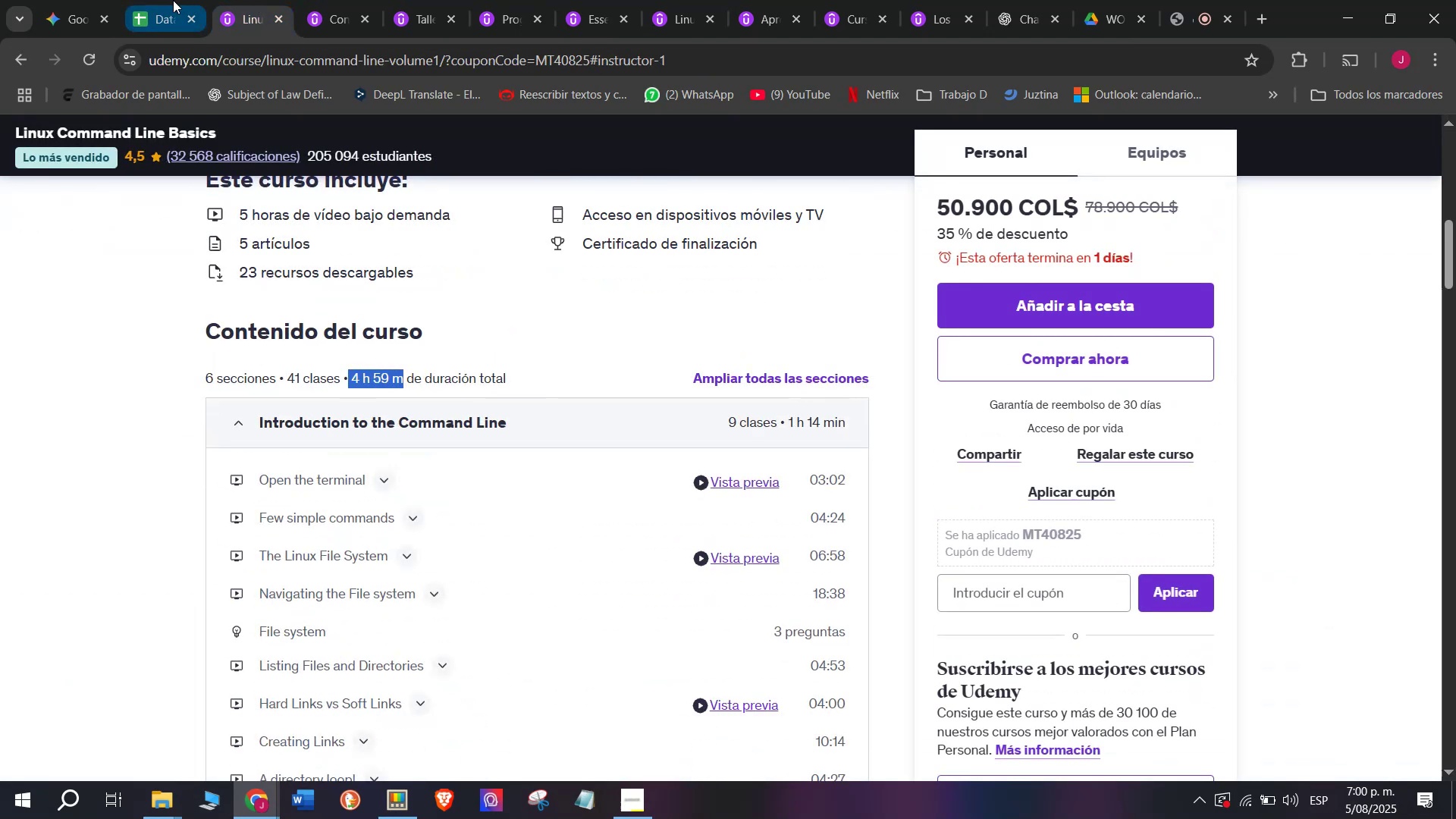 
key(Control+ControlLeft)
 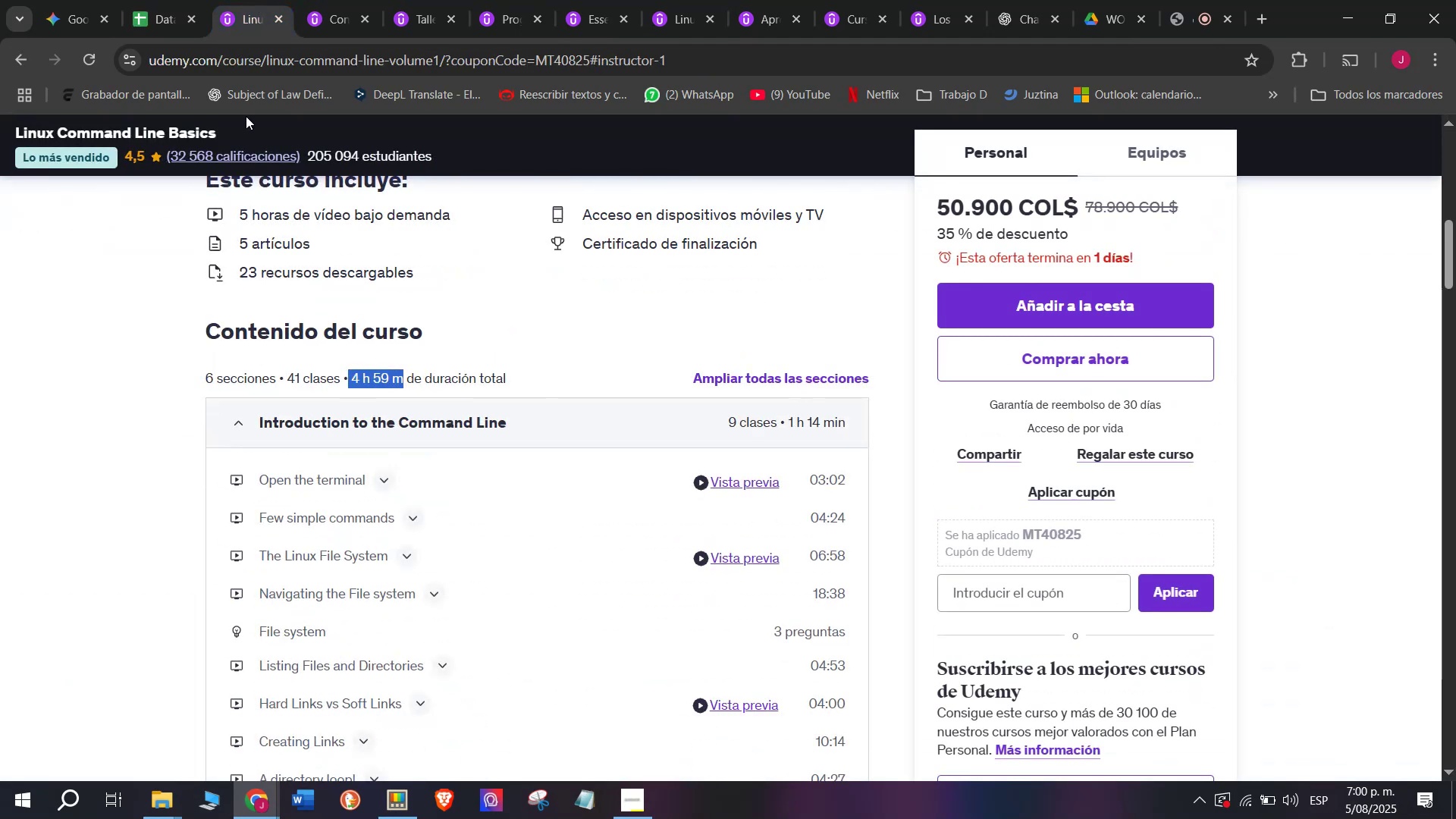 
key(Control+C)
 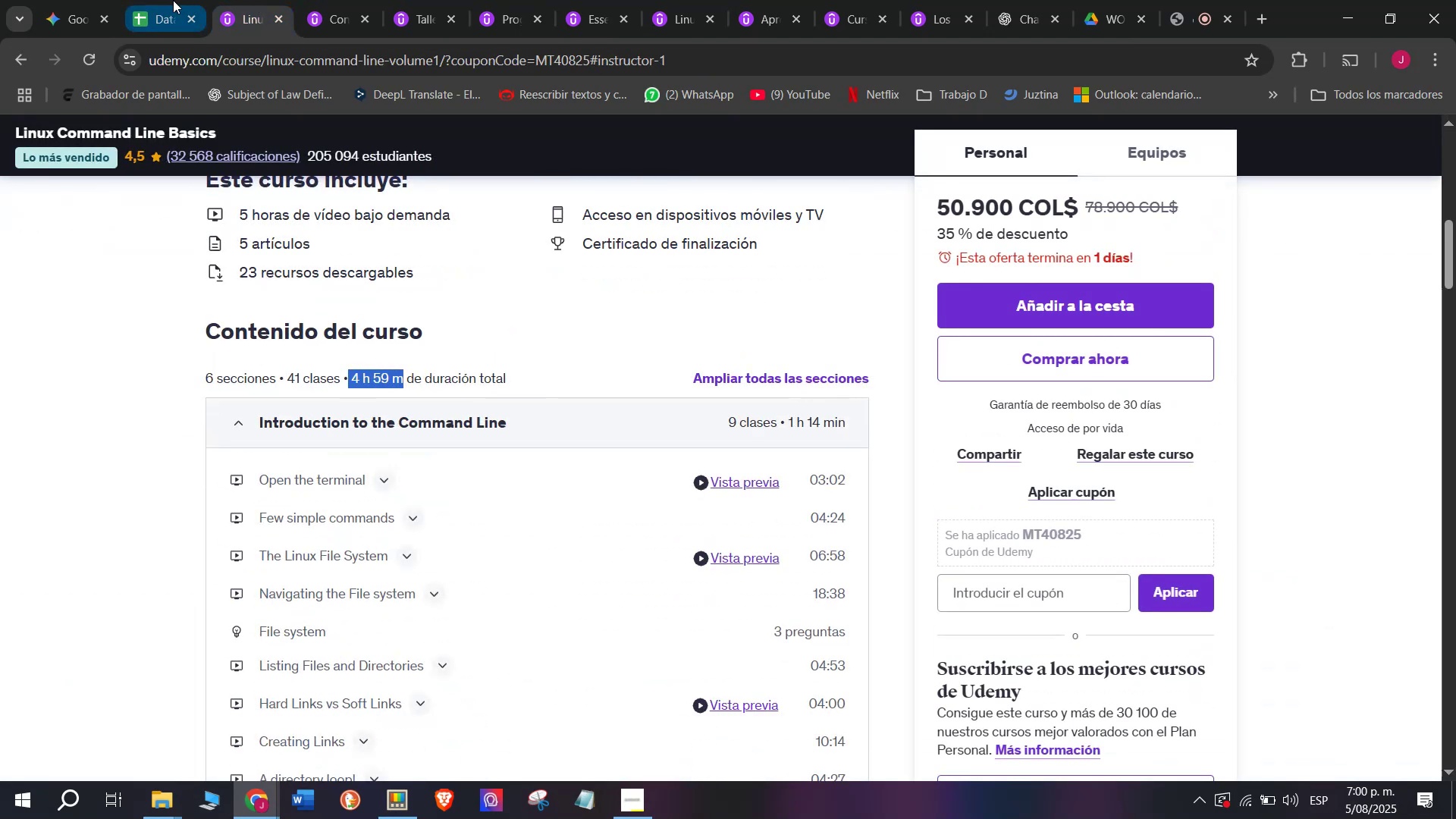 
left_click([173, 0])
 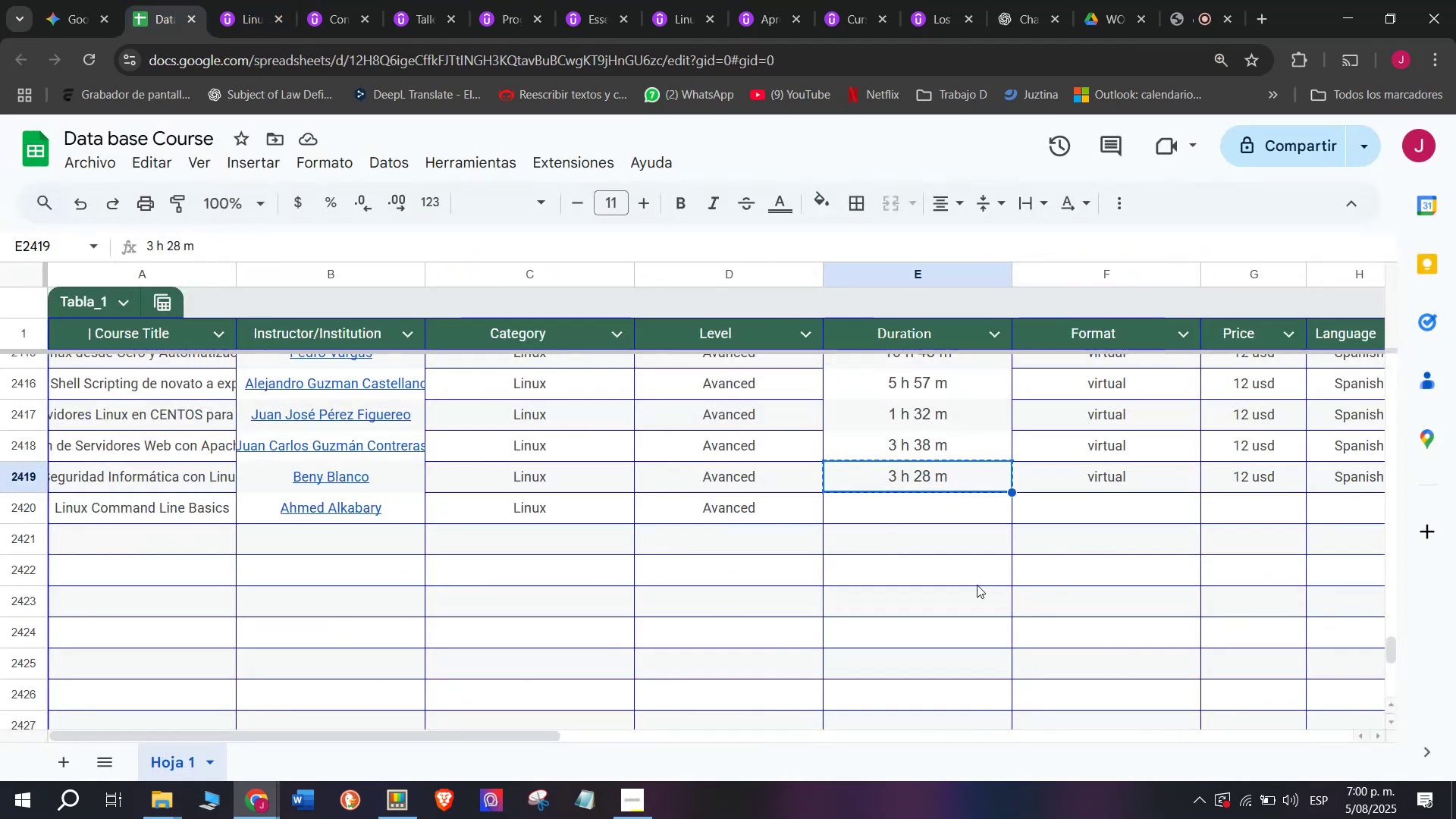 
key(Z)
 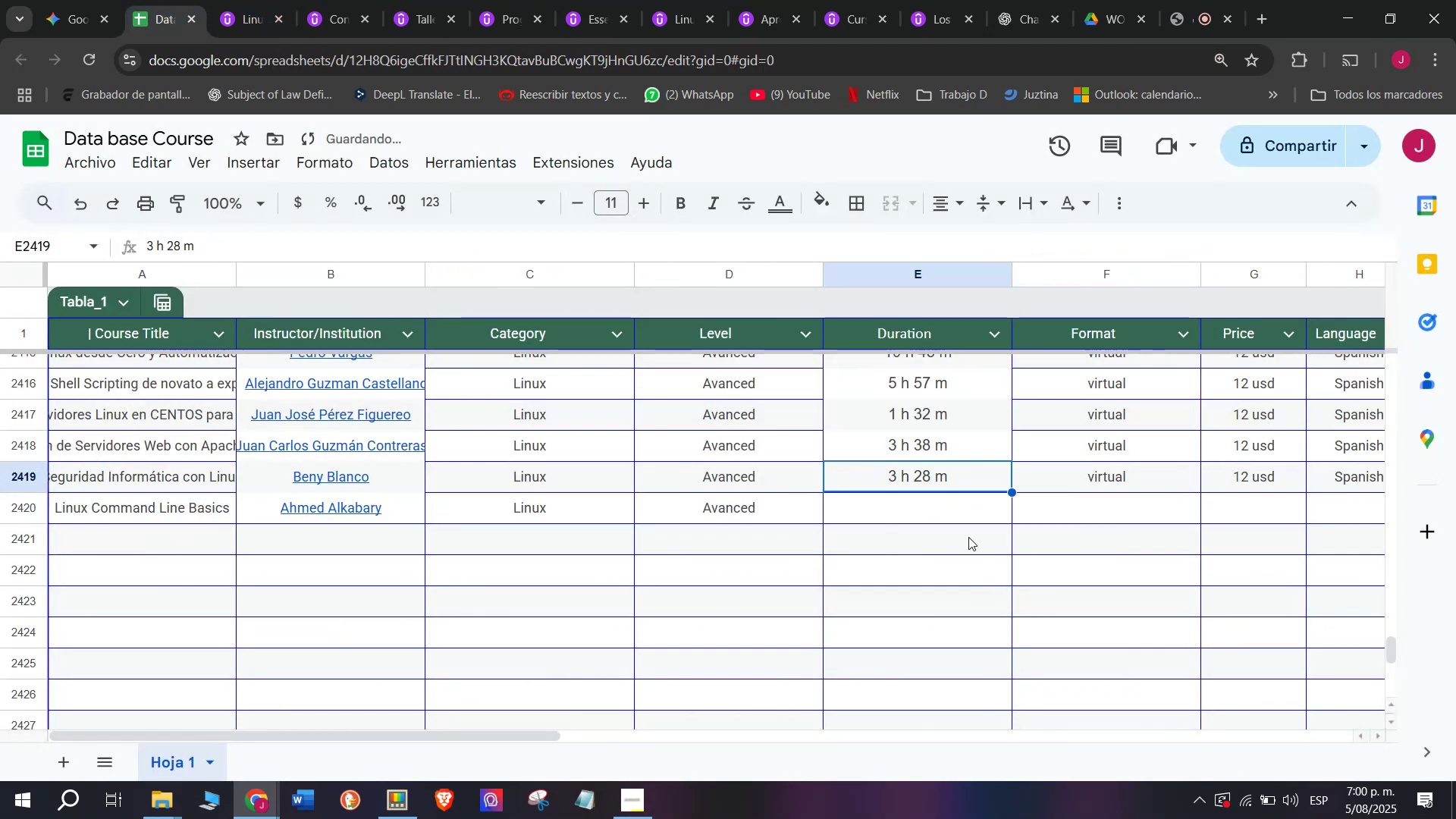 
key(Control+ControlLeft)
 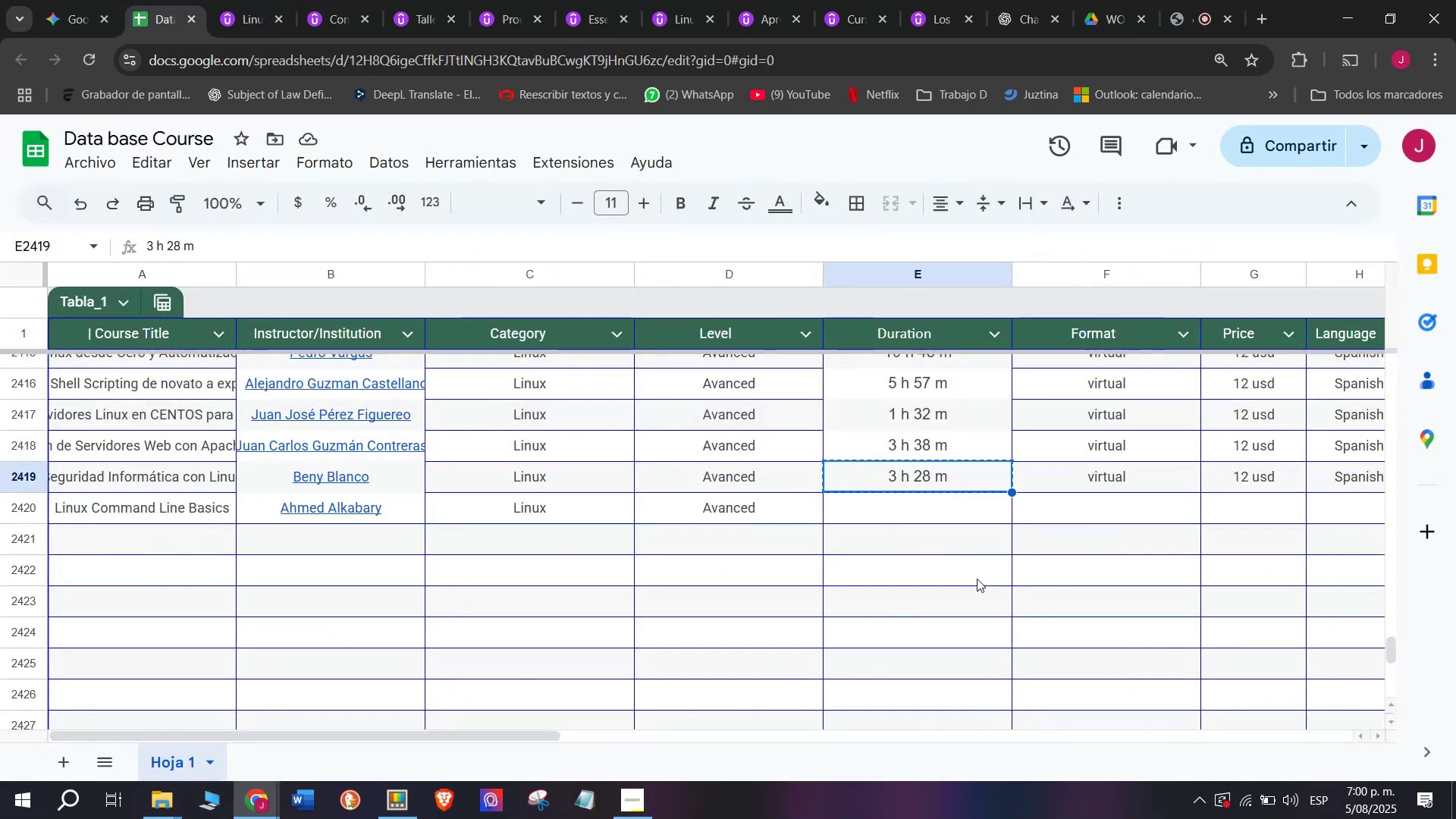 
key(Control+V)
 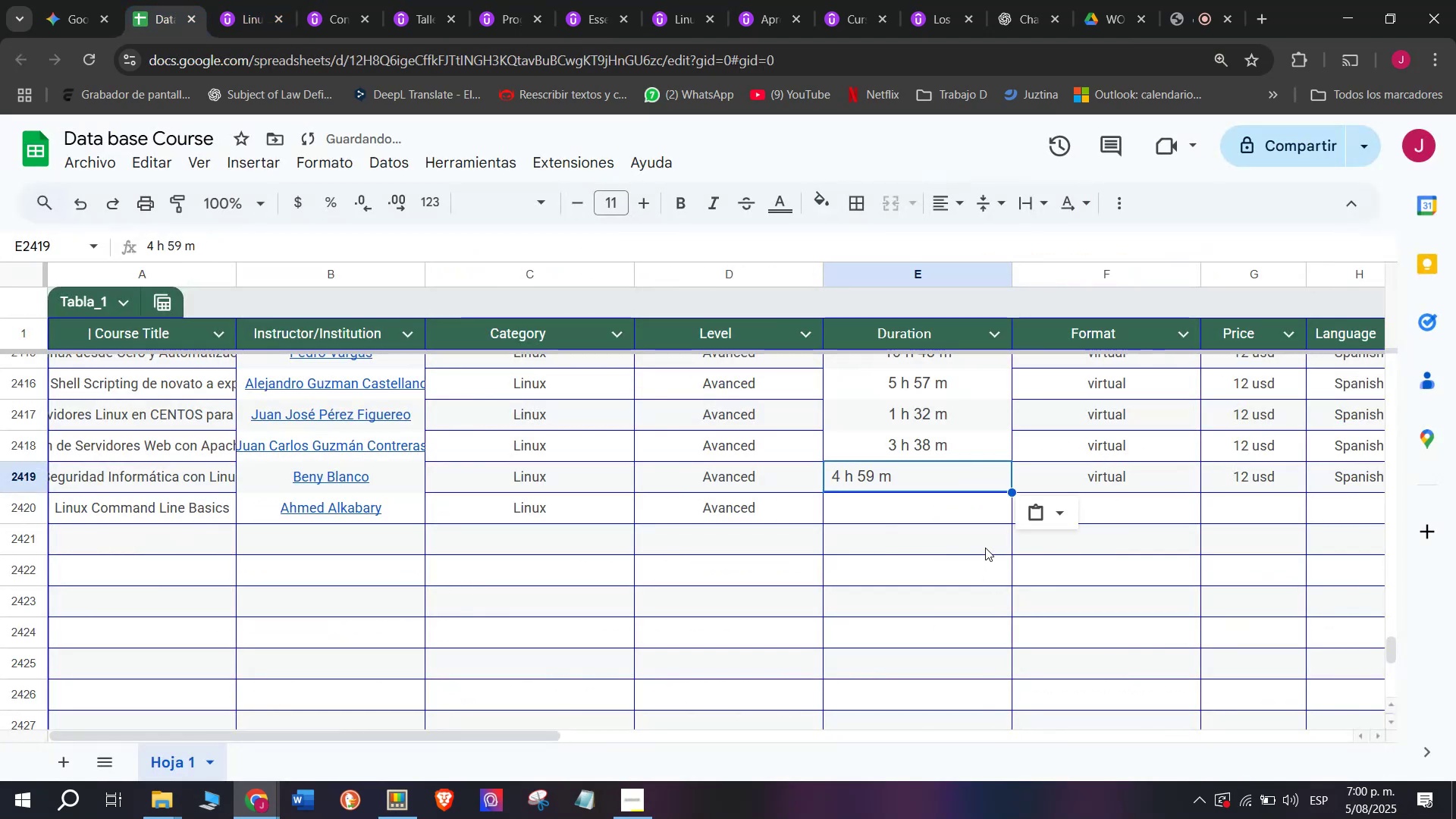 
key(Shift+ShiftLeft)
 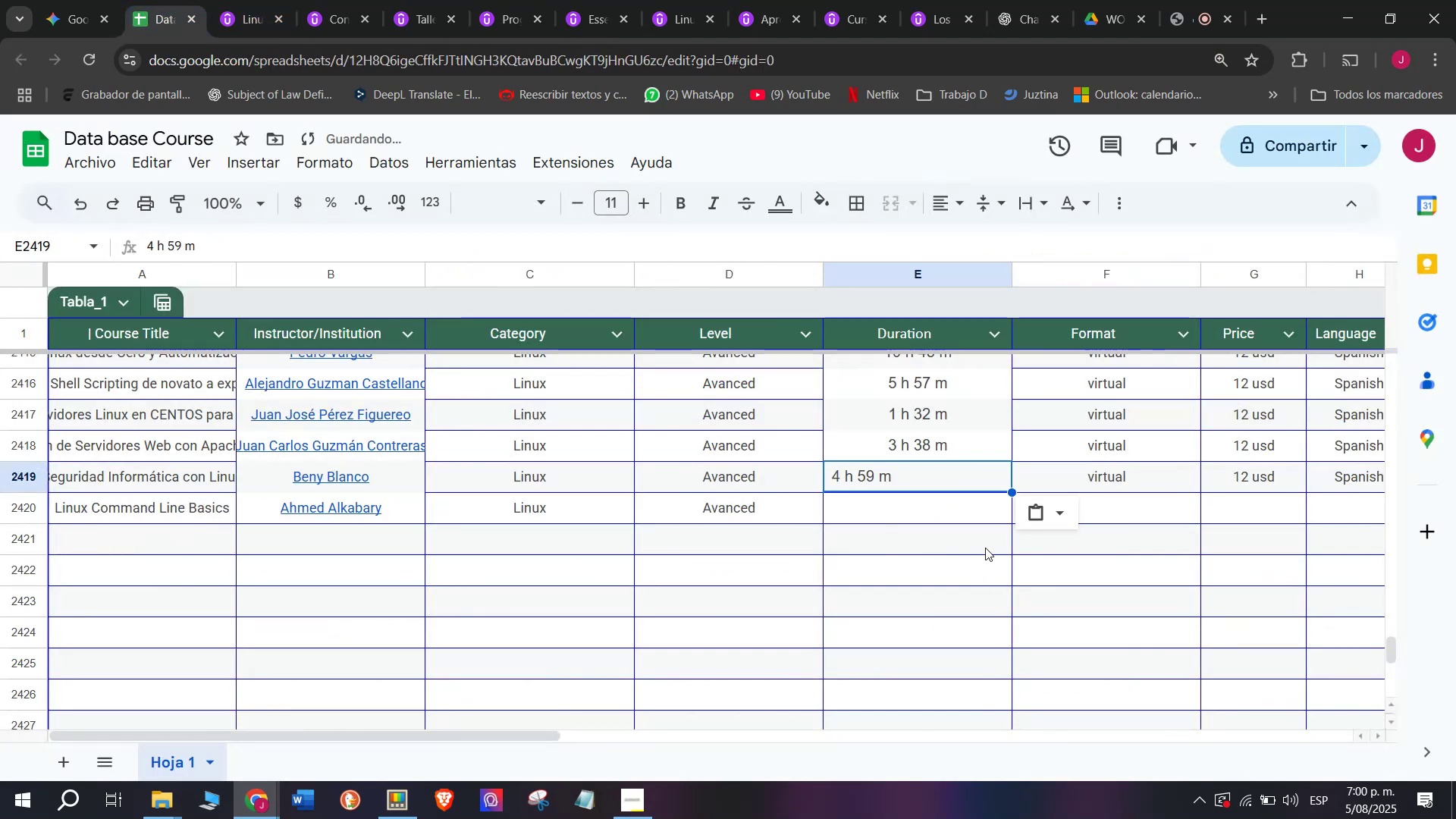 
key(Control+Shift+ControlLeft)
 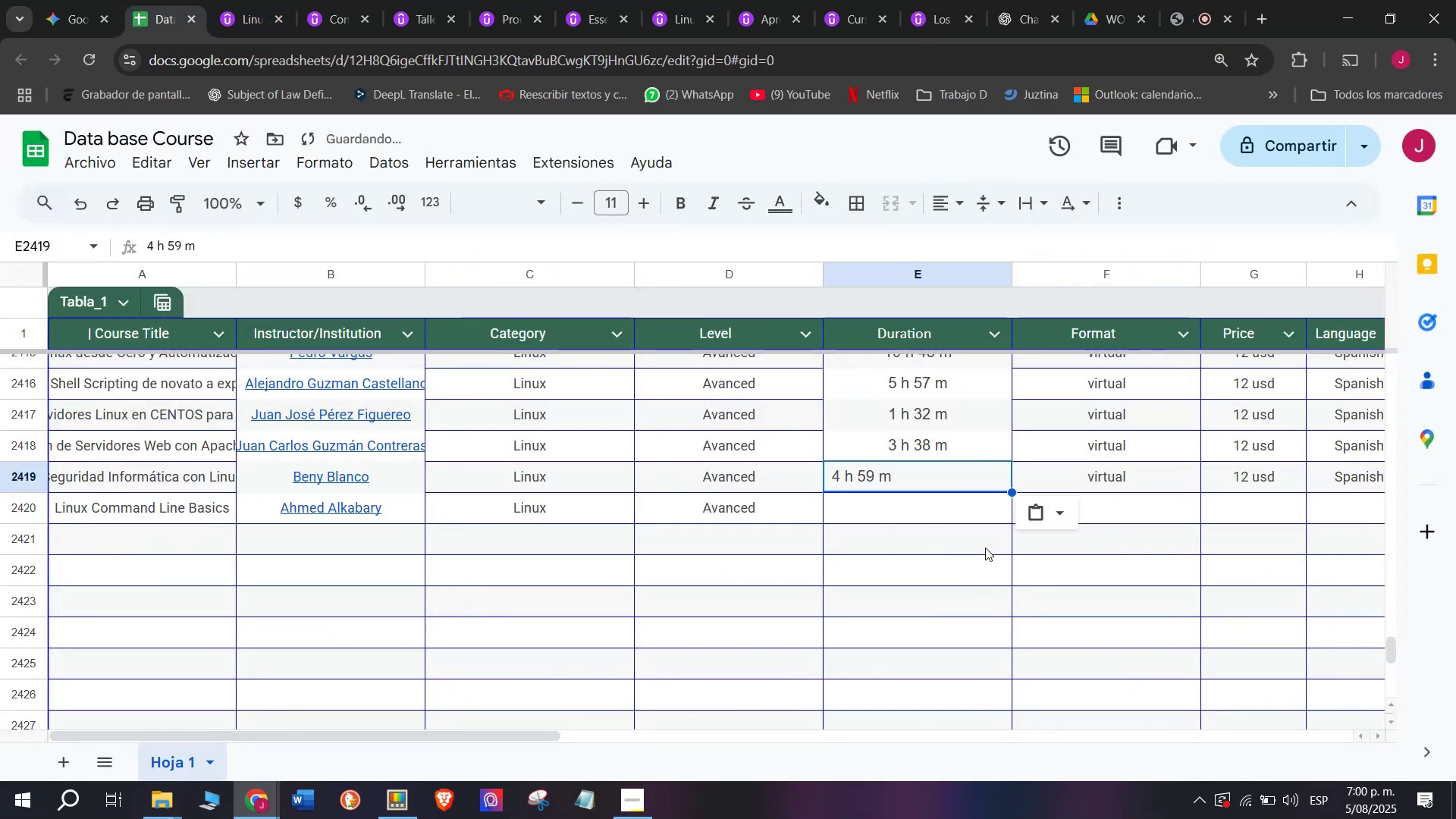 
key(Control+Shift+Z)
 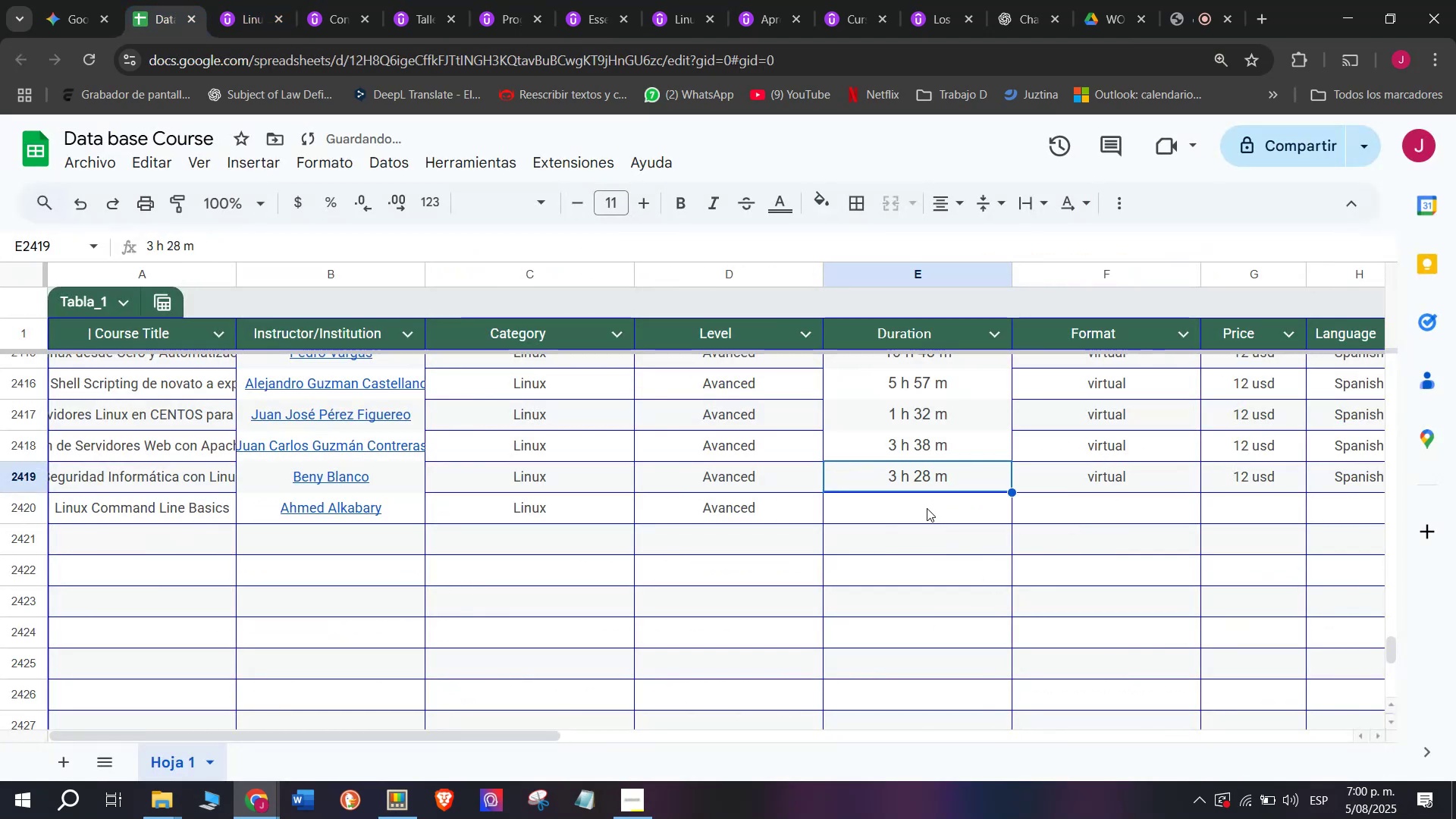 
left_click([927, 507])
 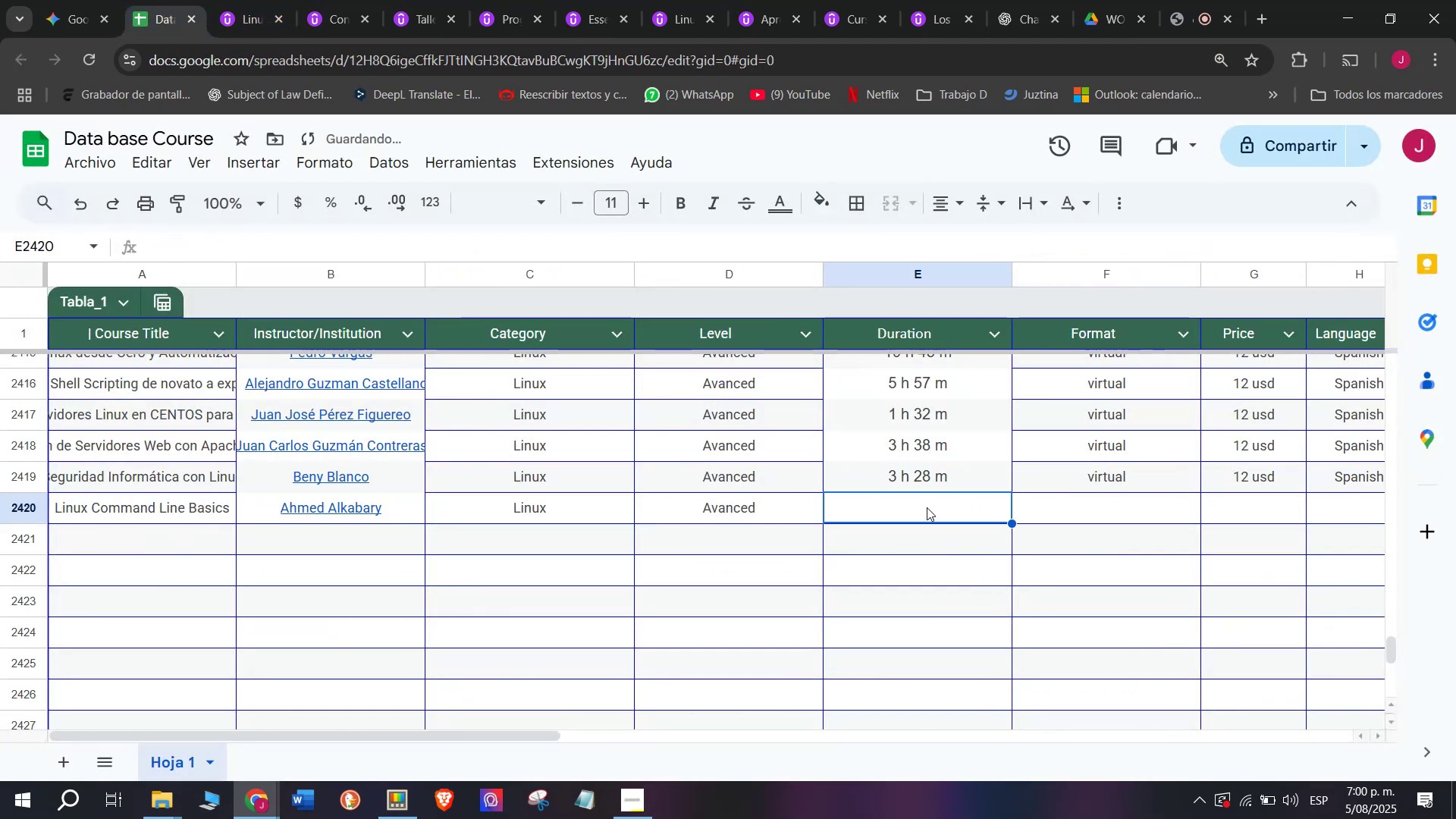 
key(Z)
 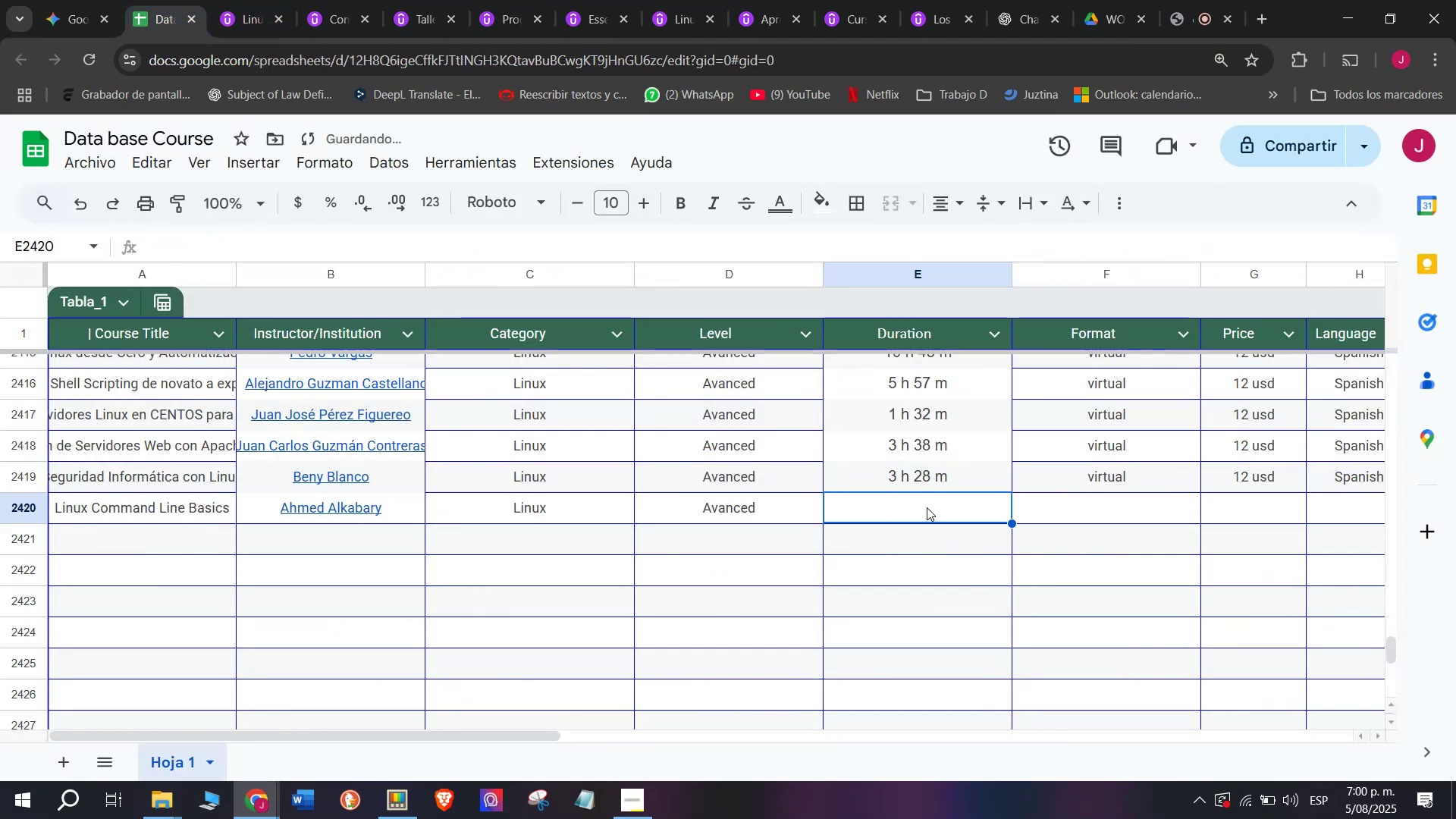 
key(Control+ControlLeft)
 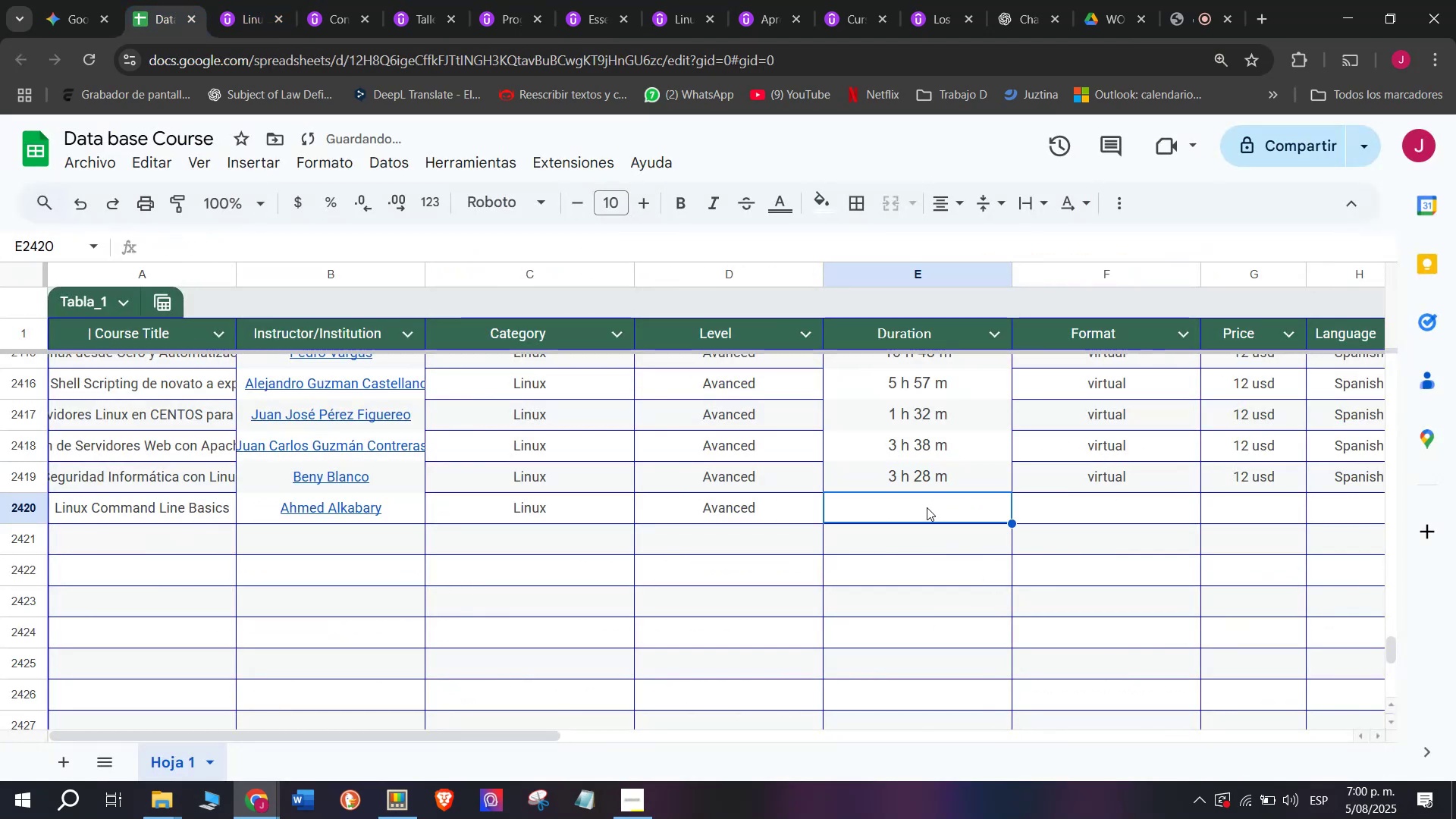 
key(Control+V)
 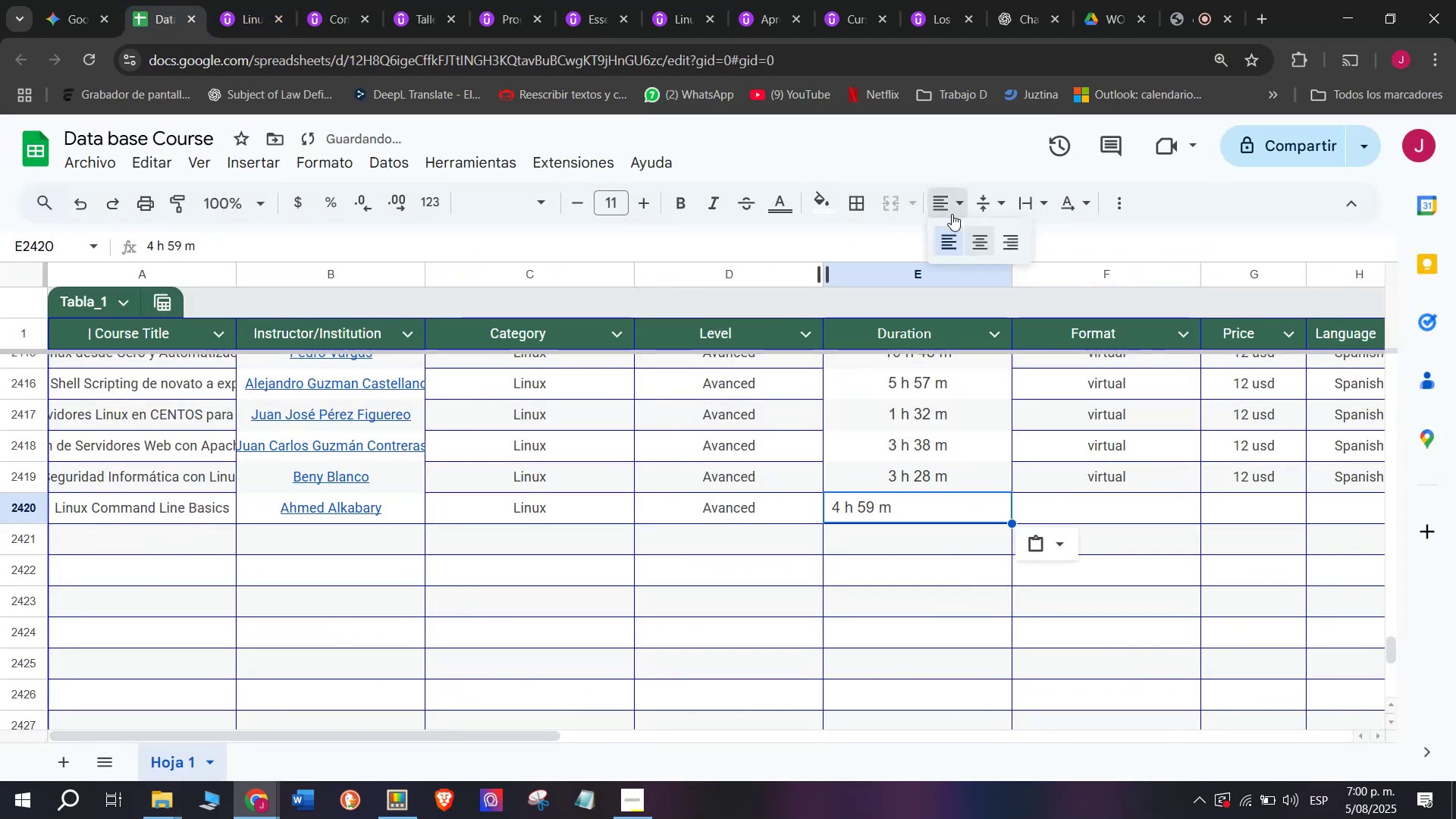 
double_click([981, 241])
 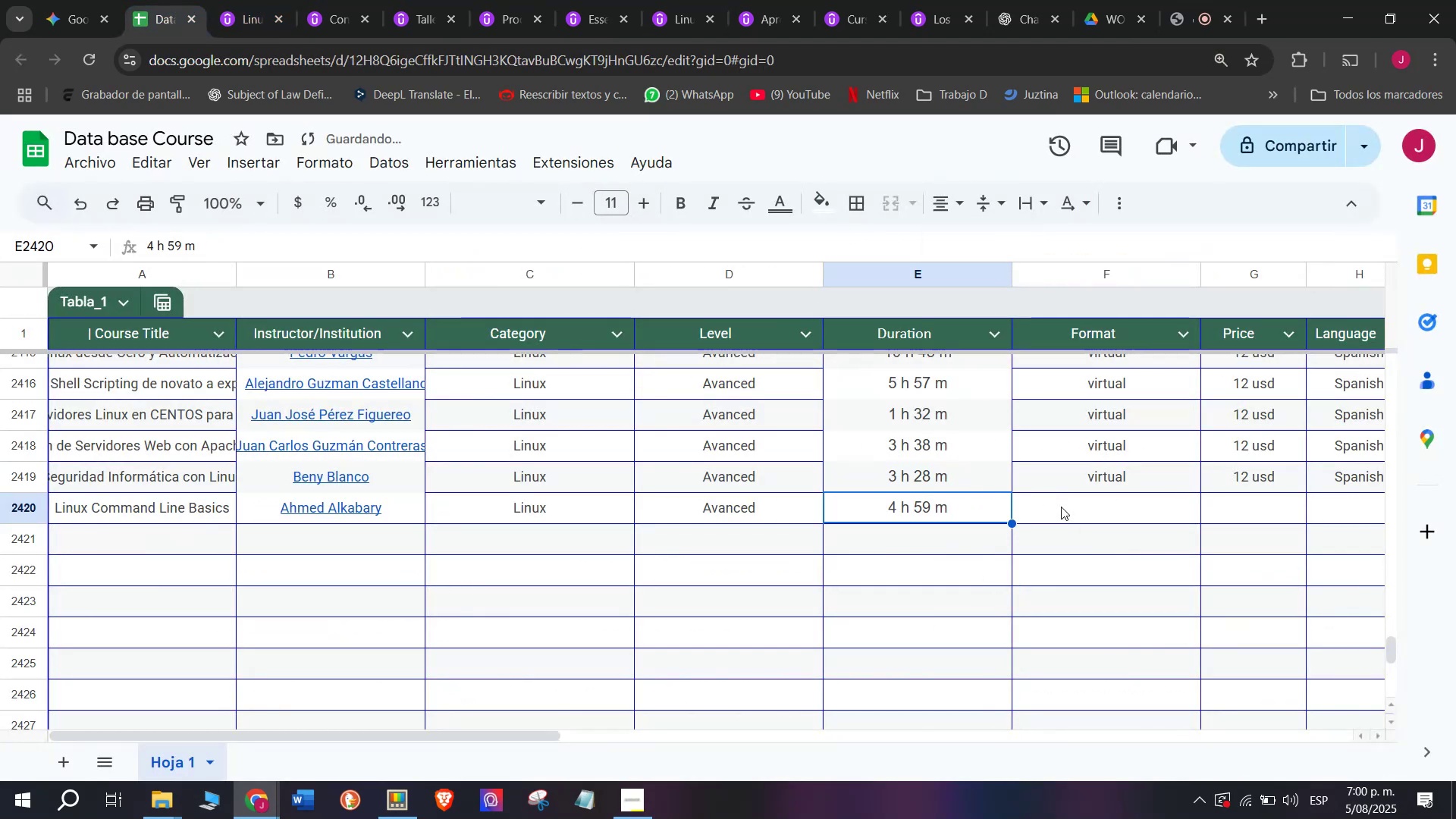 
left_click([1072, 511])
 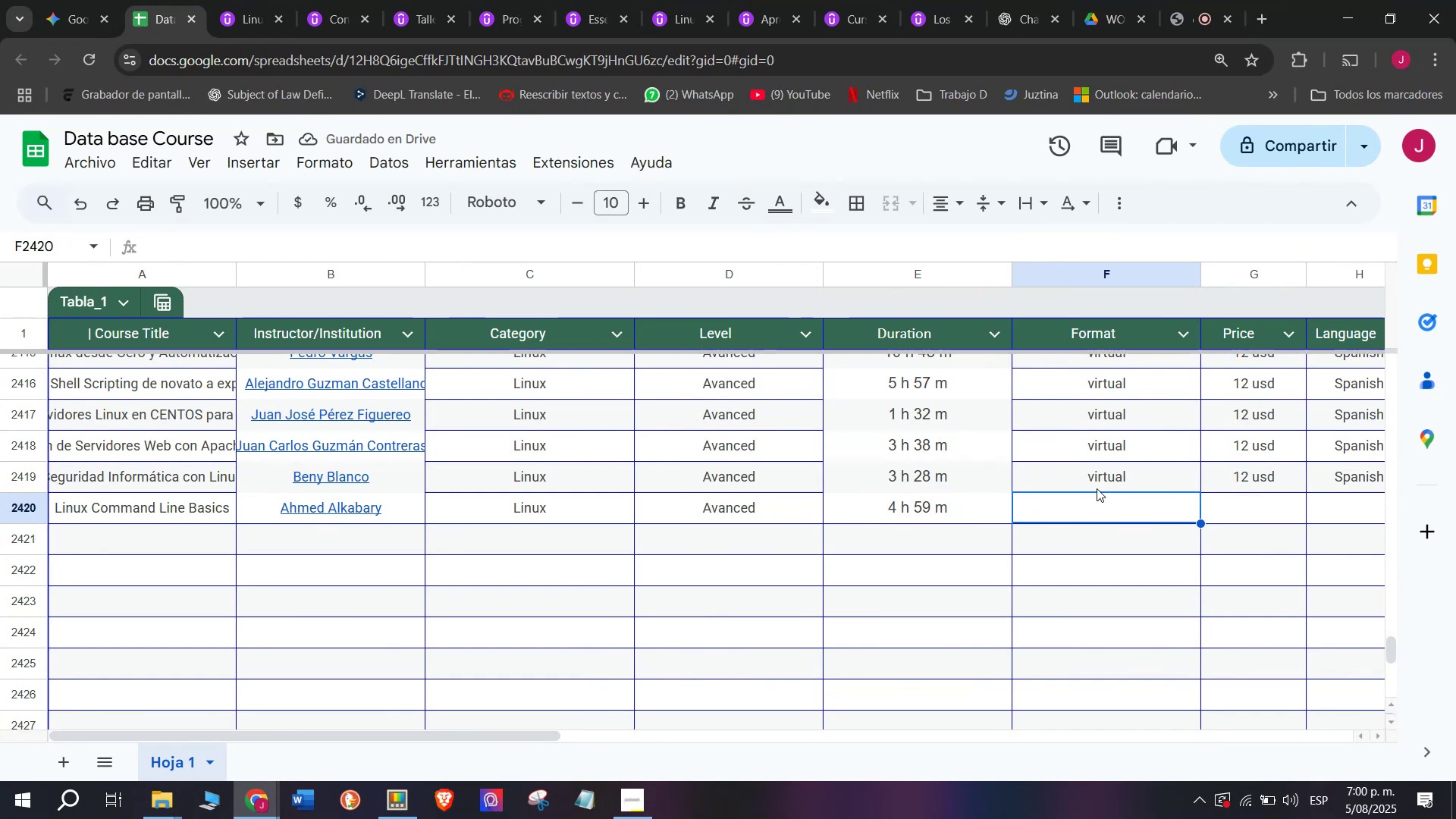 
left_click([1097, 488])
 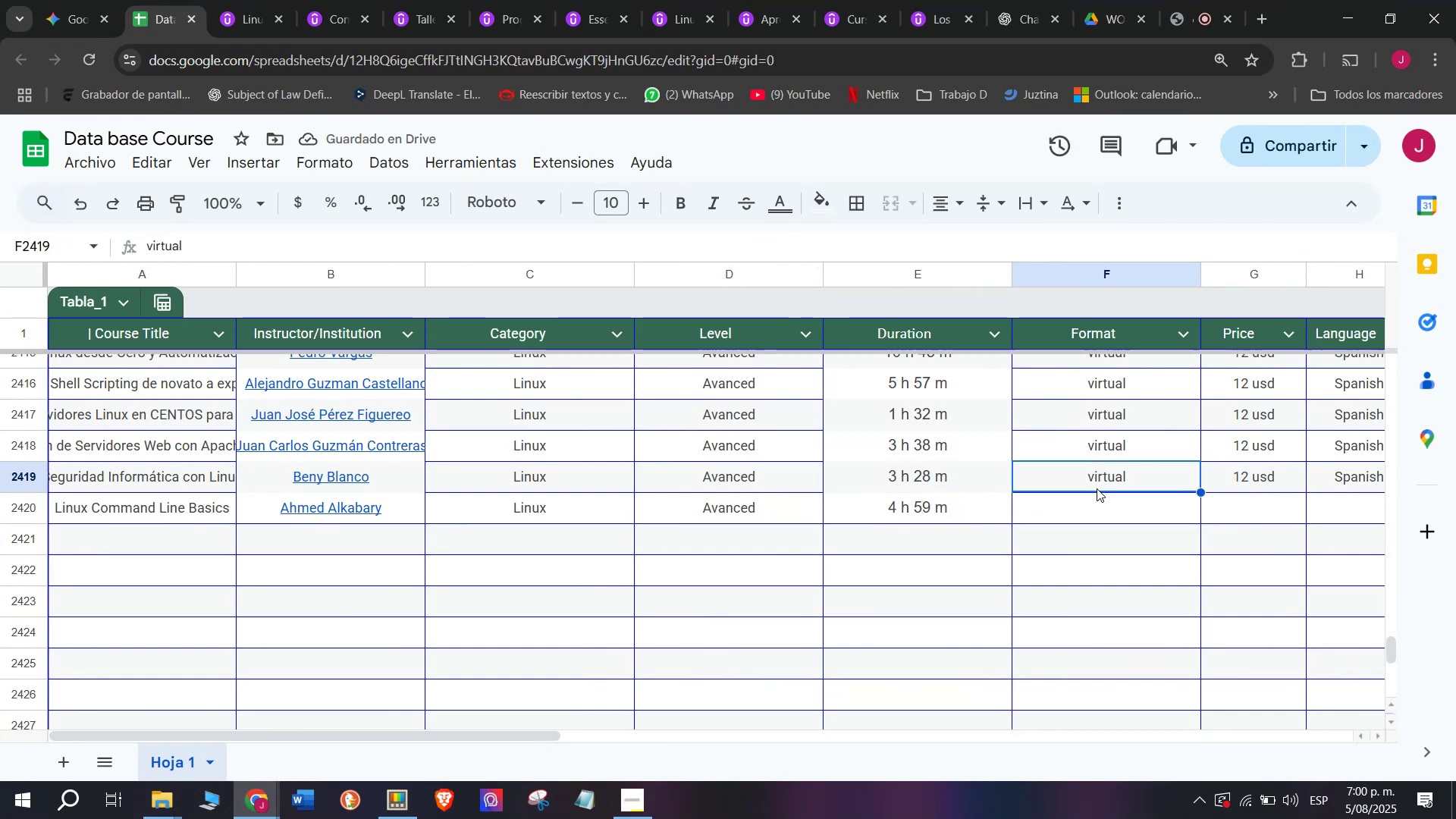 
key(Control+ControlLeft)
 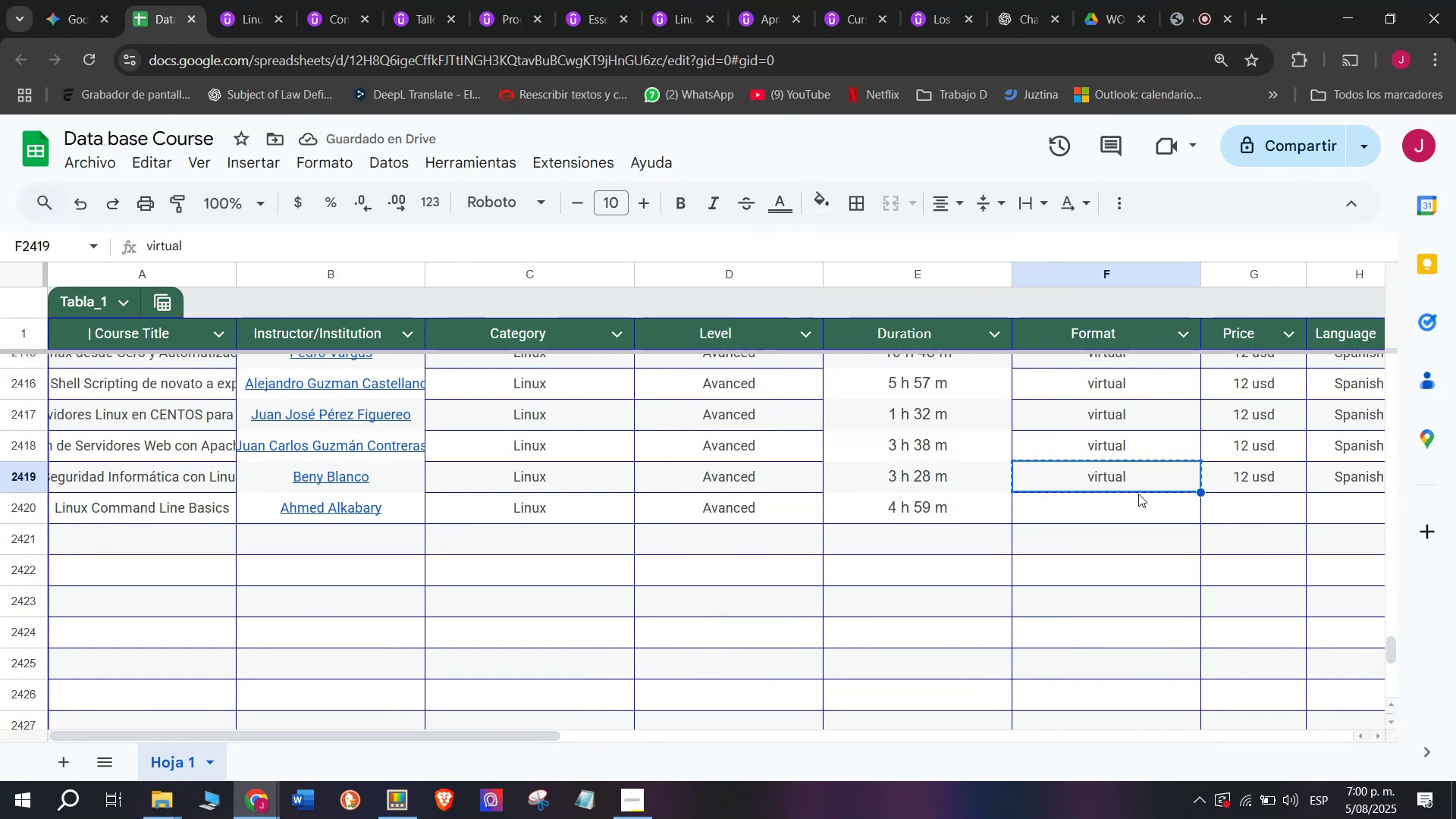 
key(Break)
 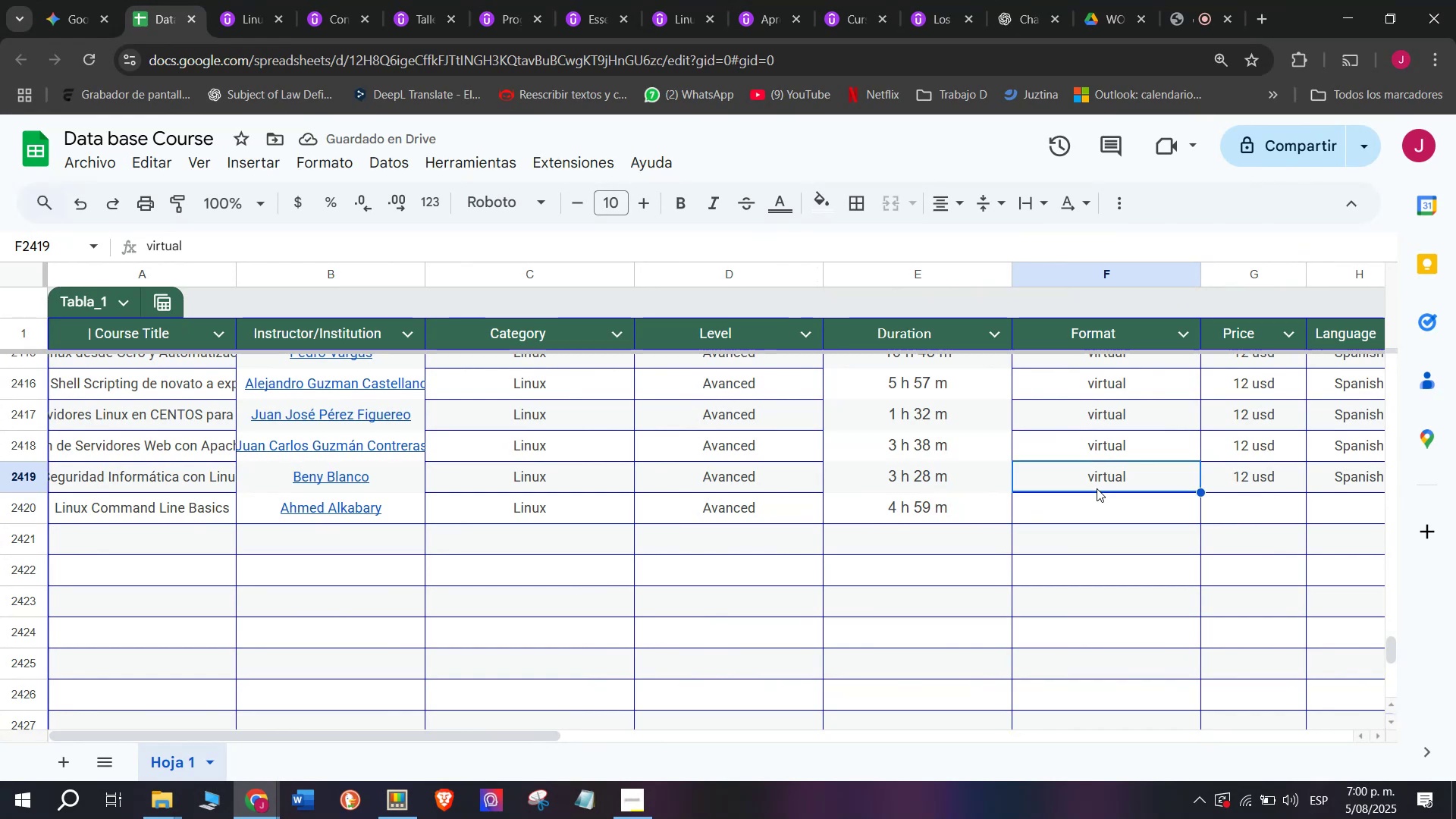 
key(Control+C)
 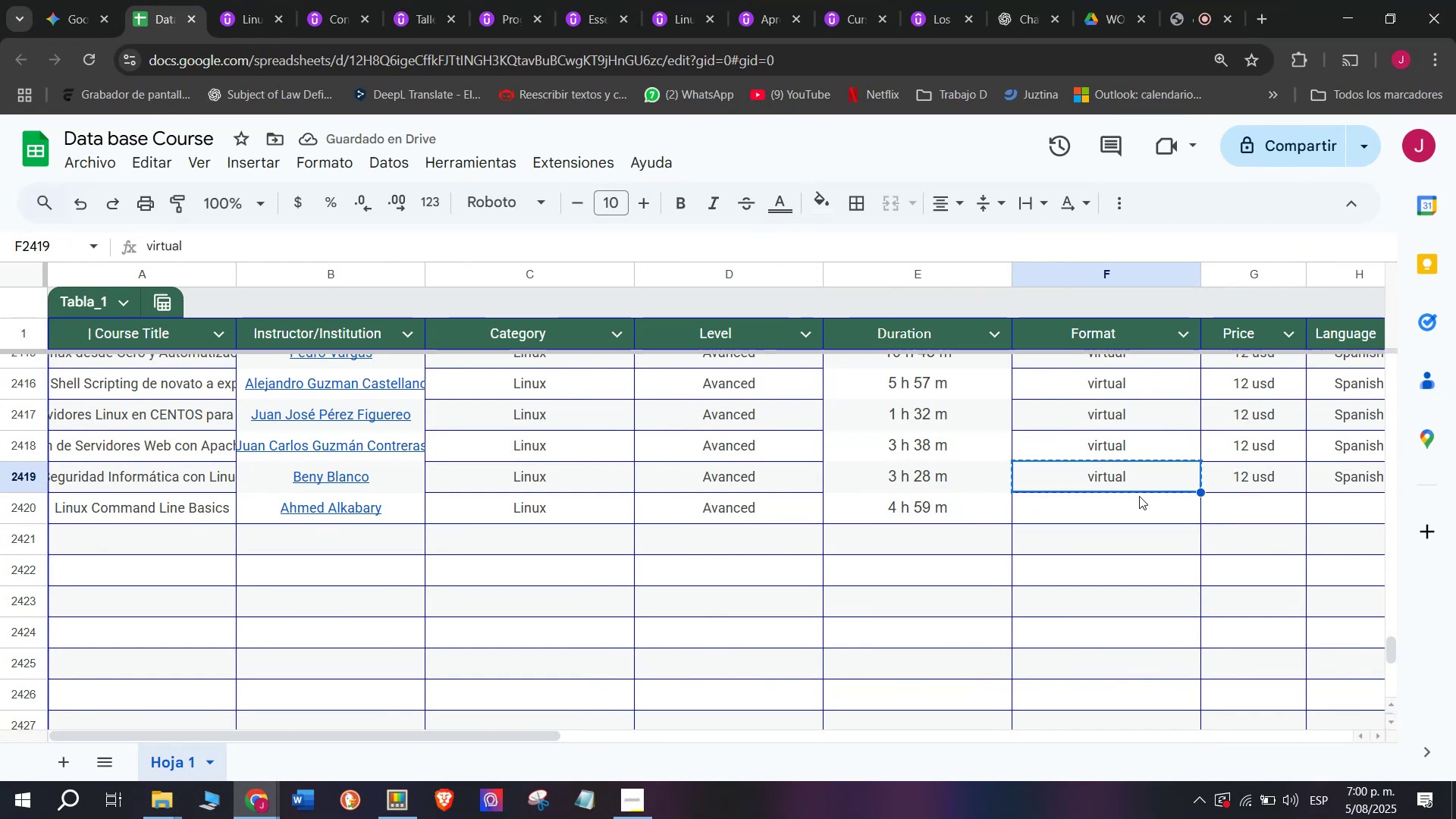 
left_click([1139, 496])
 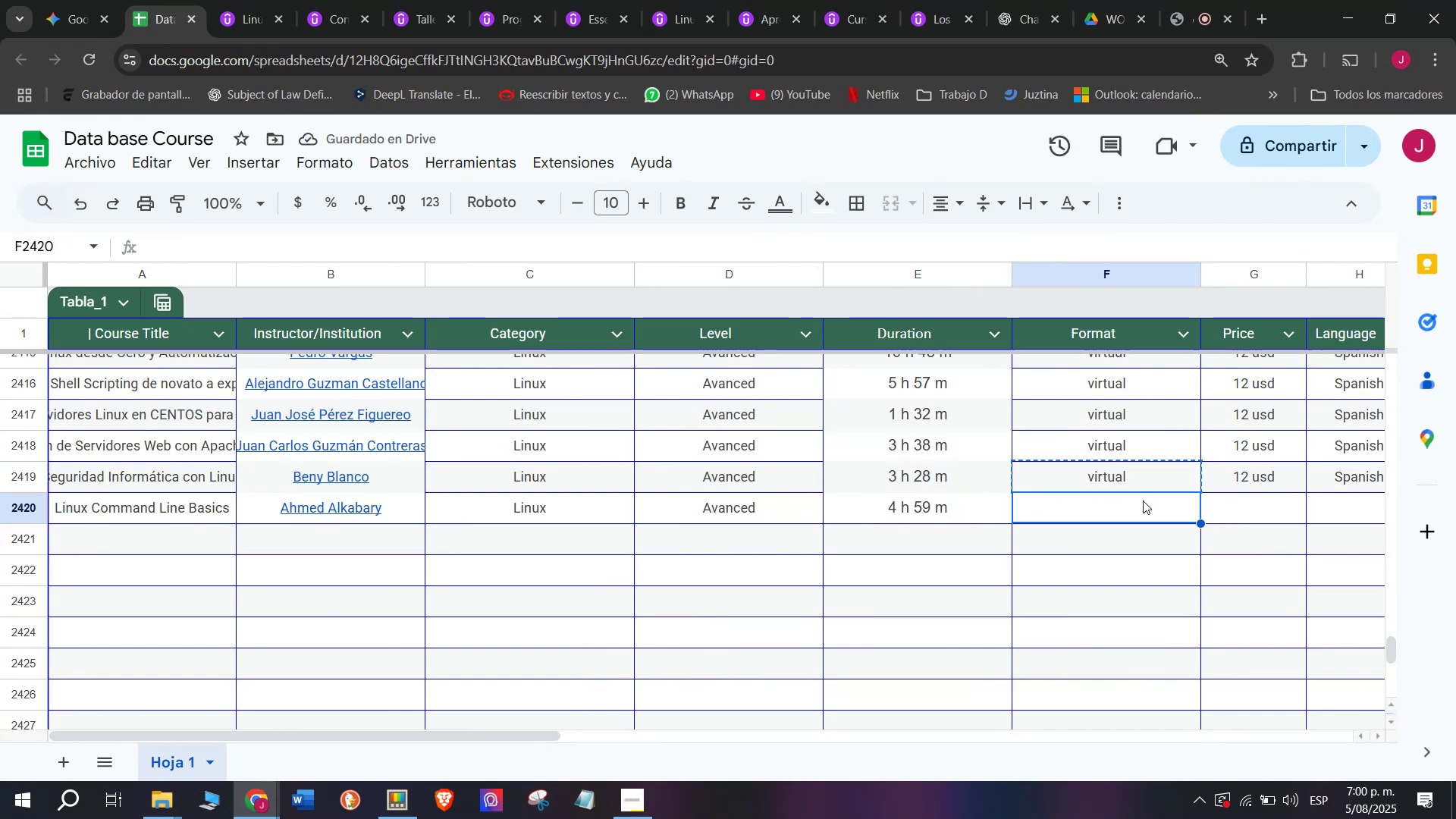 
key(Z)
 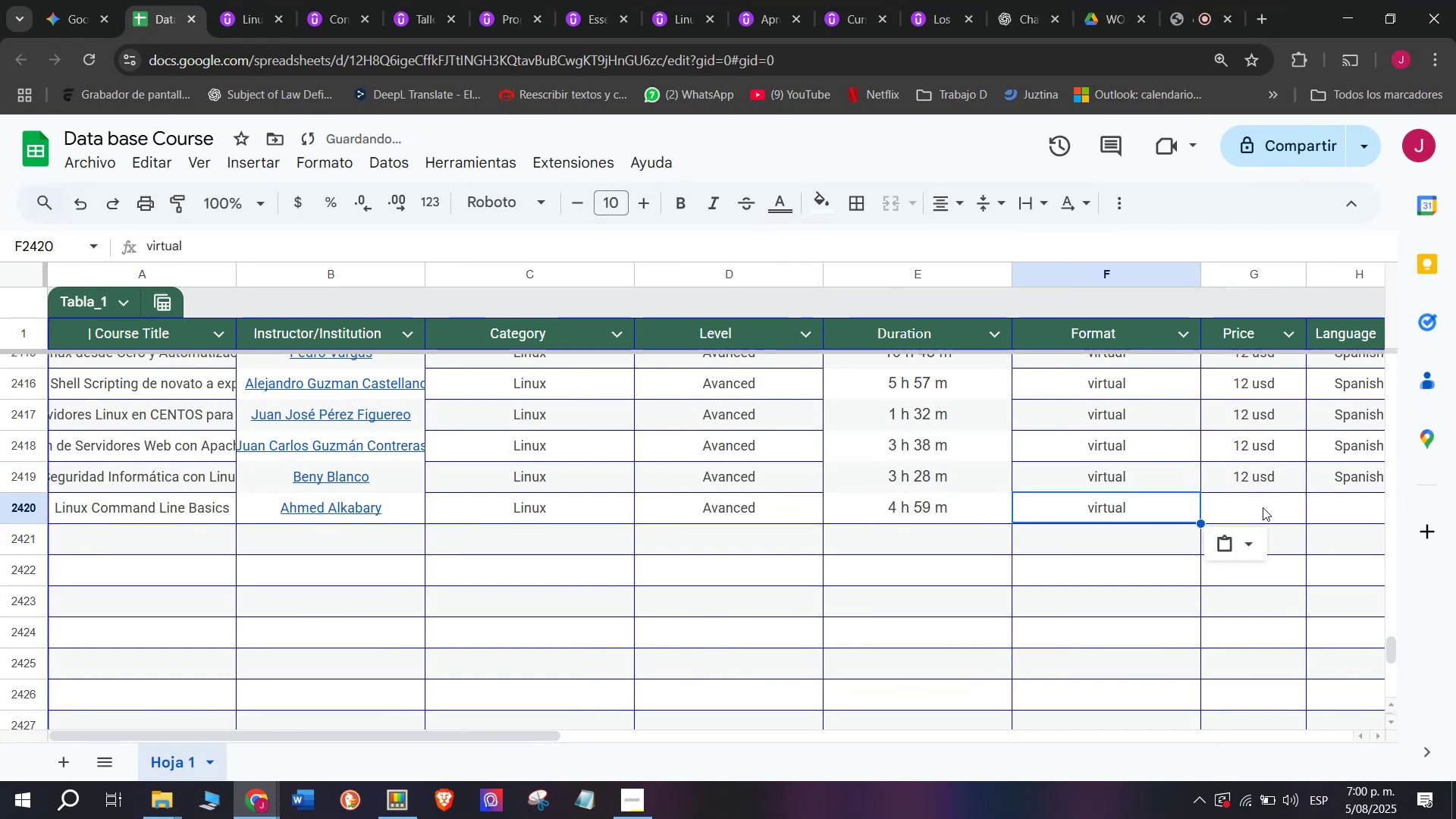 
key(Control+ControlLeft)
 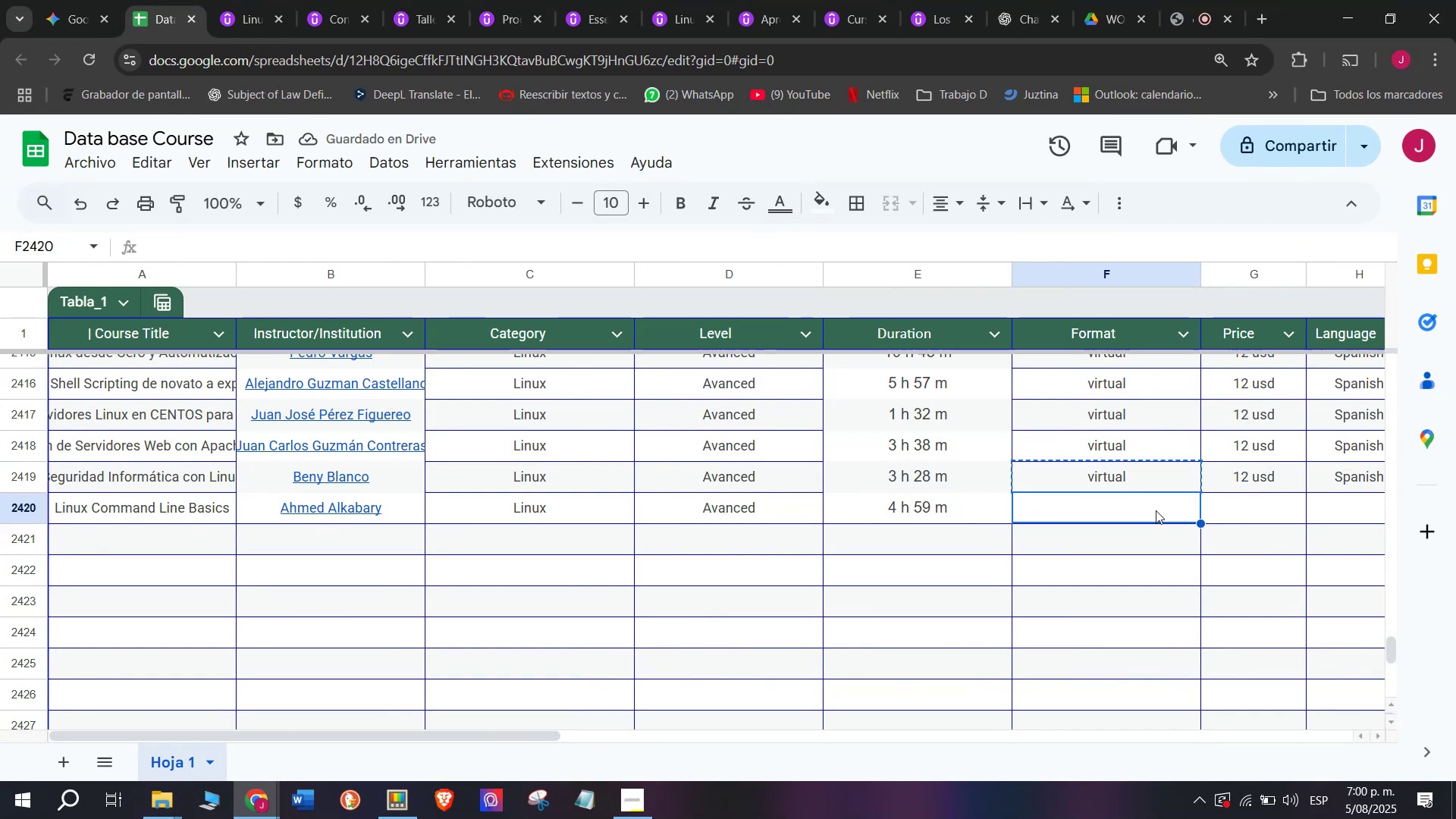 
key(Control+V)
 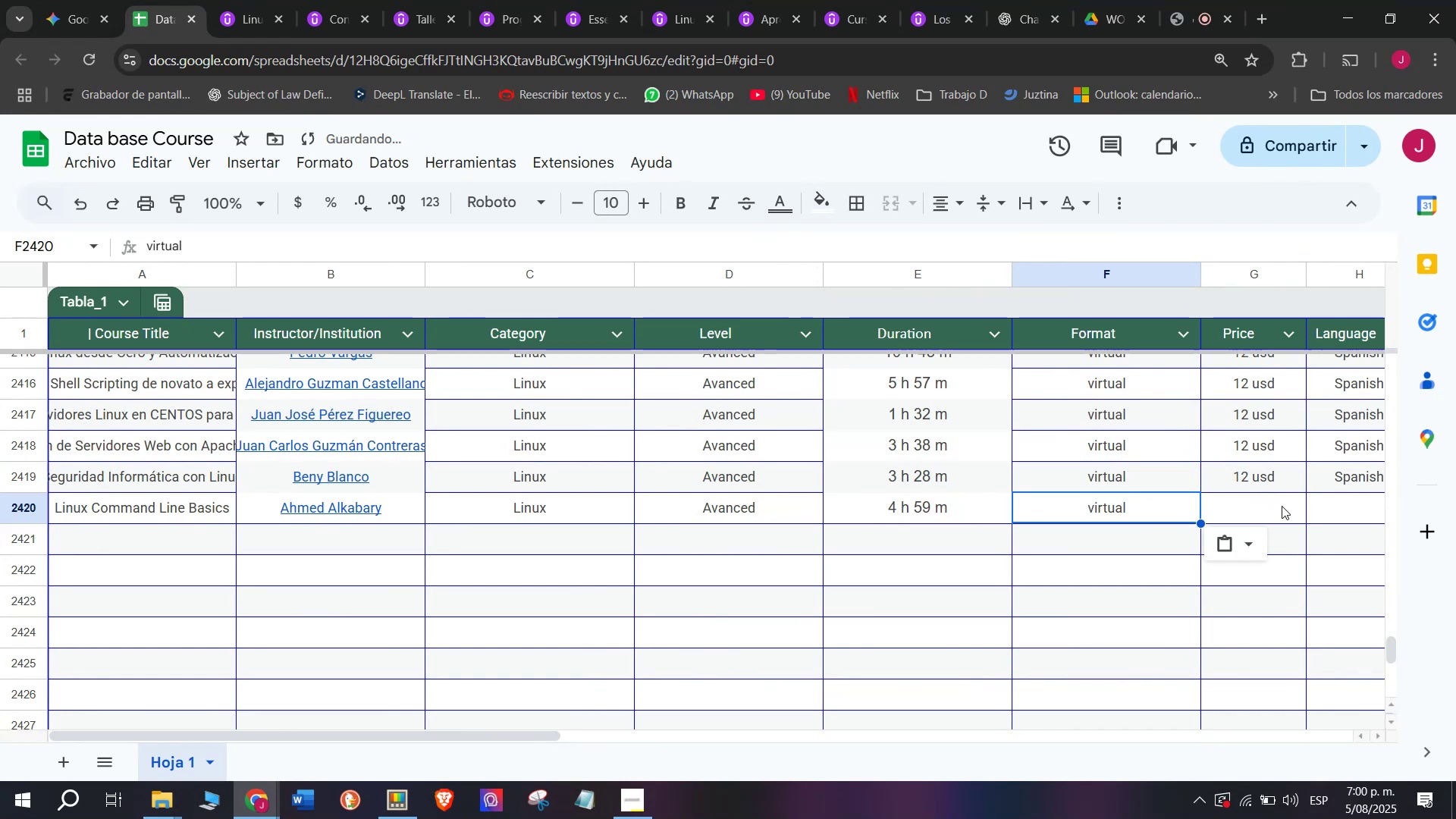 
left_click([1284, 505])
 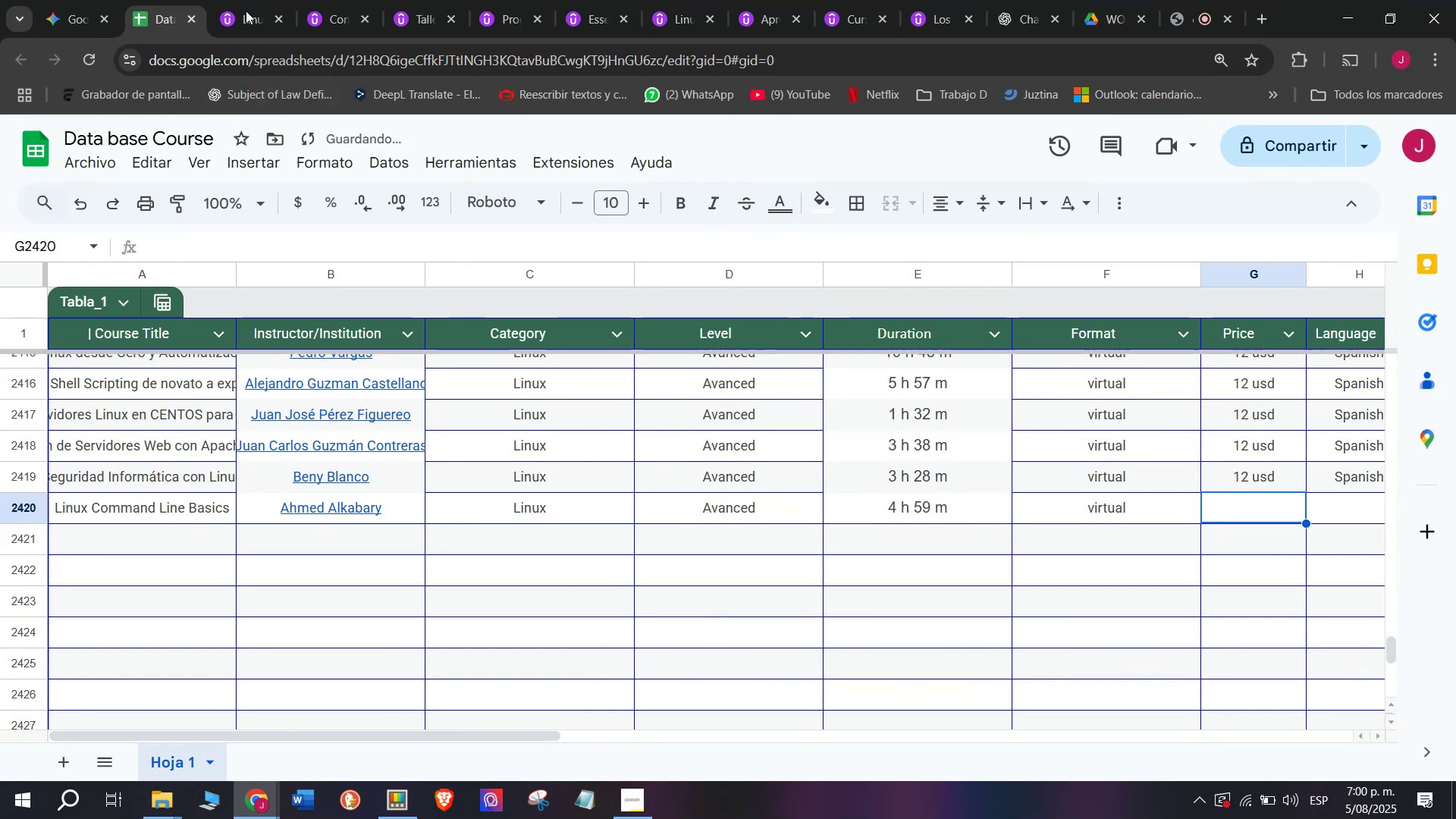 
left_click([228, 0])
 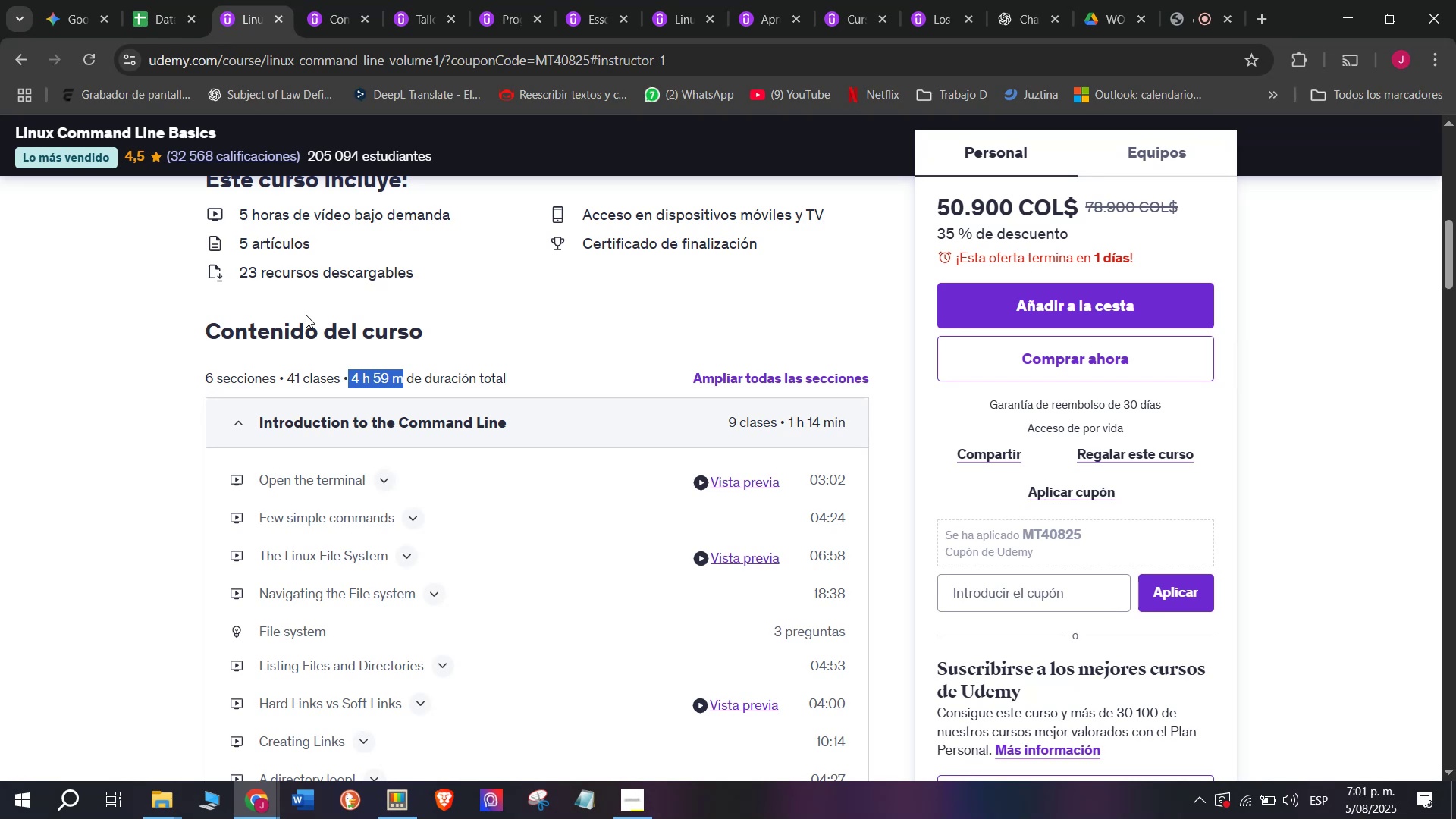 
wait(18.79)
 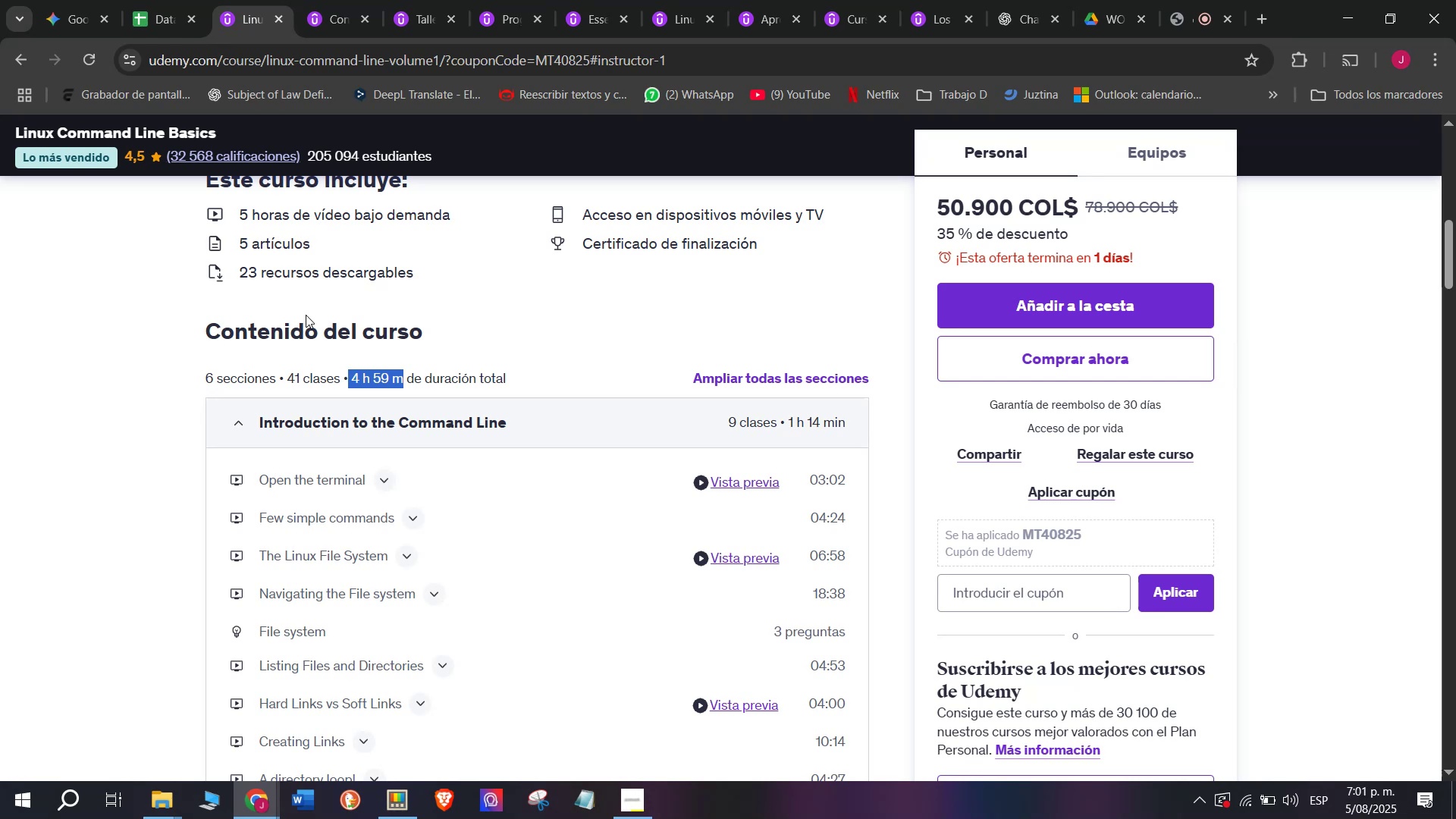 
left_click([135, 0])
 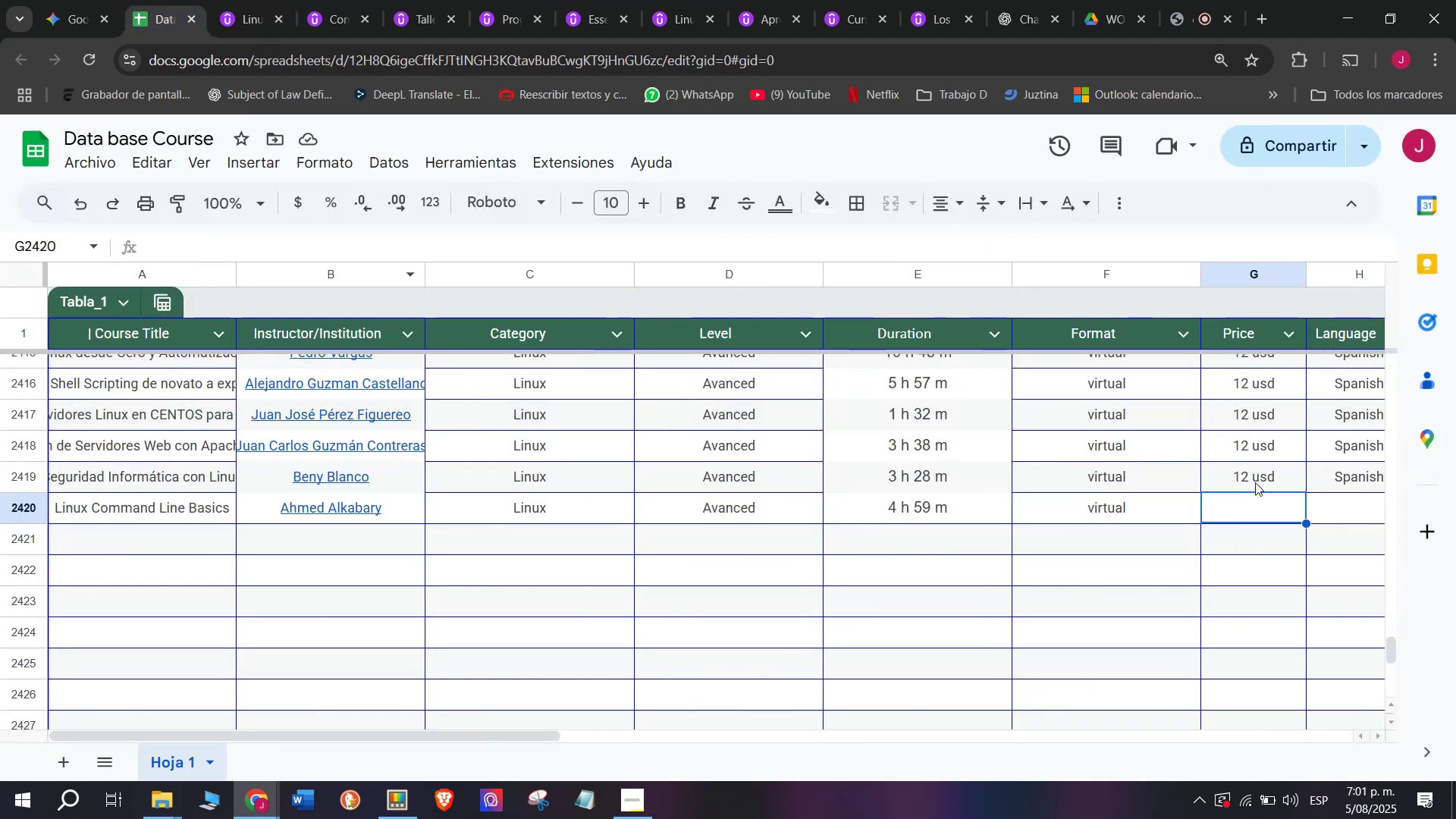 
left_click([1257, 480])
 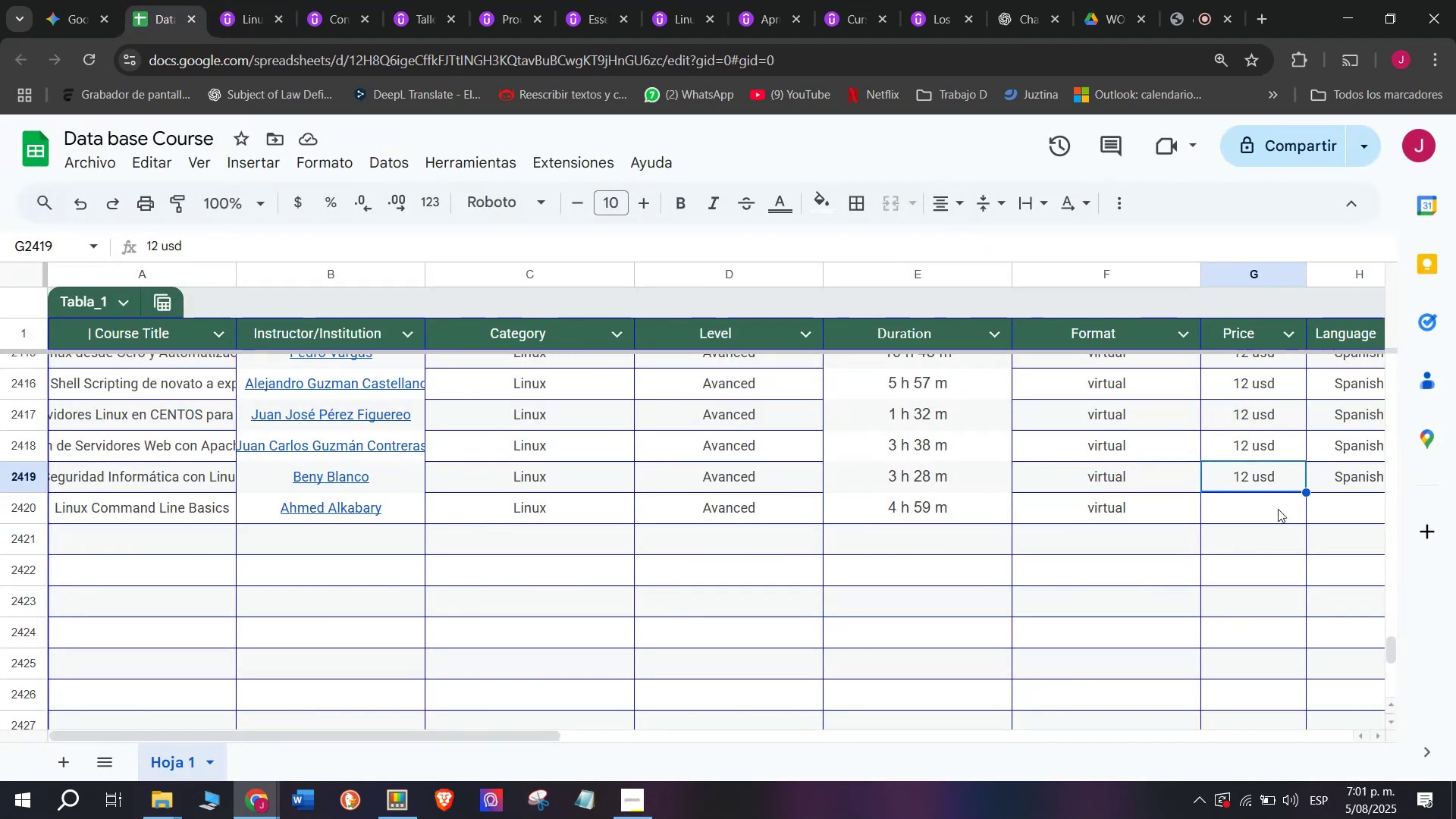 
key(Control+ControlLeft)
 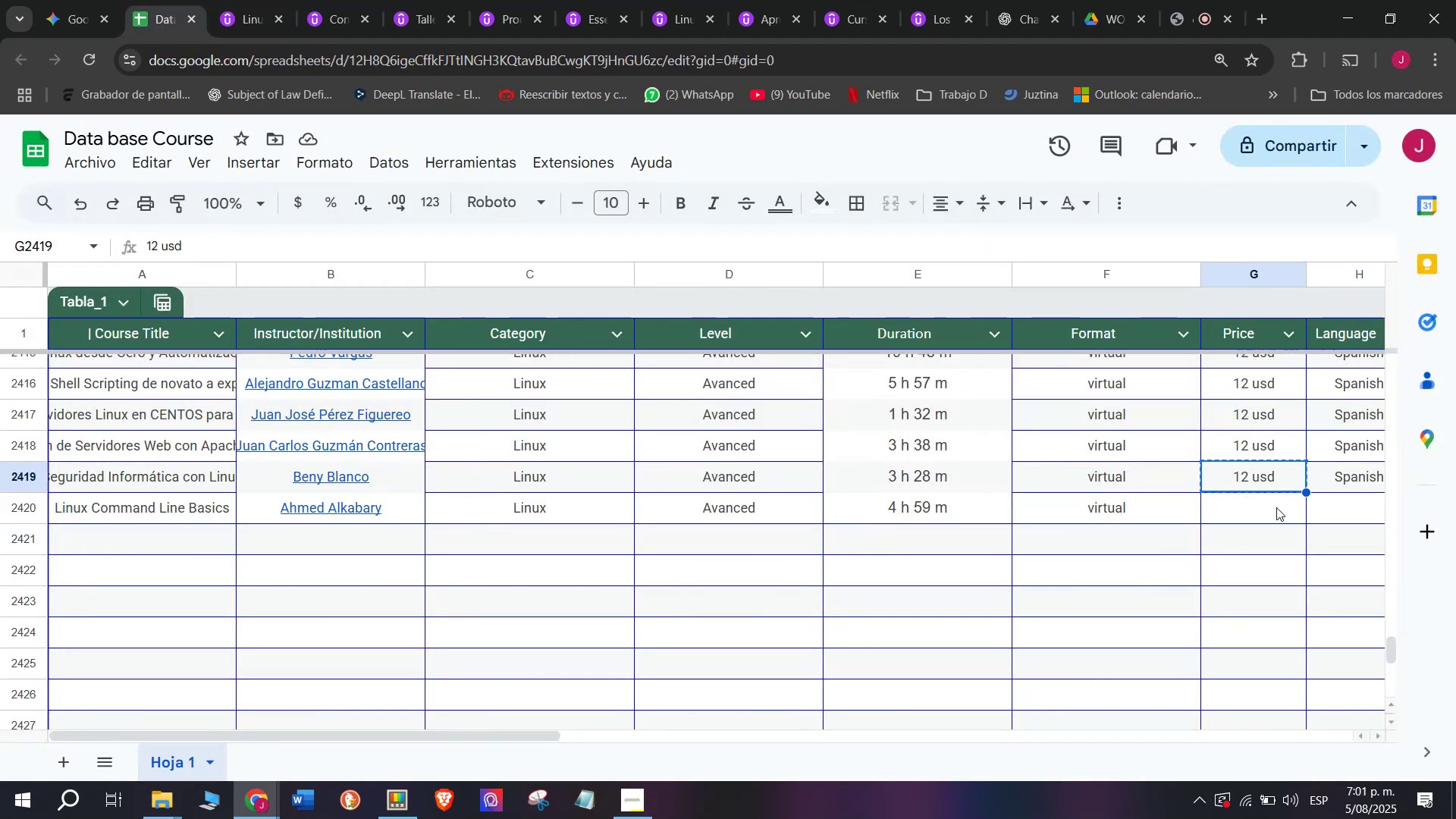 
key(Break)
 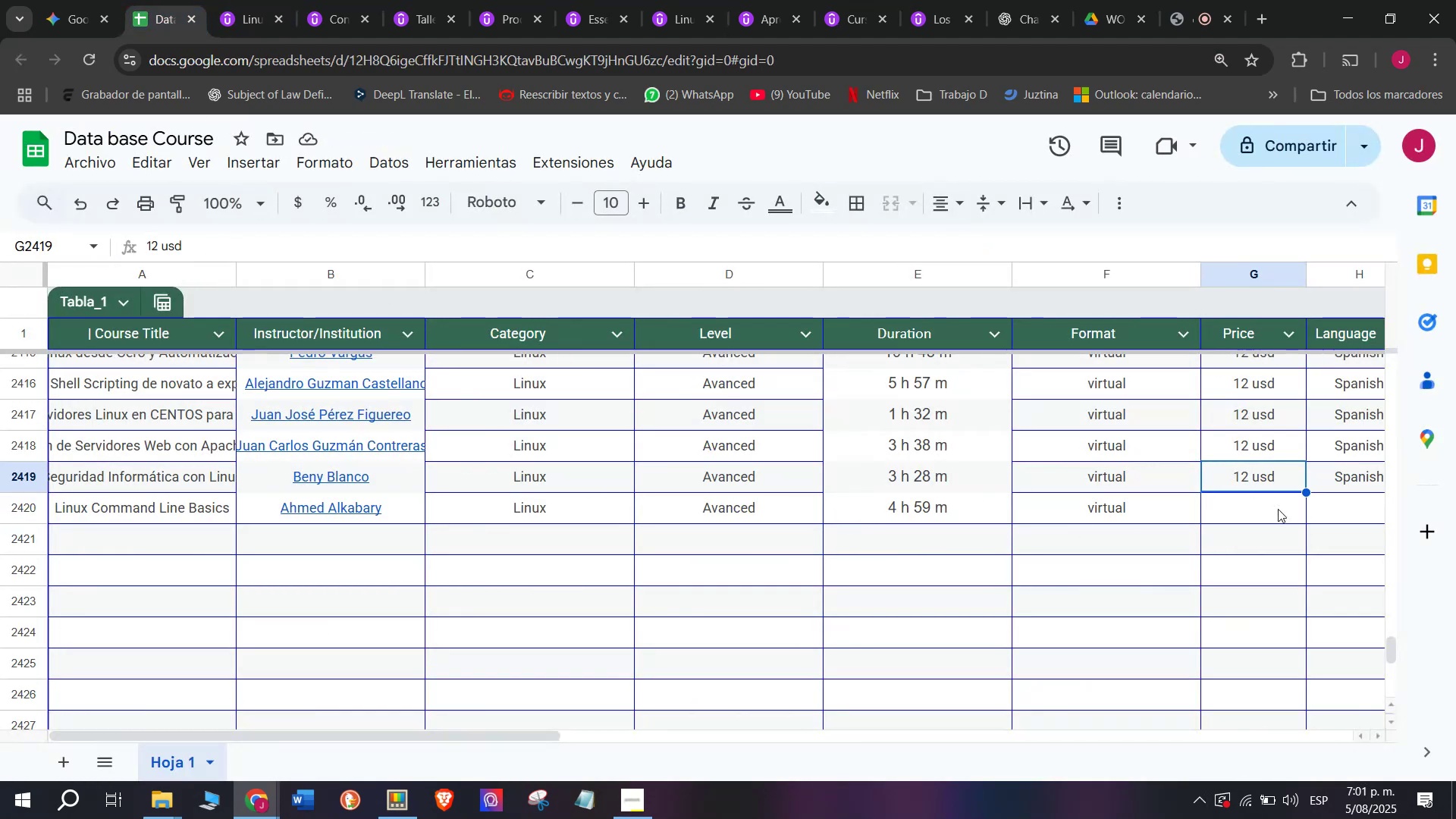 
key(Control+C)
 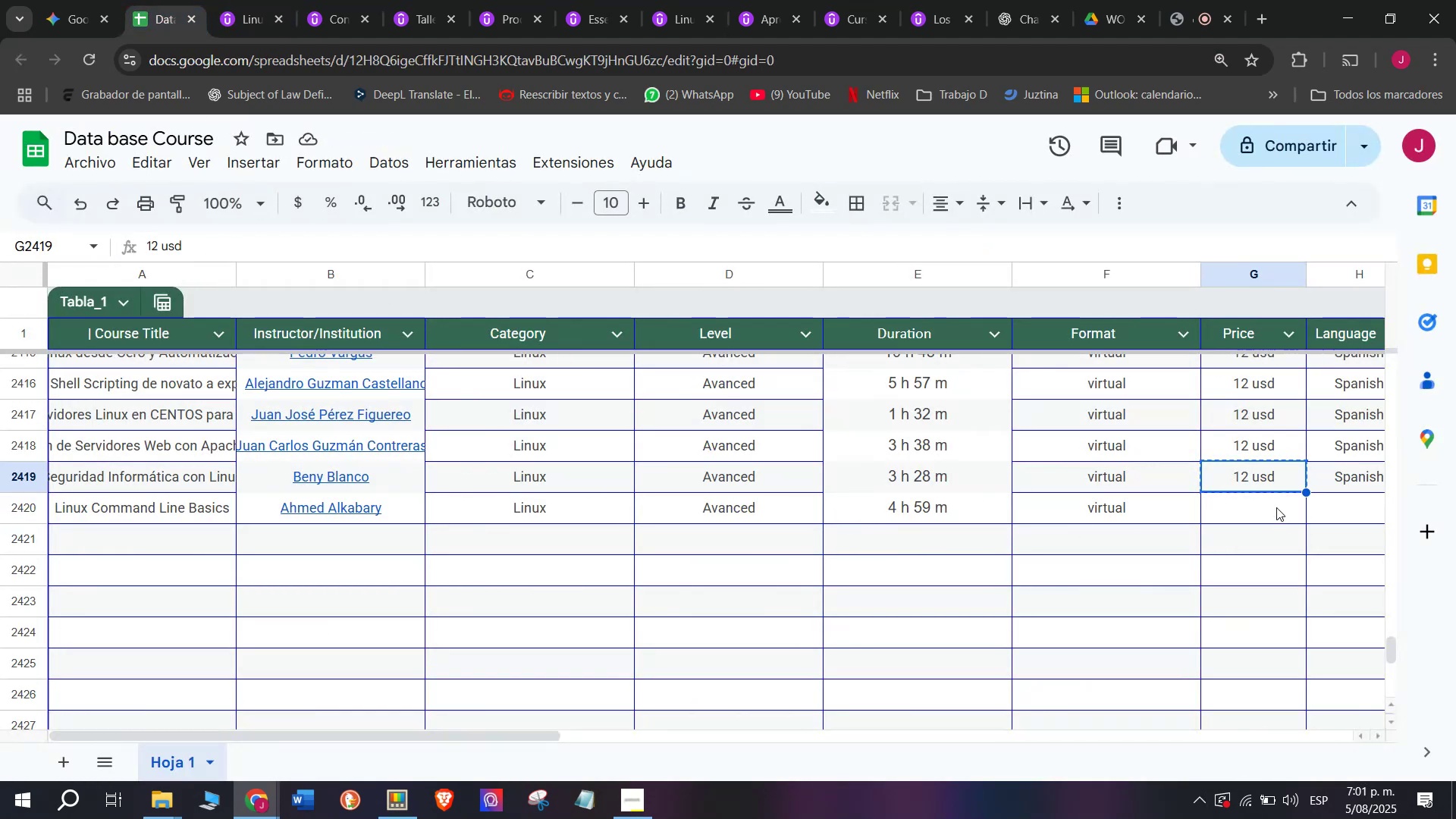 
left_click([1276, 507])
 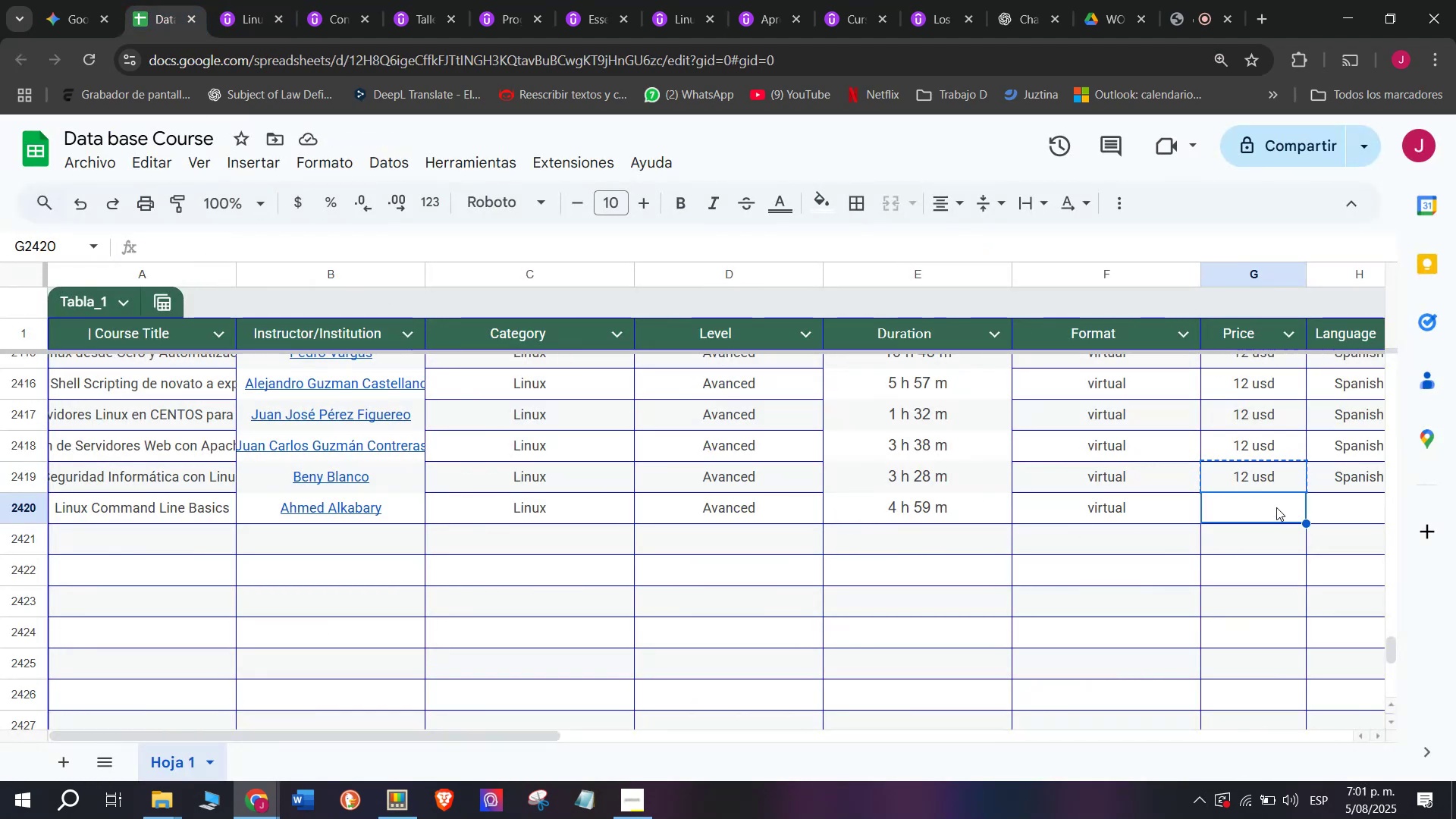 
key(Control+ControlLeft)
 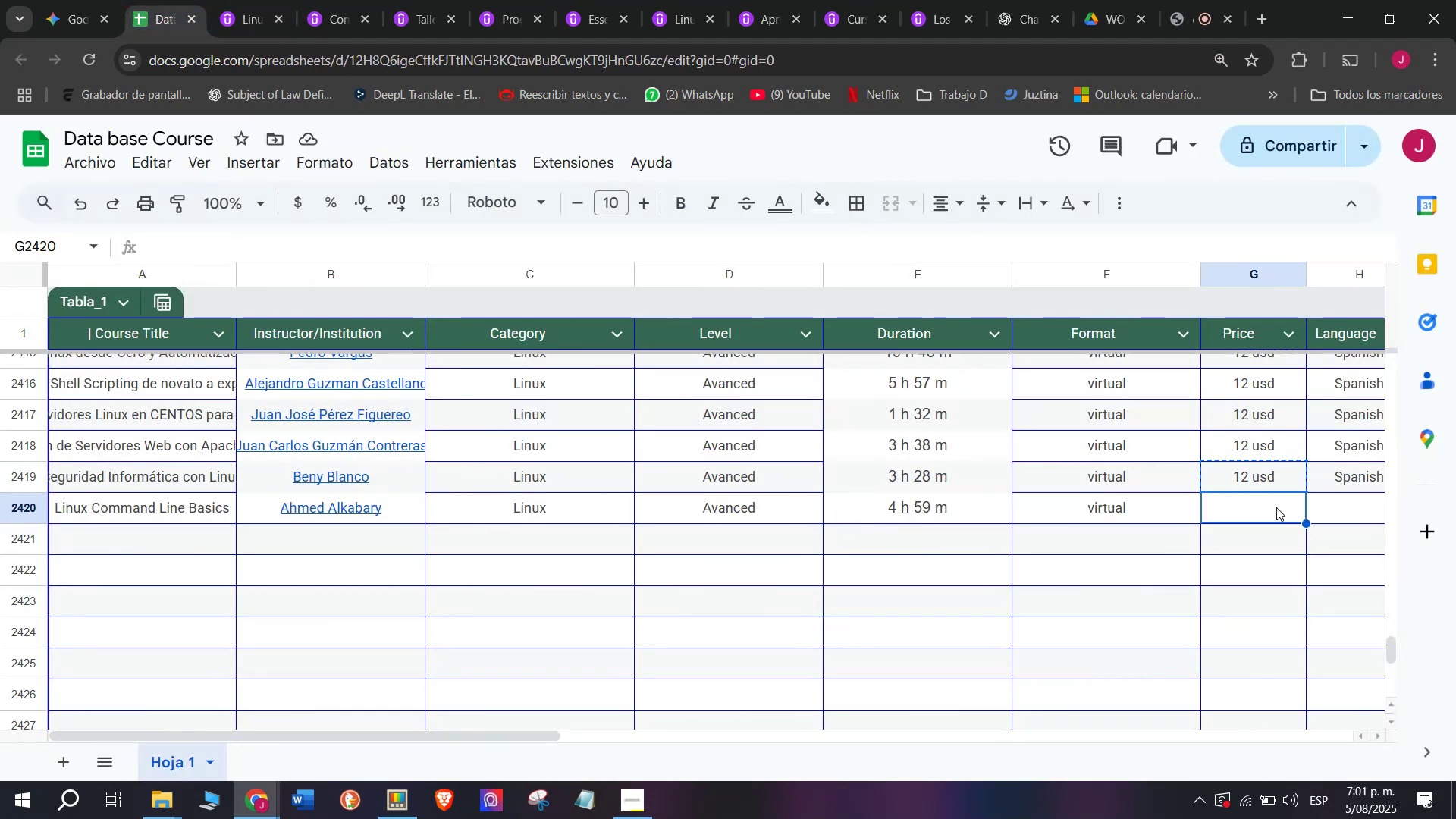 
key(Z)
 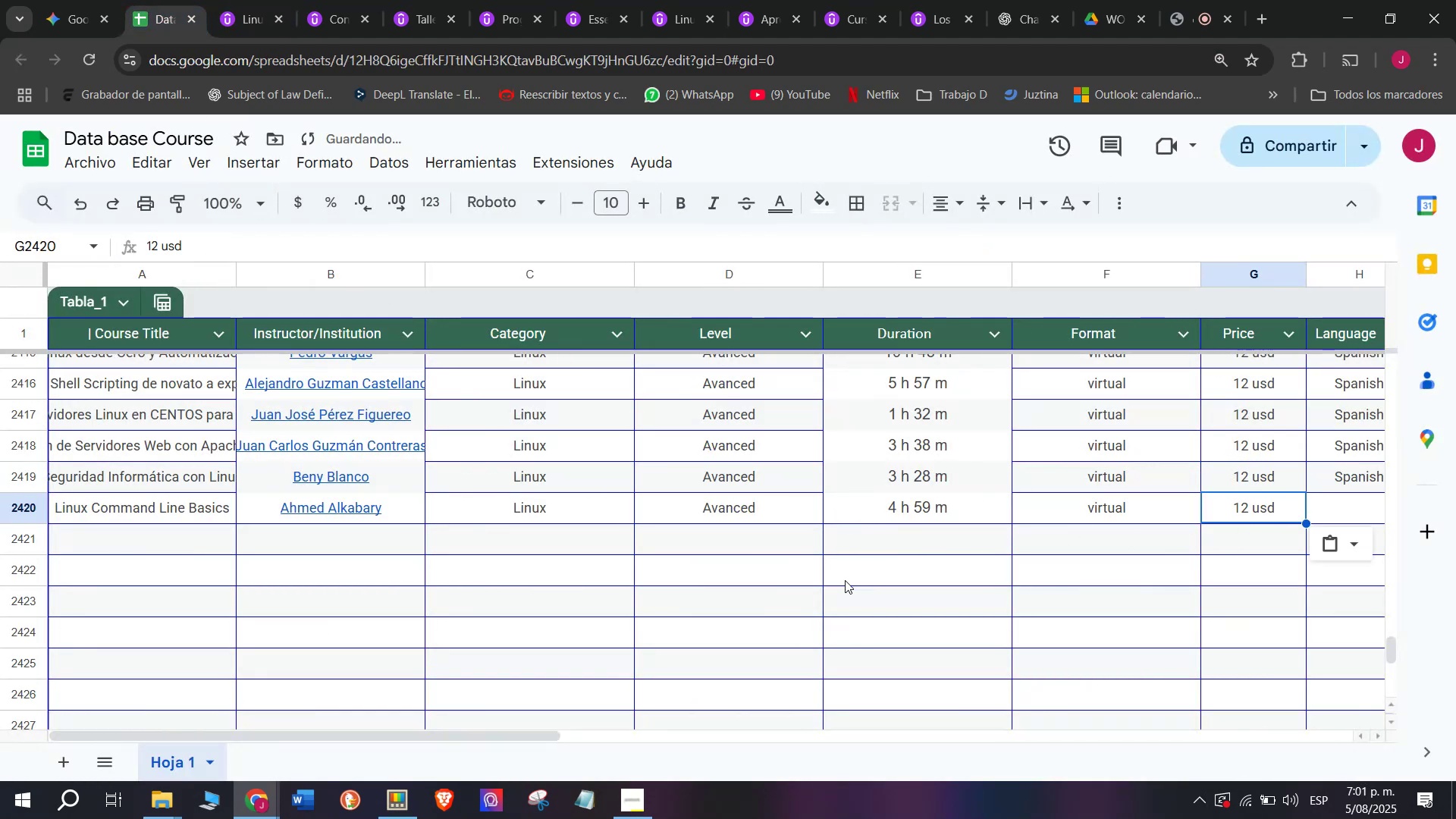 
key(Control+V)
 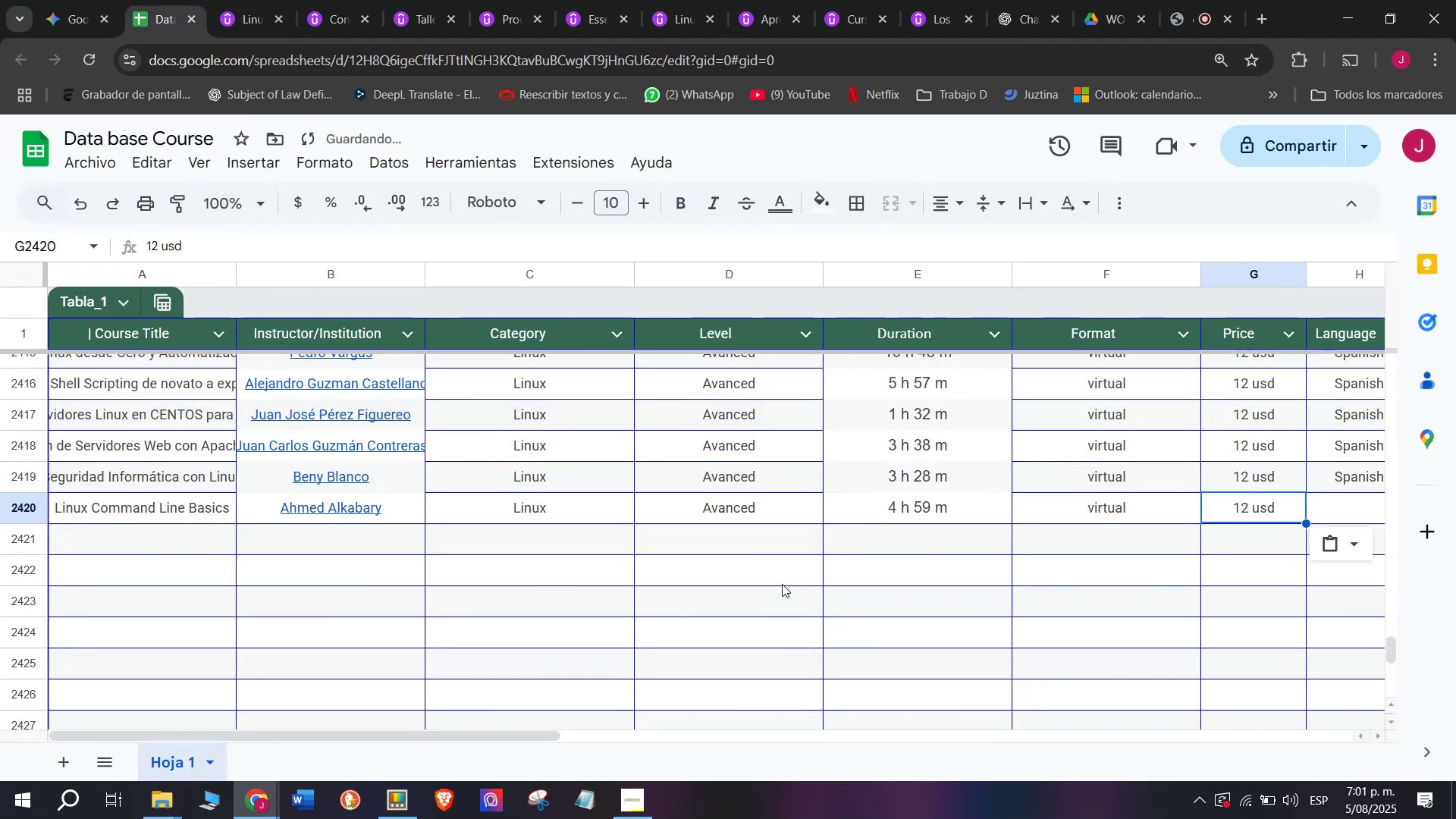 
key(Shift+ShiftLeft)
 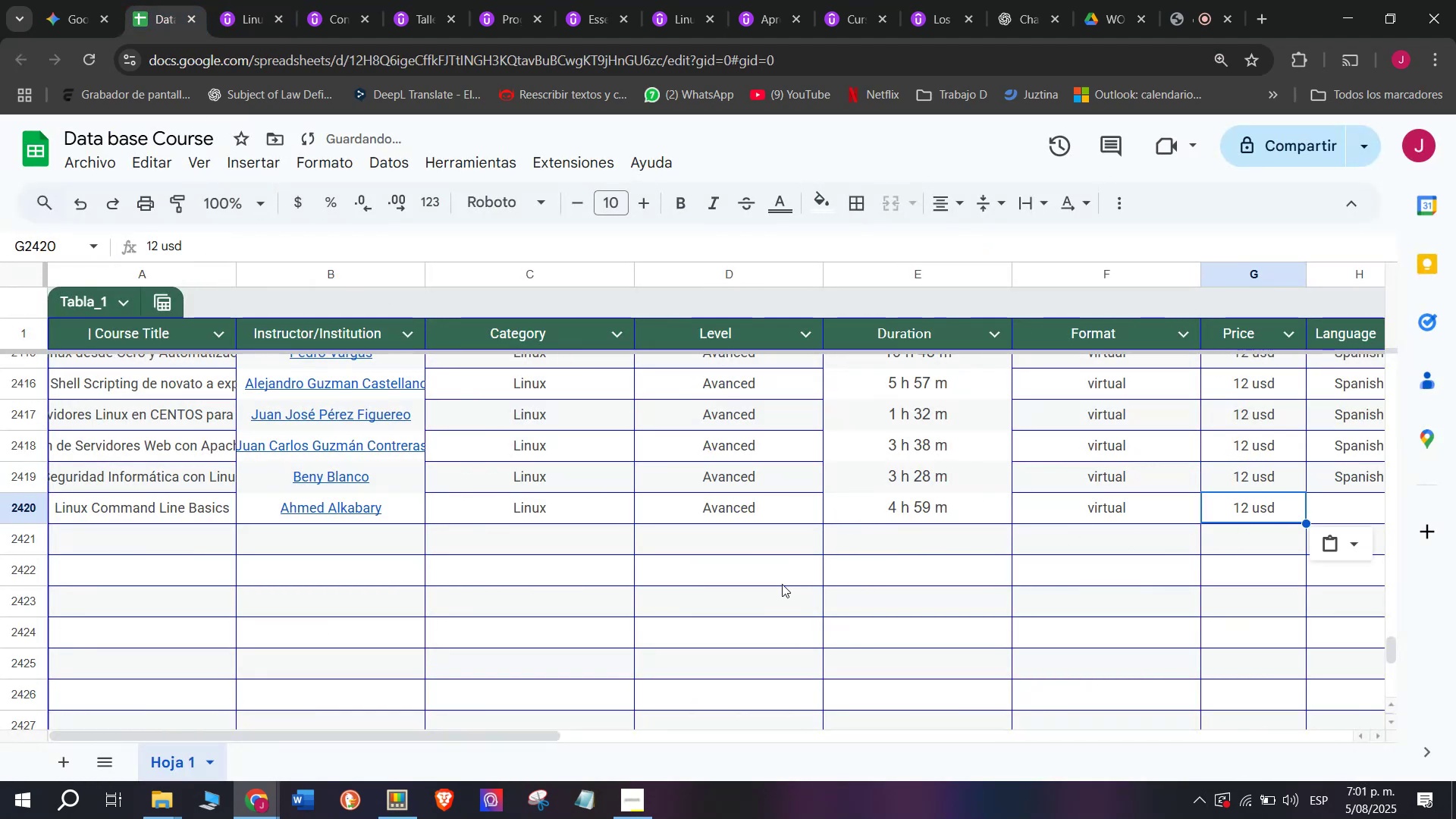 
key(Control+Shift+ControlLeft)
 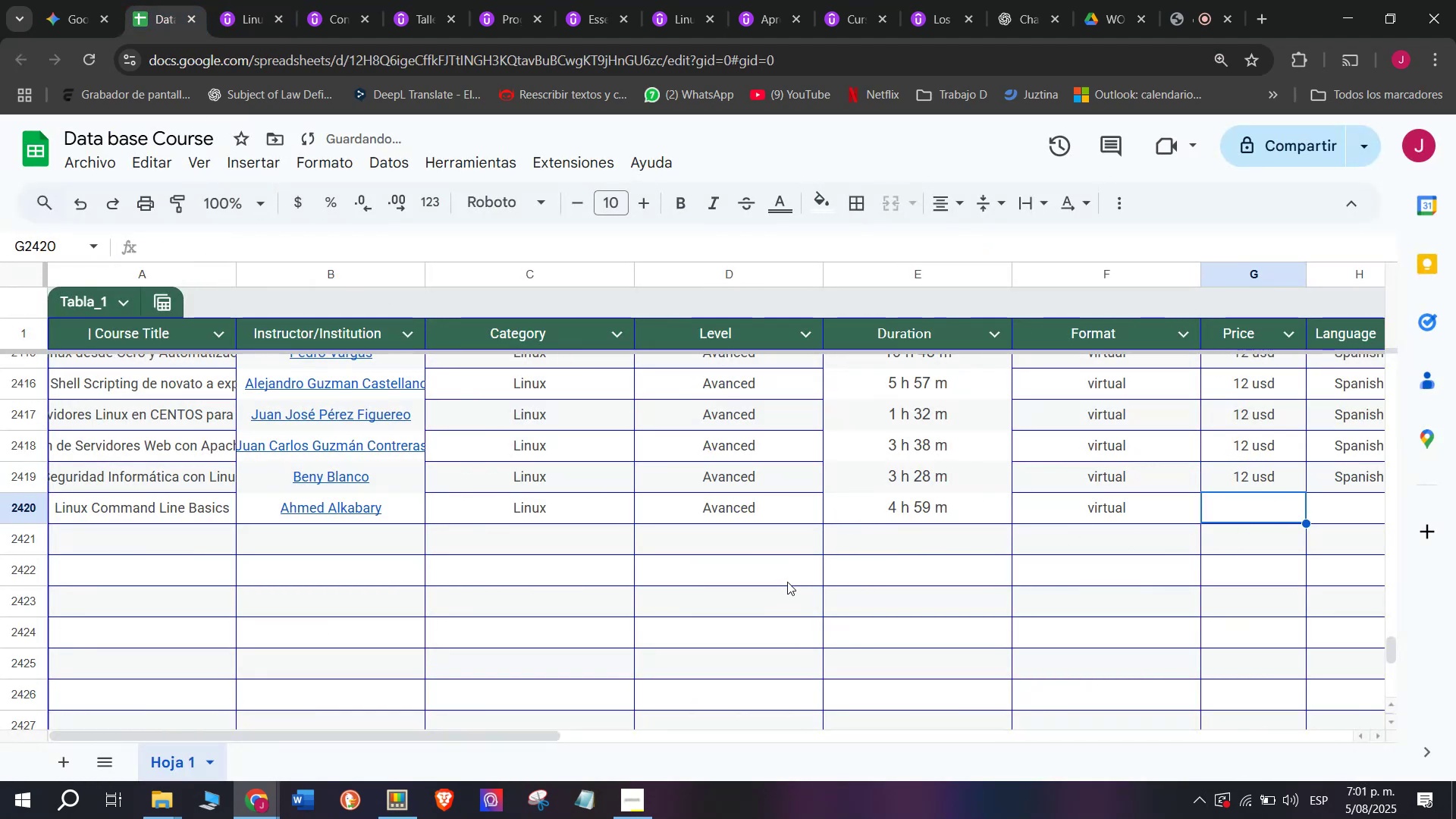 
key(Control+Shift+Z)
 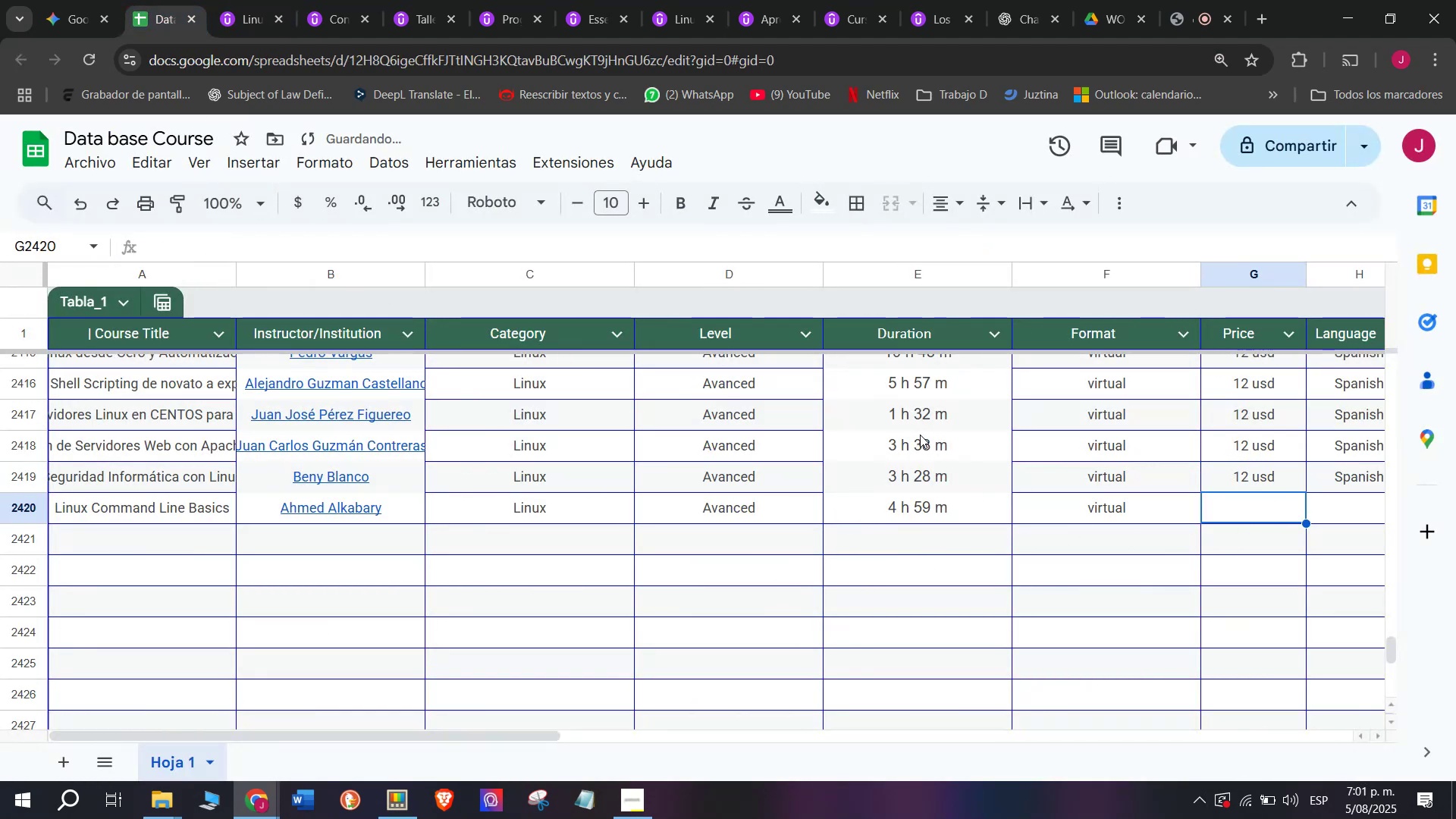 
key(Break)
 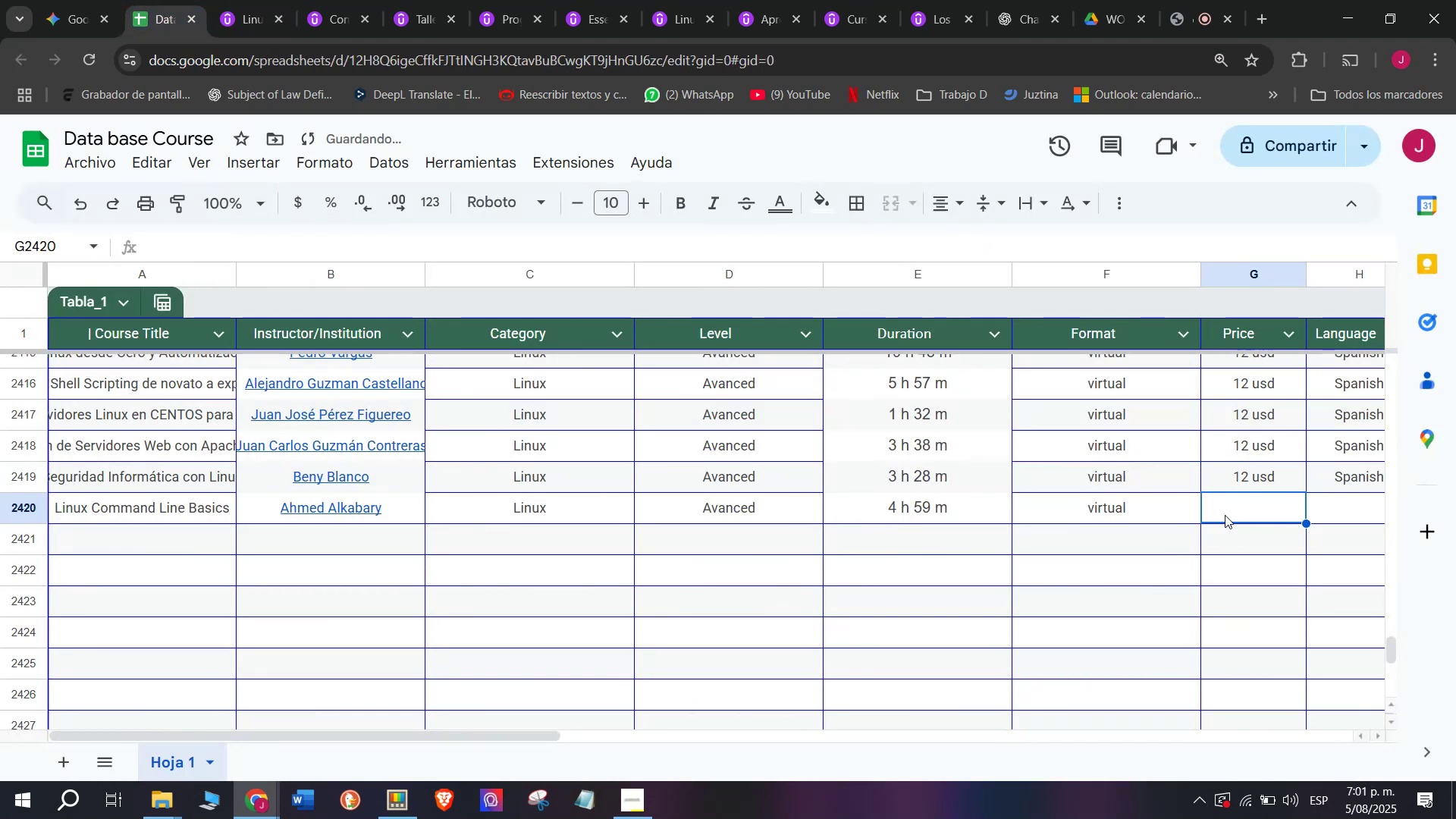 
key(Control+ControlLeft)
 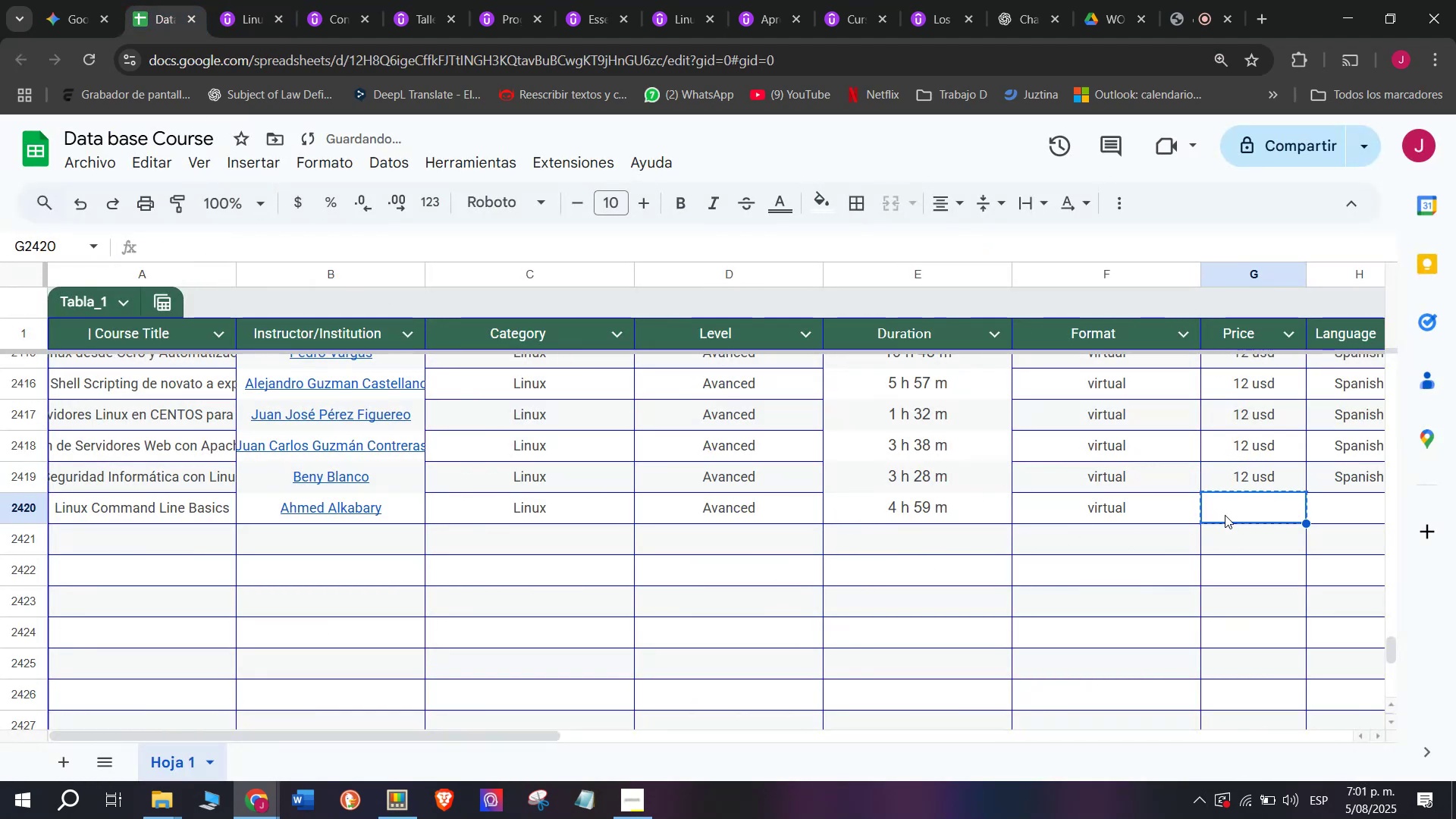 
key(Control+C)
 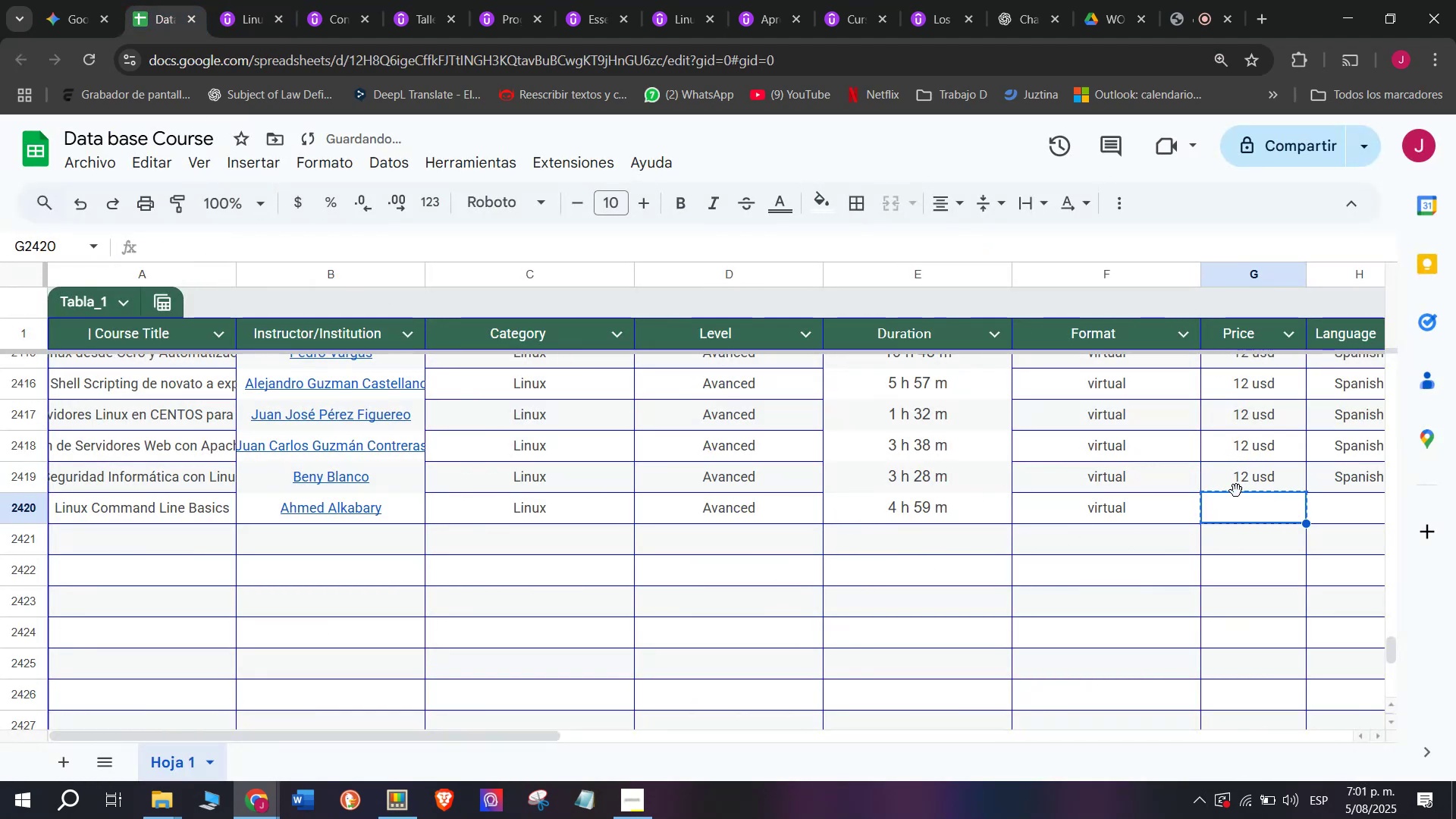 
left_click([1241, 482])
 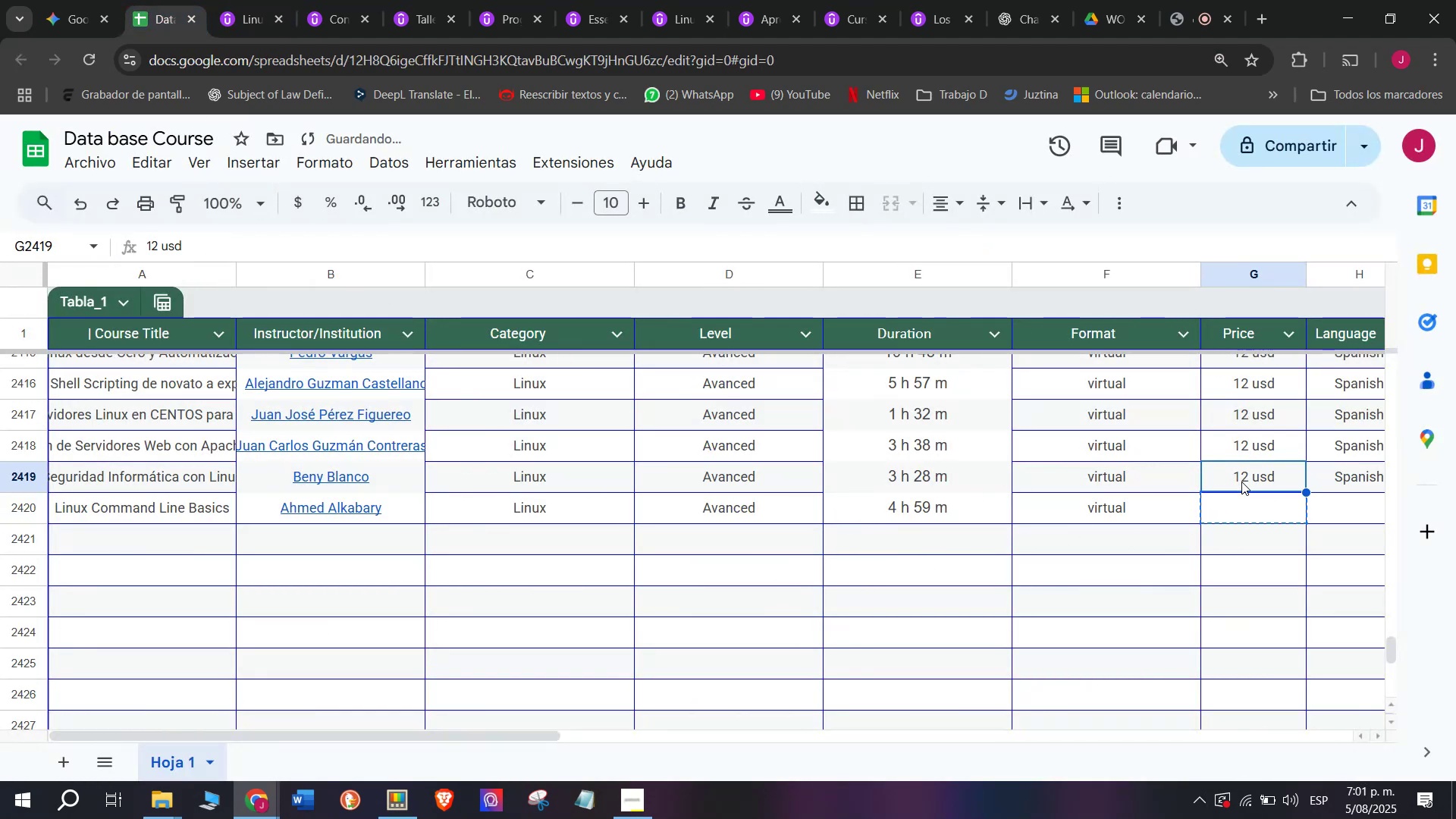 
key(Control+ControlLeft)
 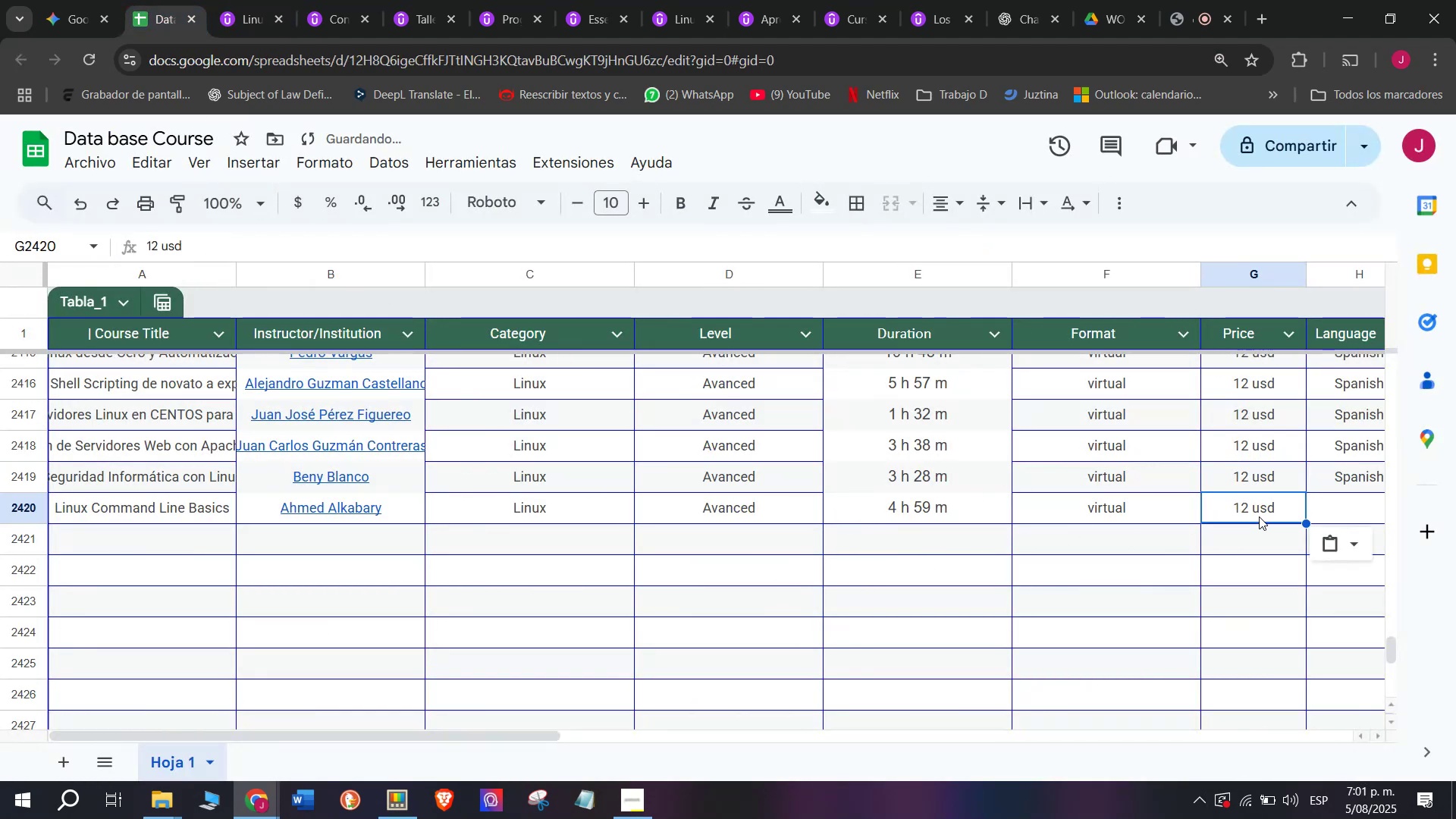 
key(Break)
 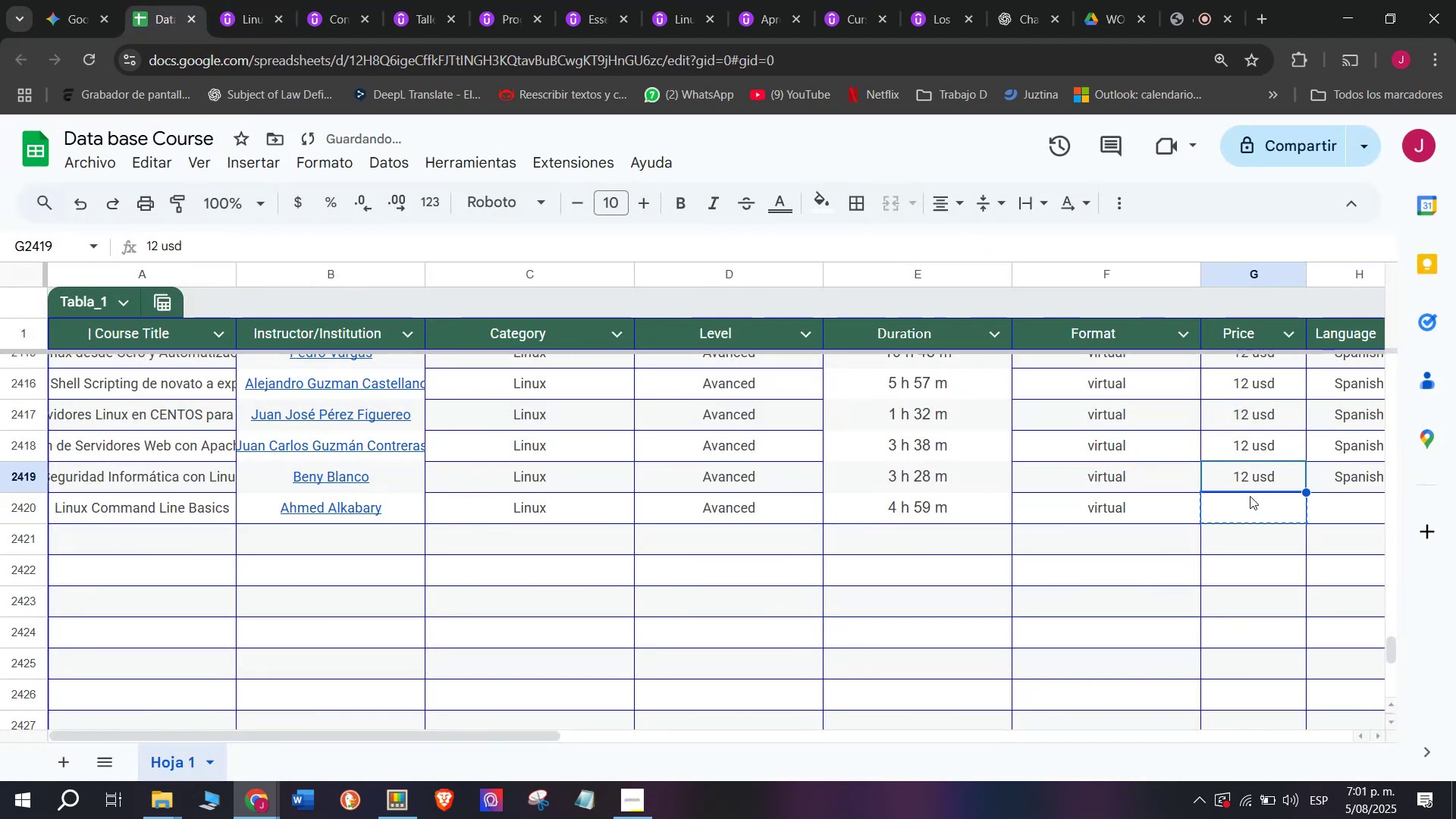 
key(Control+C)
 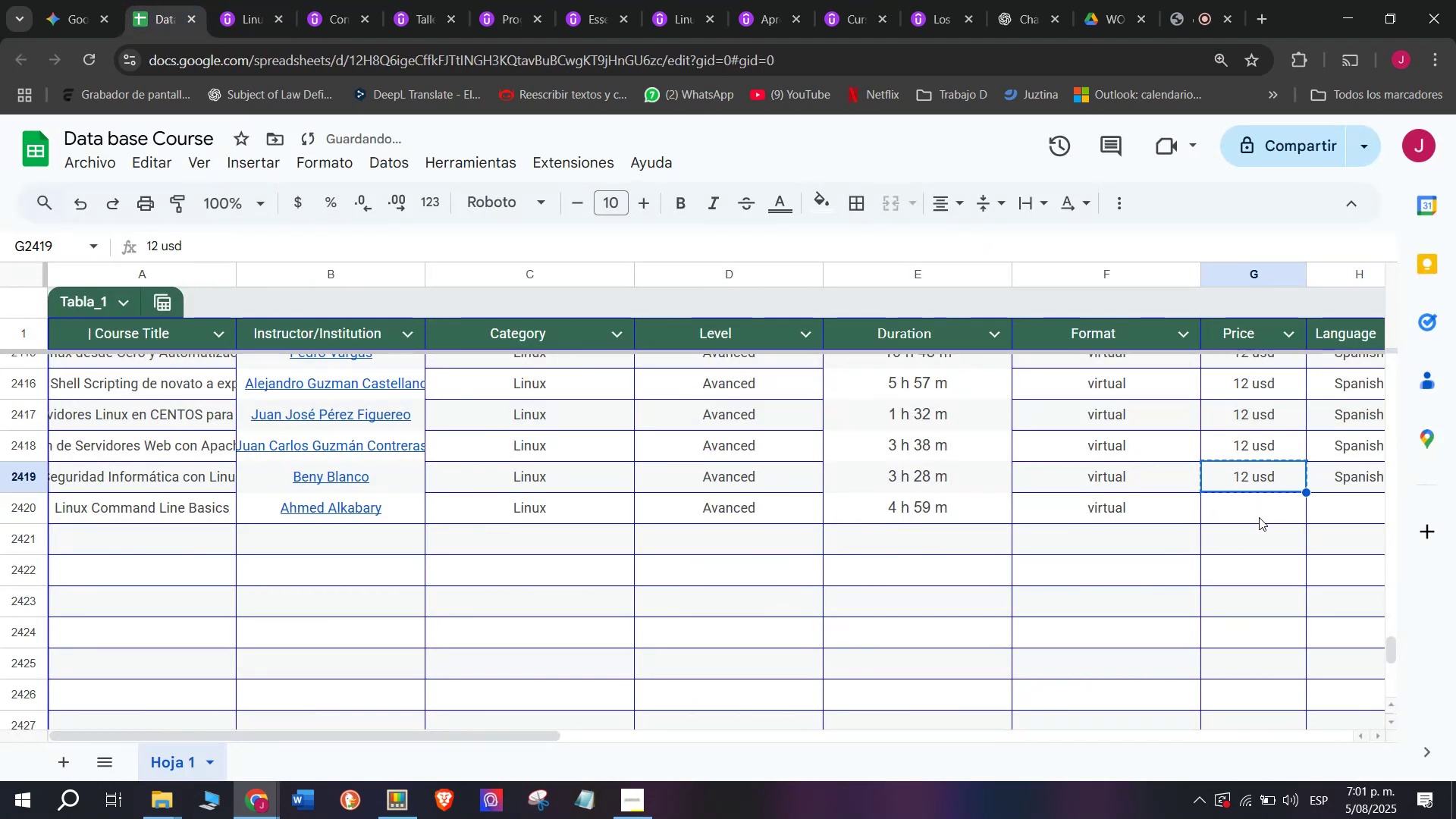 
key(Control+ControlLeft)
 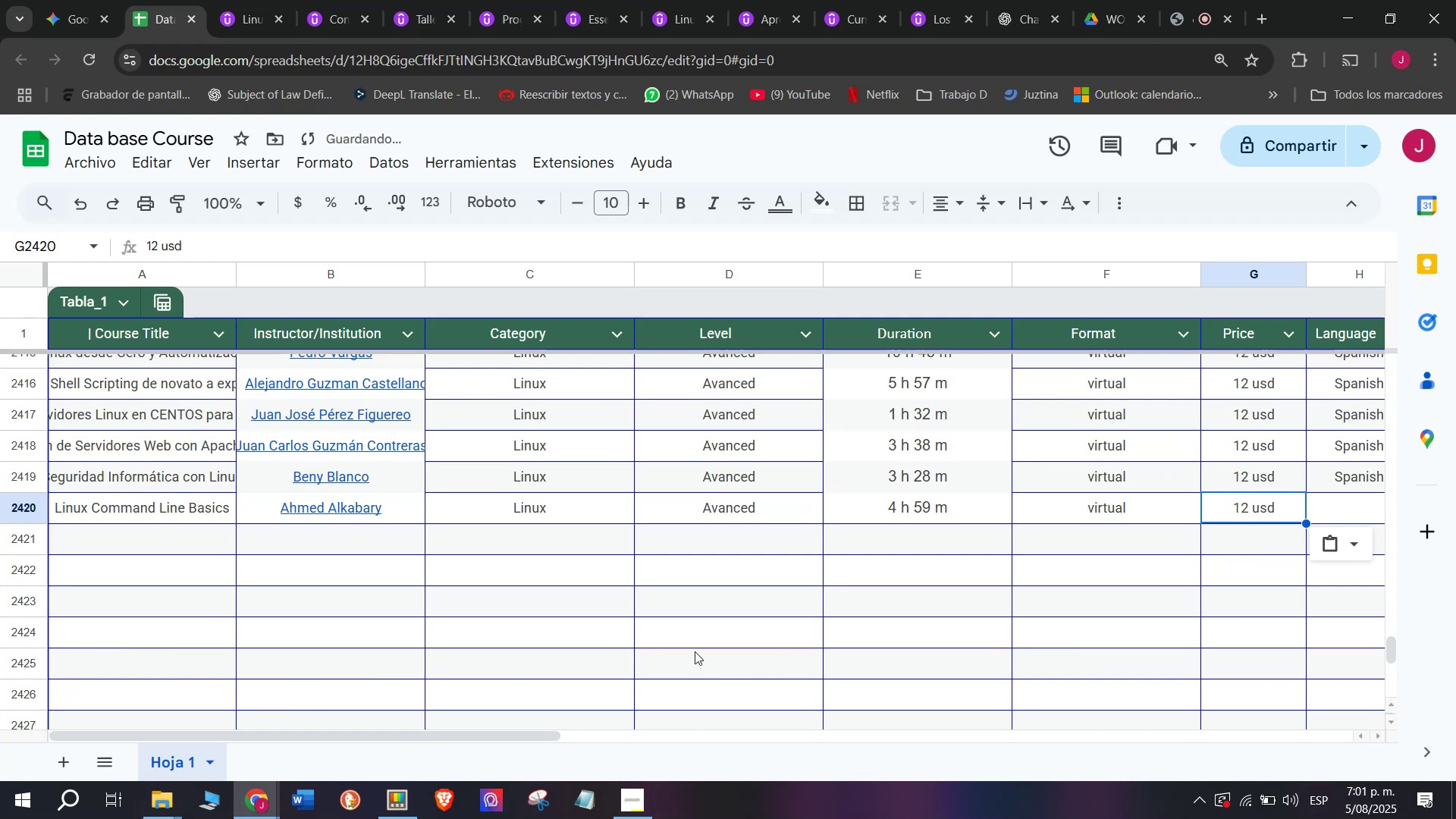 
key(Z)
 